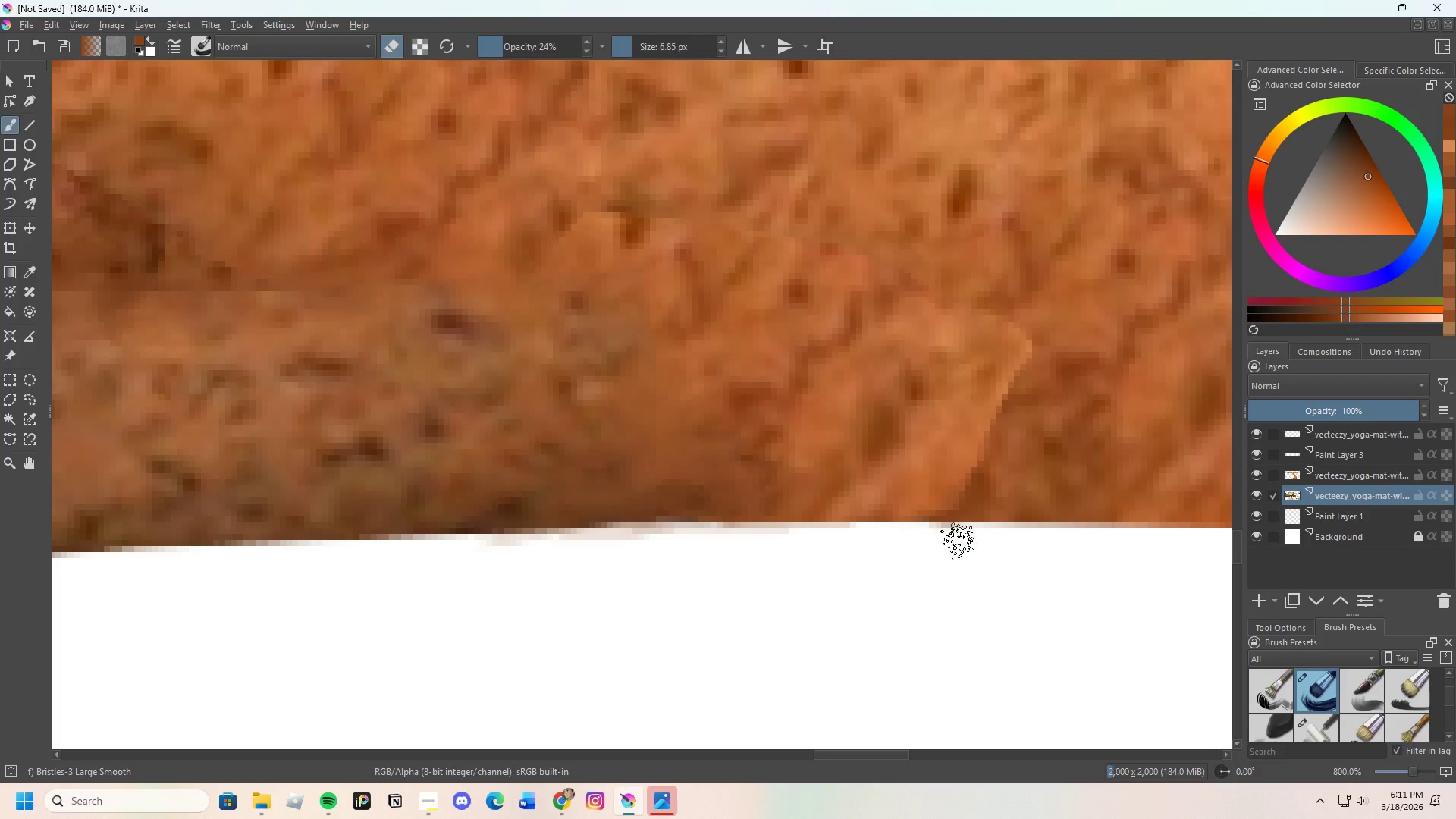 
left_click_drag(start_coordinate=[977, 539], to_coordinate=[959, 540])
 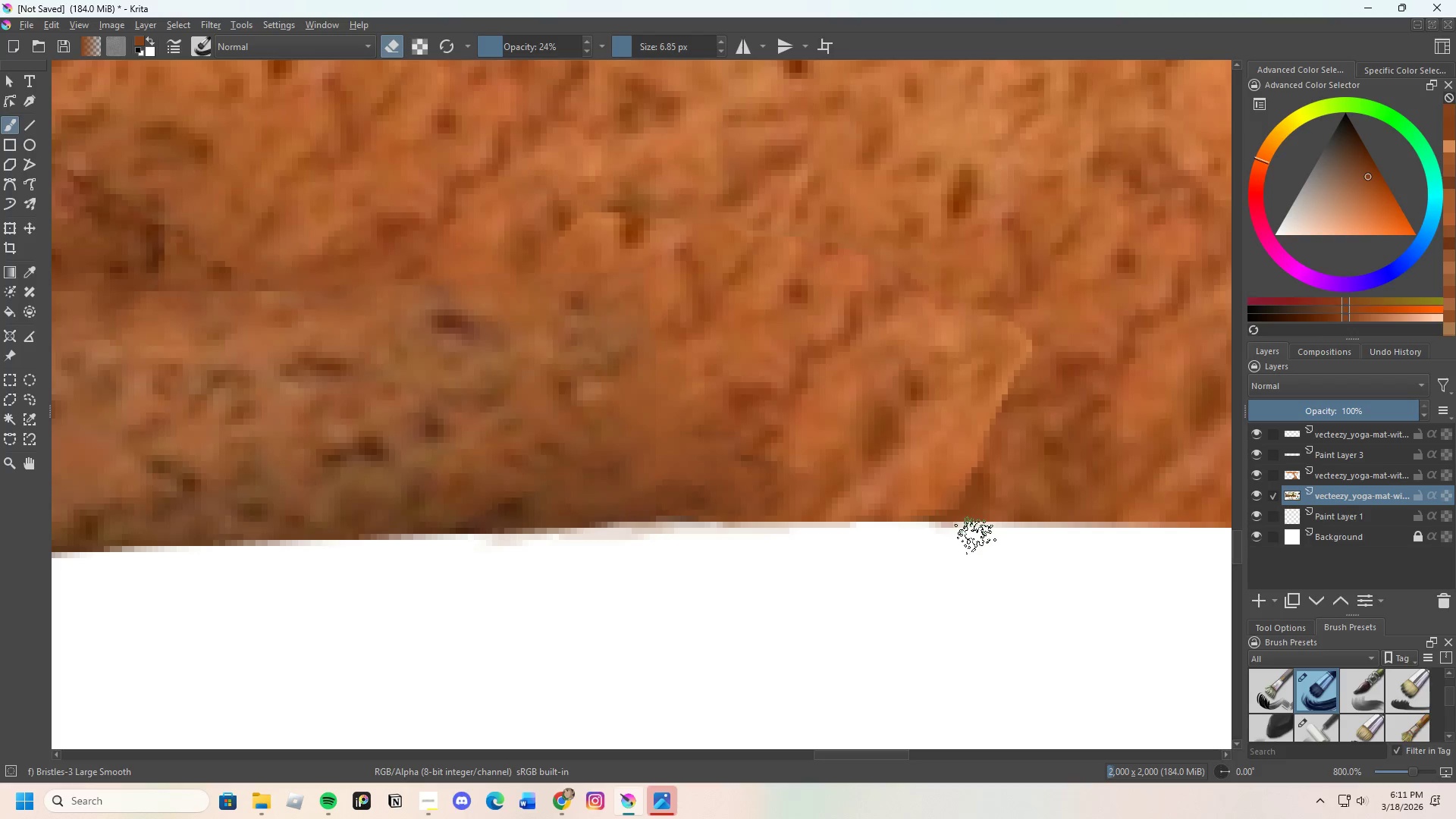 
left_click_drag(start_coordinate=[975, 535], to_coordinate=[931, 540])
 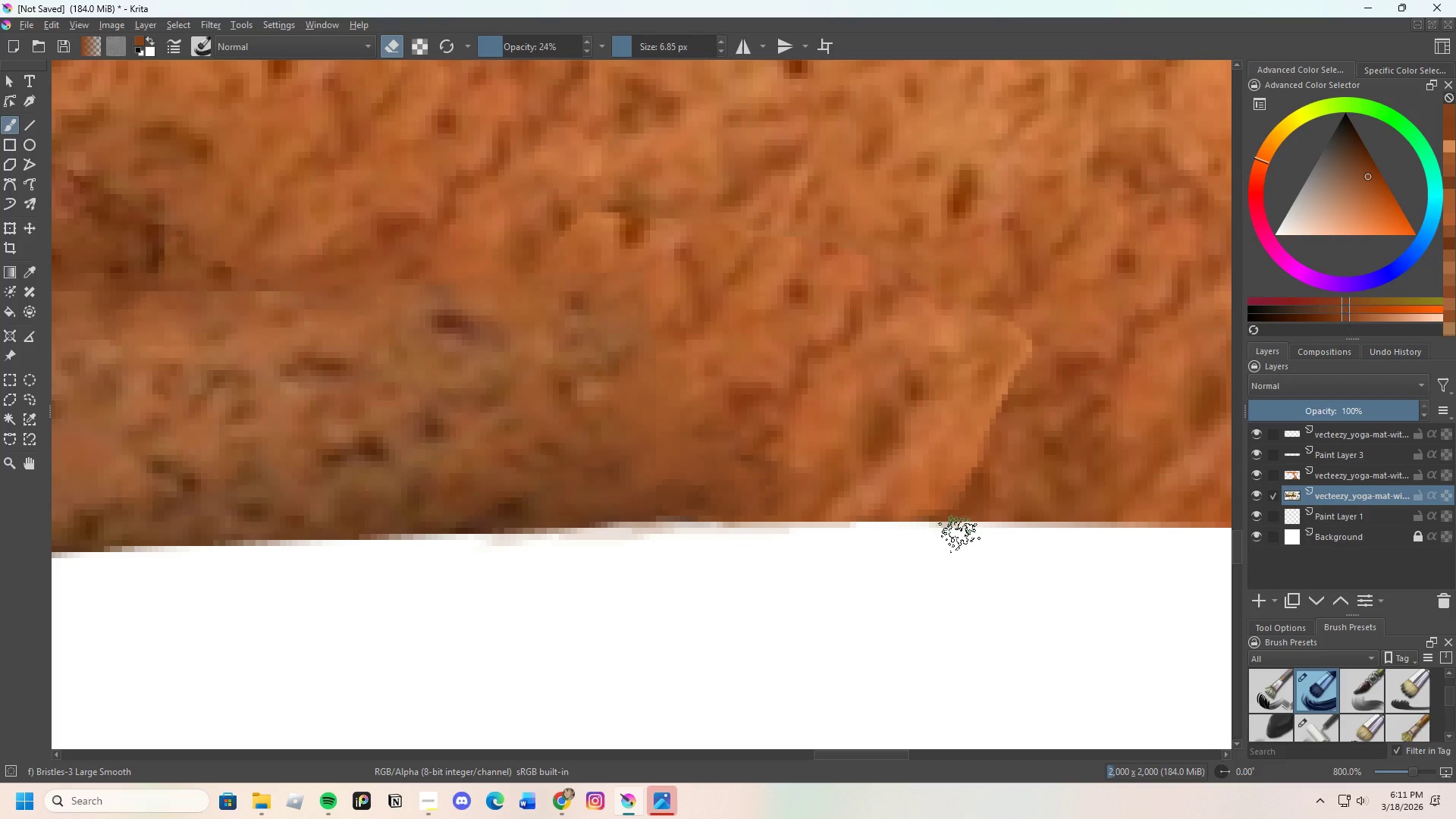 
left_click_drag(start_coordinate=[961, 534], to_coordinate=[941, 541])
 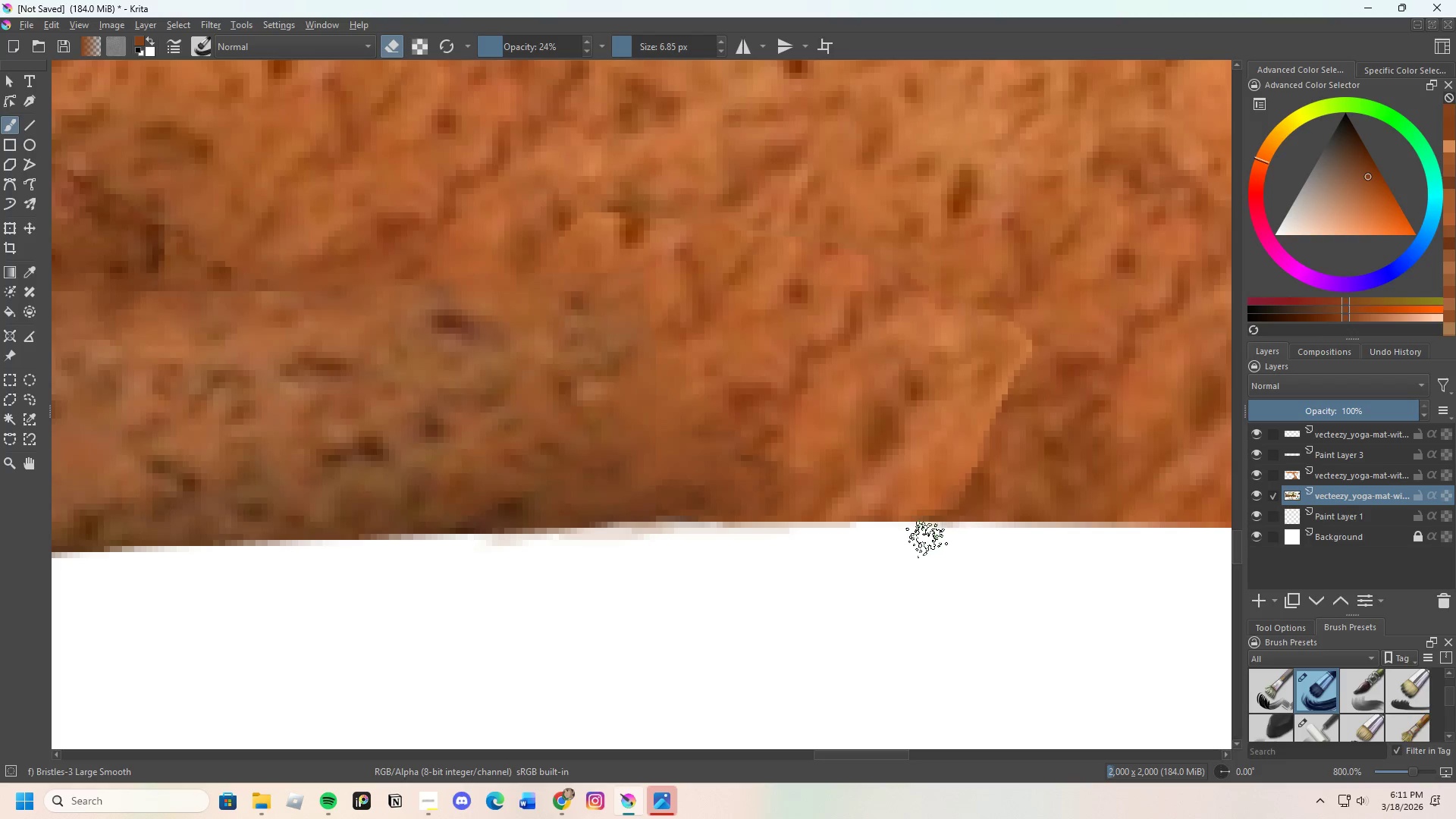 
left_click_drag(start_coordinate=[927, 539], to_coordinate=[1000, 538])
 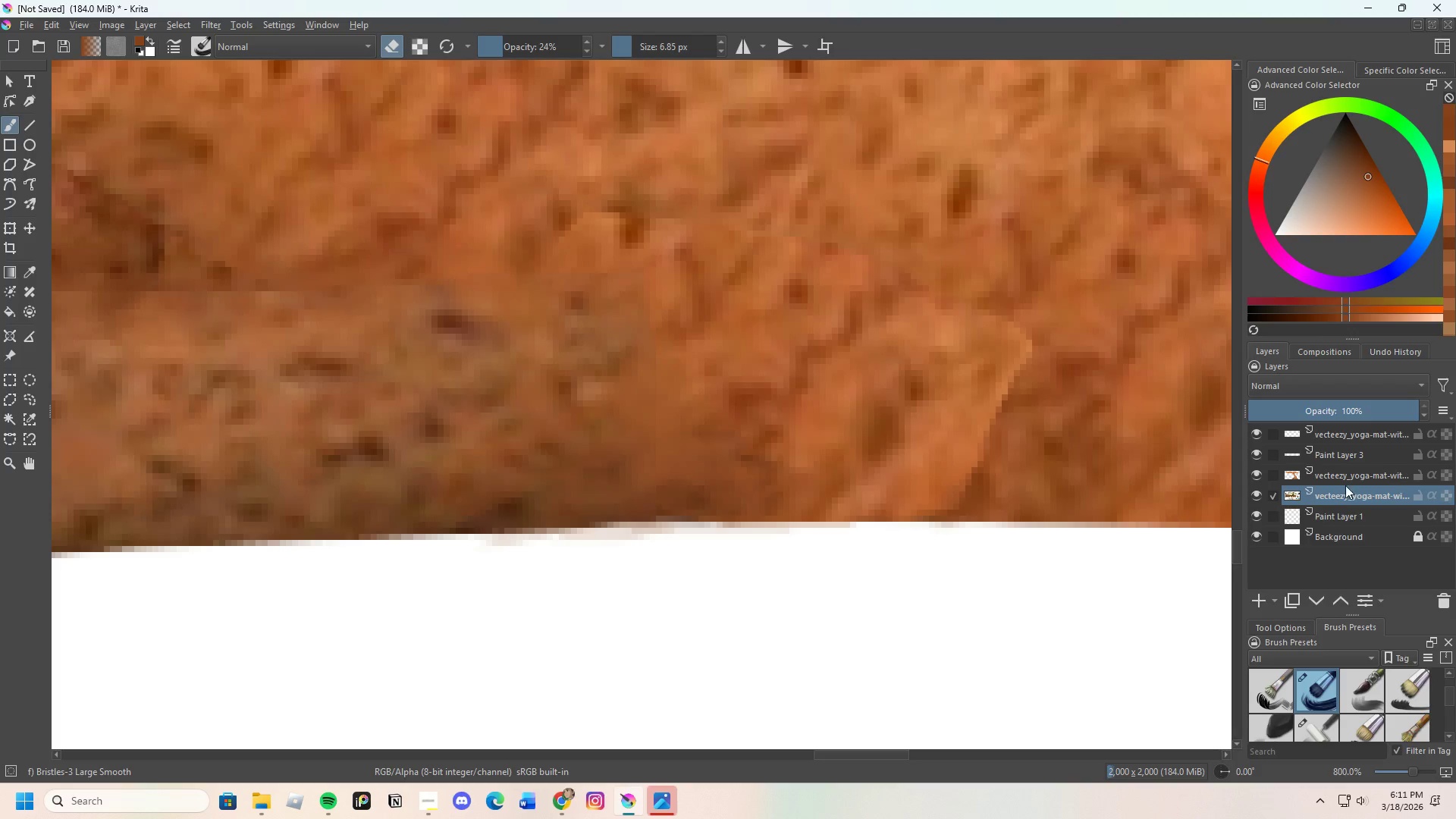 
left_click_drag(start_coordinate=[1345, 480], to_coordinate=[1339, 479])
 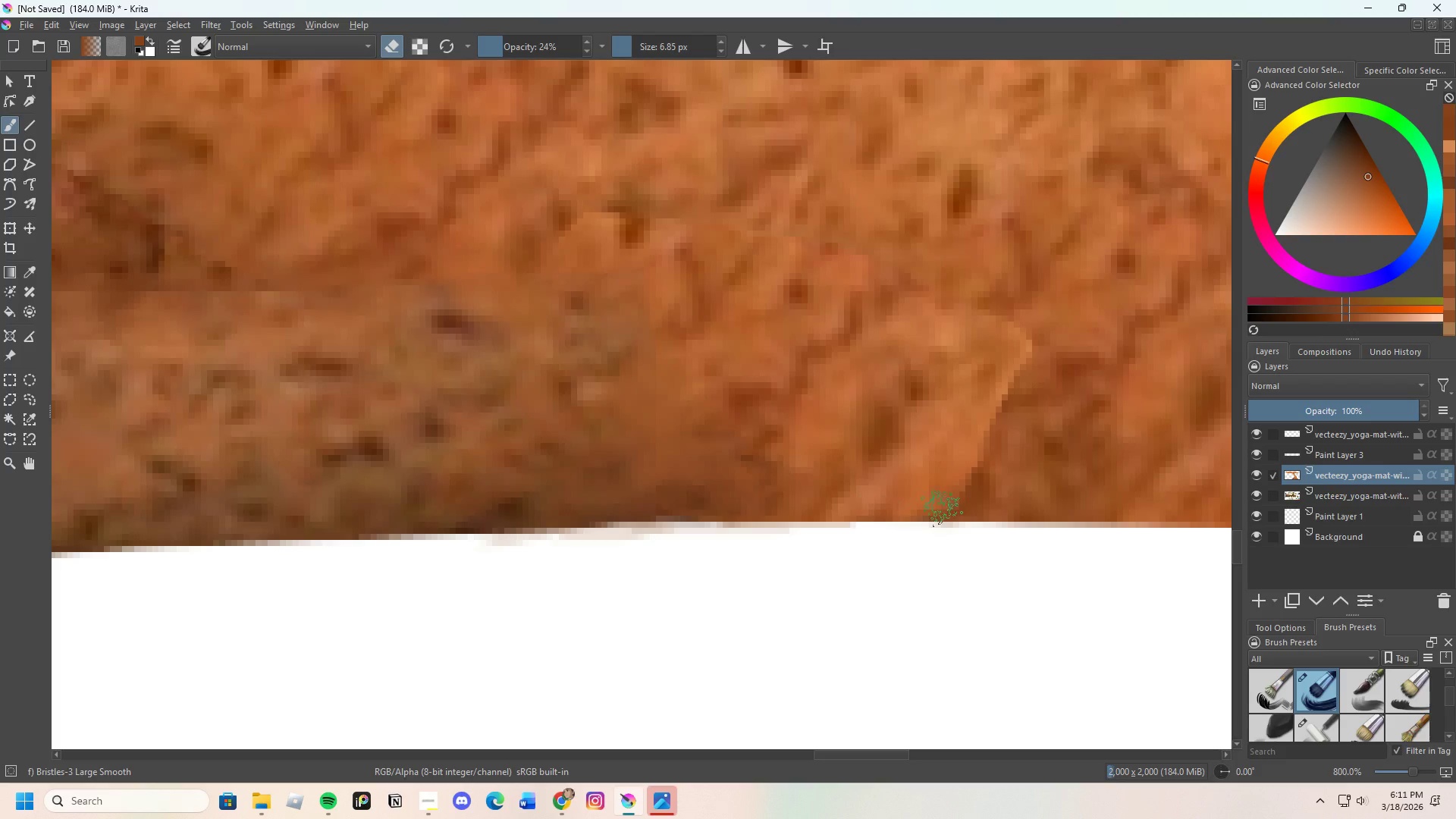 
hold_key(key=ControlLeft, duration=0.61)
 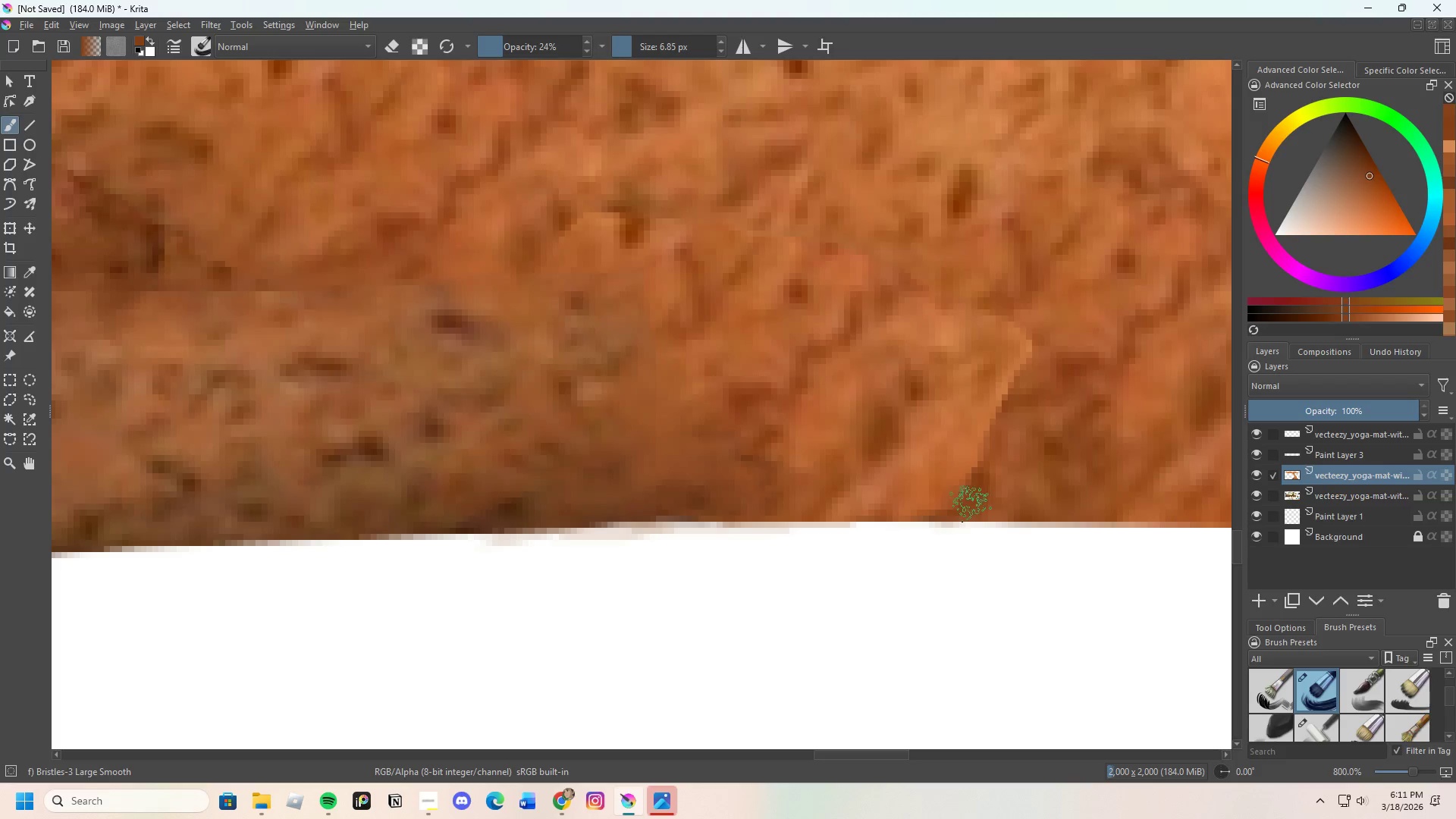 
left_click_drag(start_coordinate=[971, 504], to_coordinate=[919, 512])
 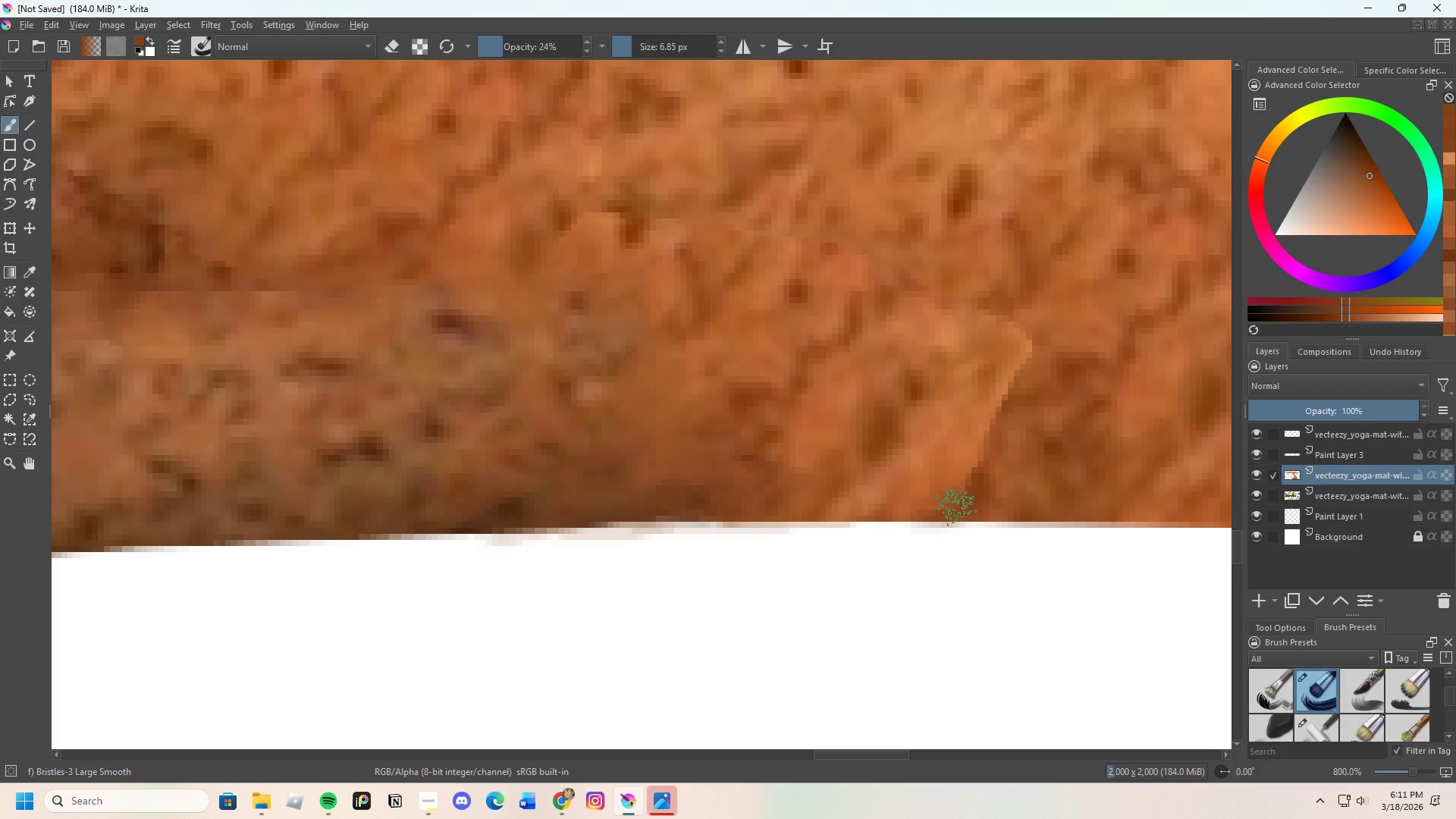 
left_click_drag(start_coordinate=[956, 507], to_coordinate=[962, 488])
 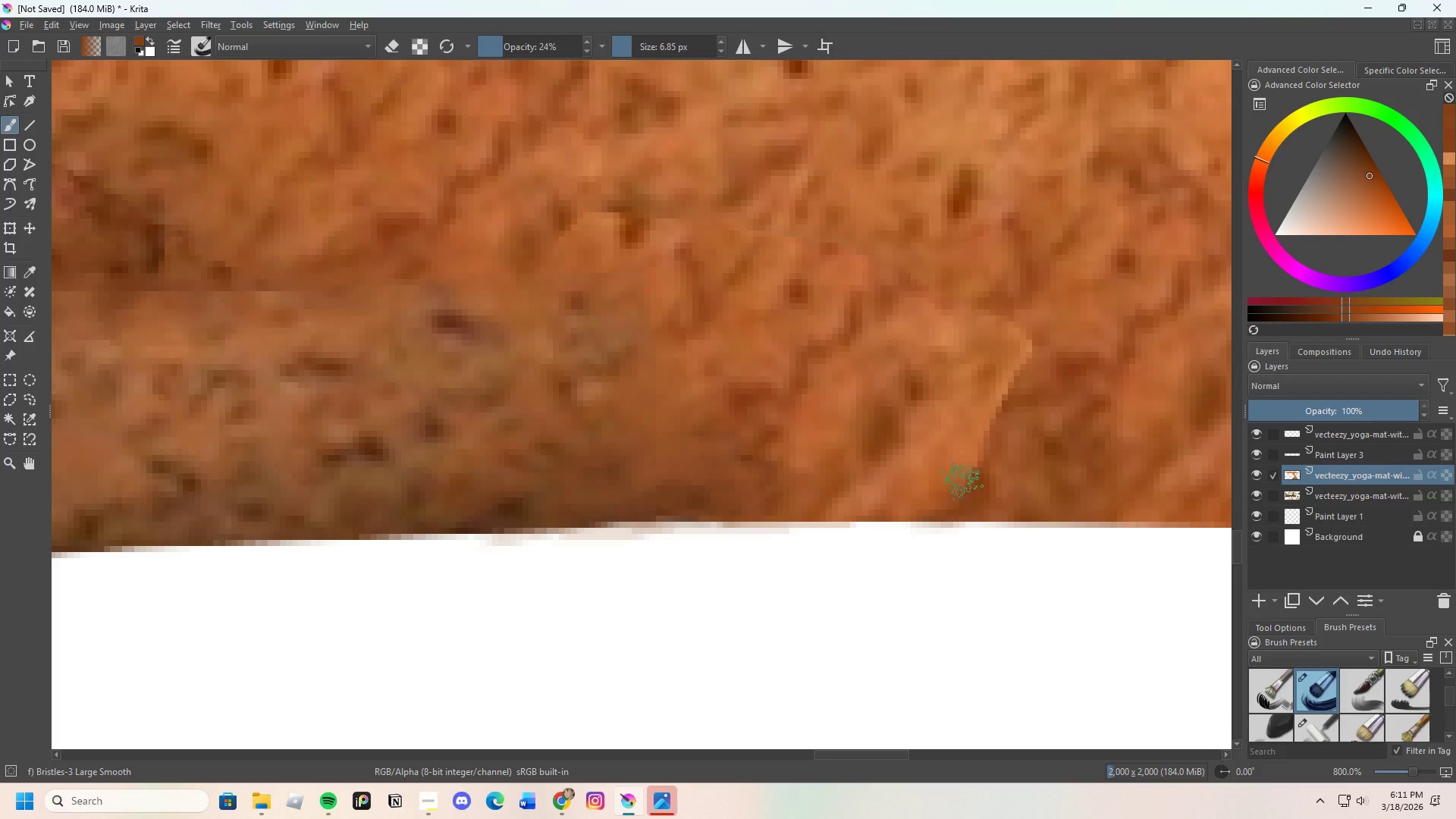 
left_click_drag(start_coordinate=[959, 484], to_coordinate=[973, 482])
 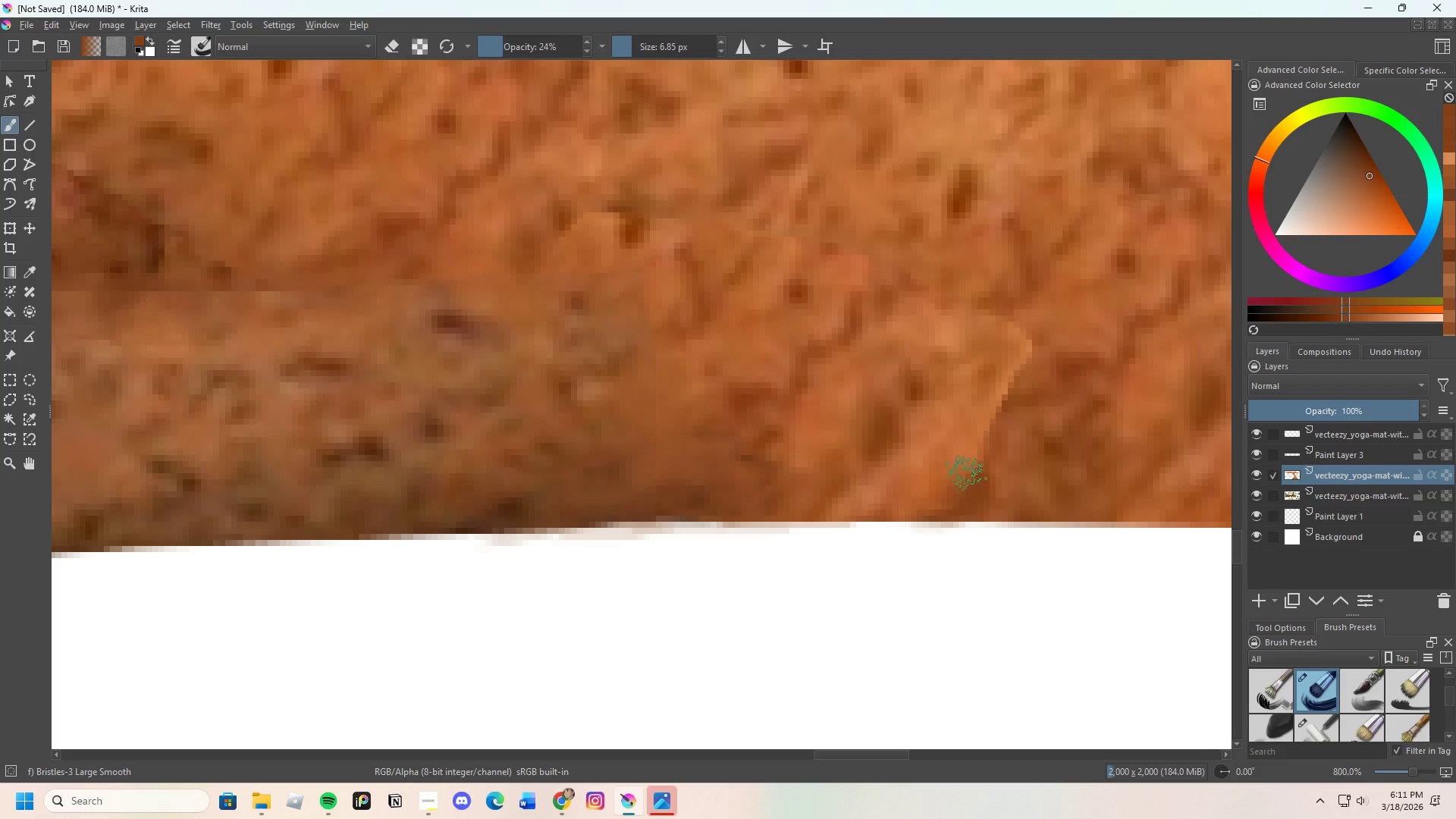 
hold_key(key=ControlLeft, duration=0.55)
left_click([965, 475])
 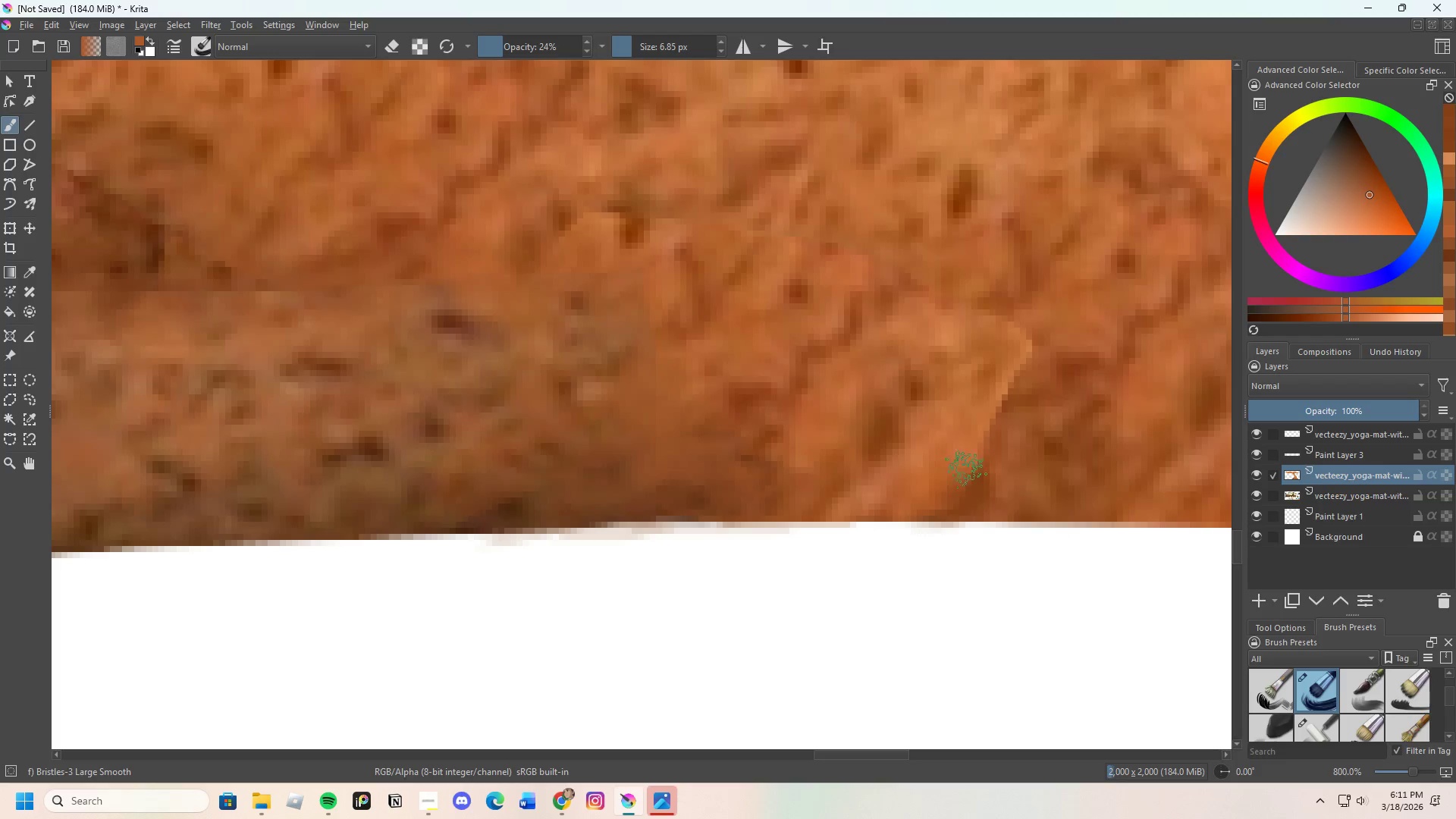 
left_click_drag(start_coordinate=[965, 461], to_coordinate=[917, 494])
 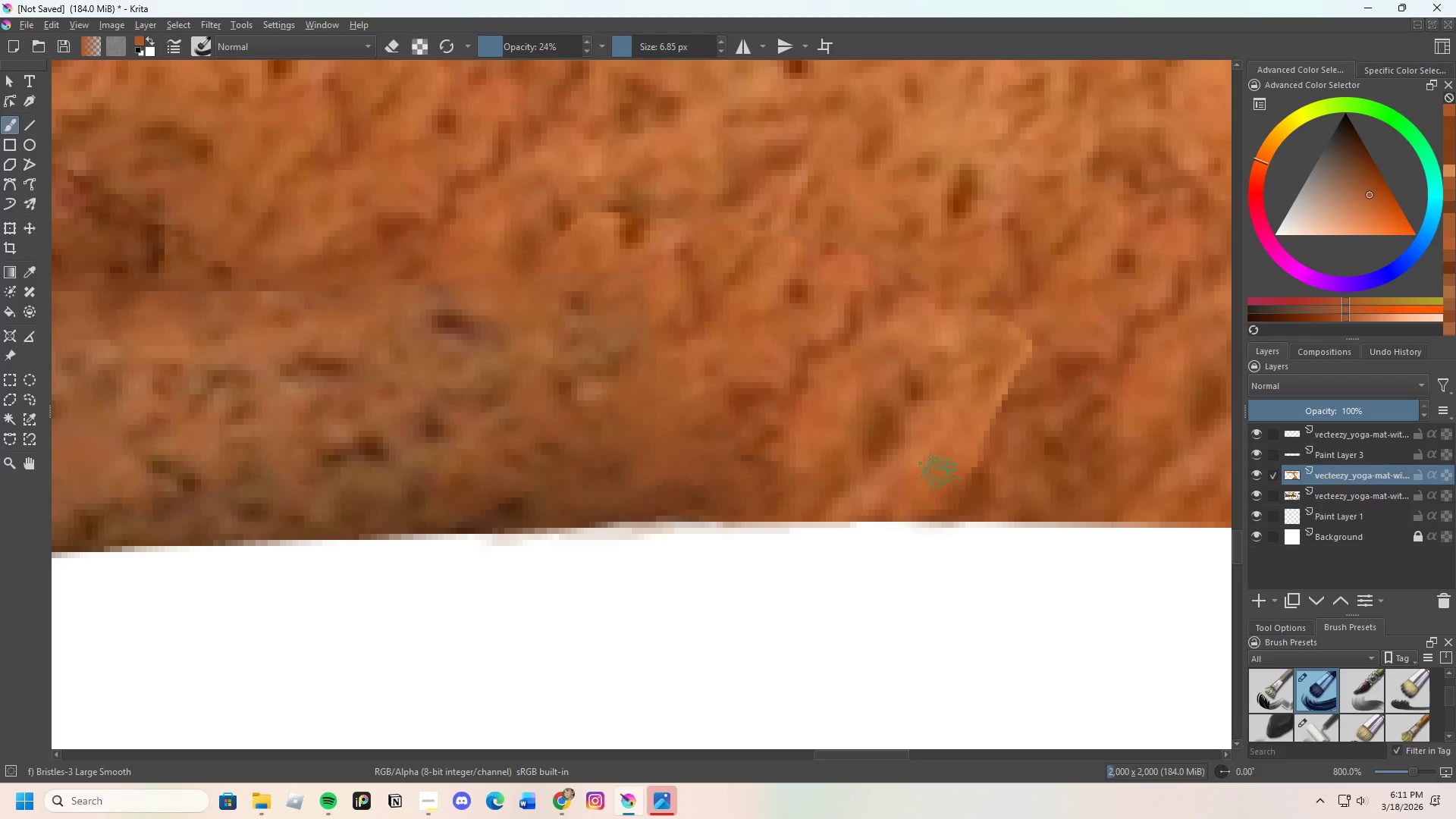 
left_click_drag(start_coordinate=[965, 465], to_coordinate=[989, 444])
 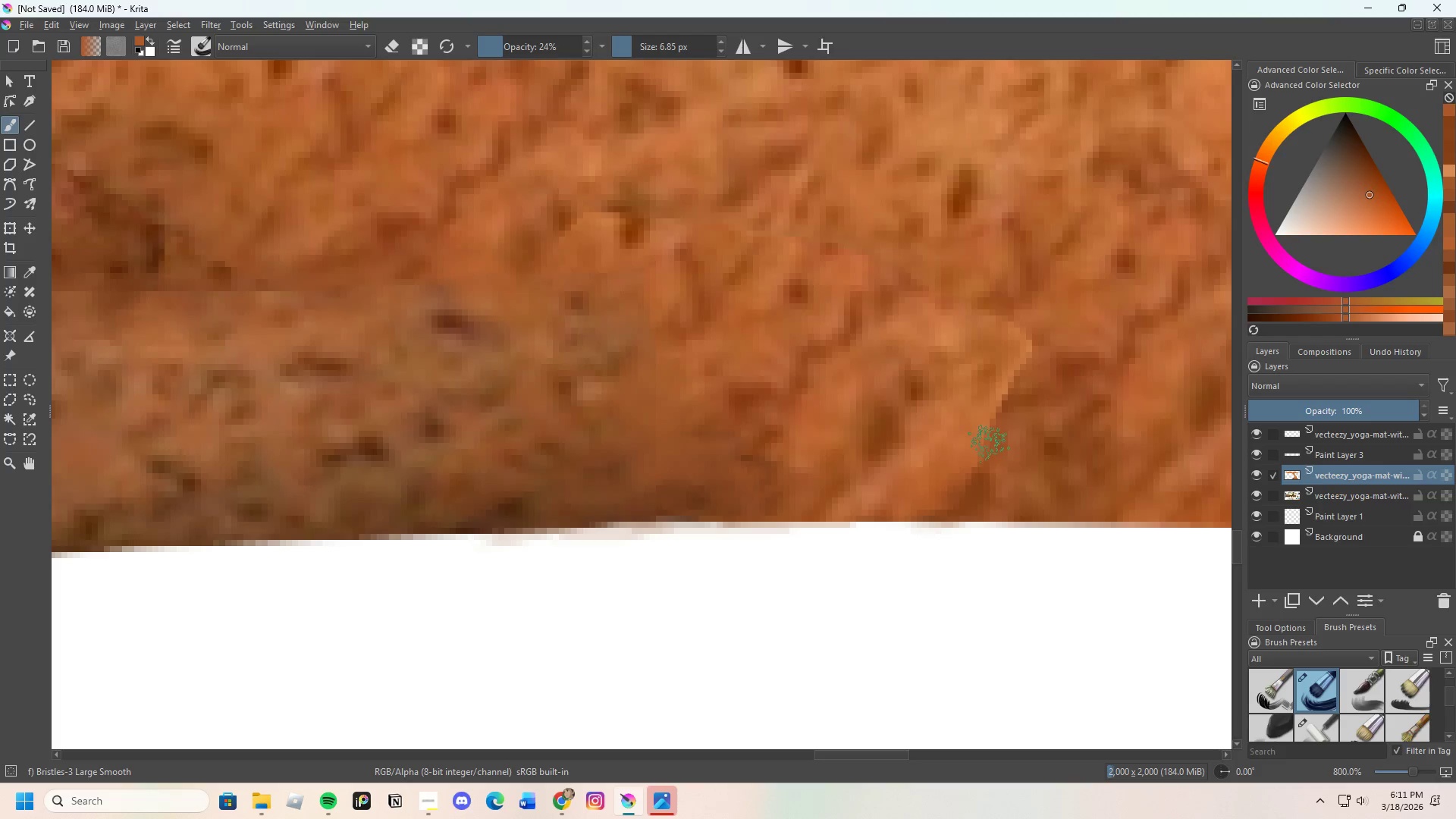 
left_click_drag(start_coordinate=[989, 444], to_coordinate=[984, 457])
 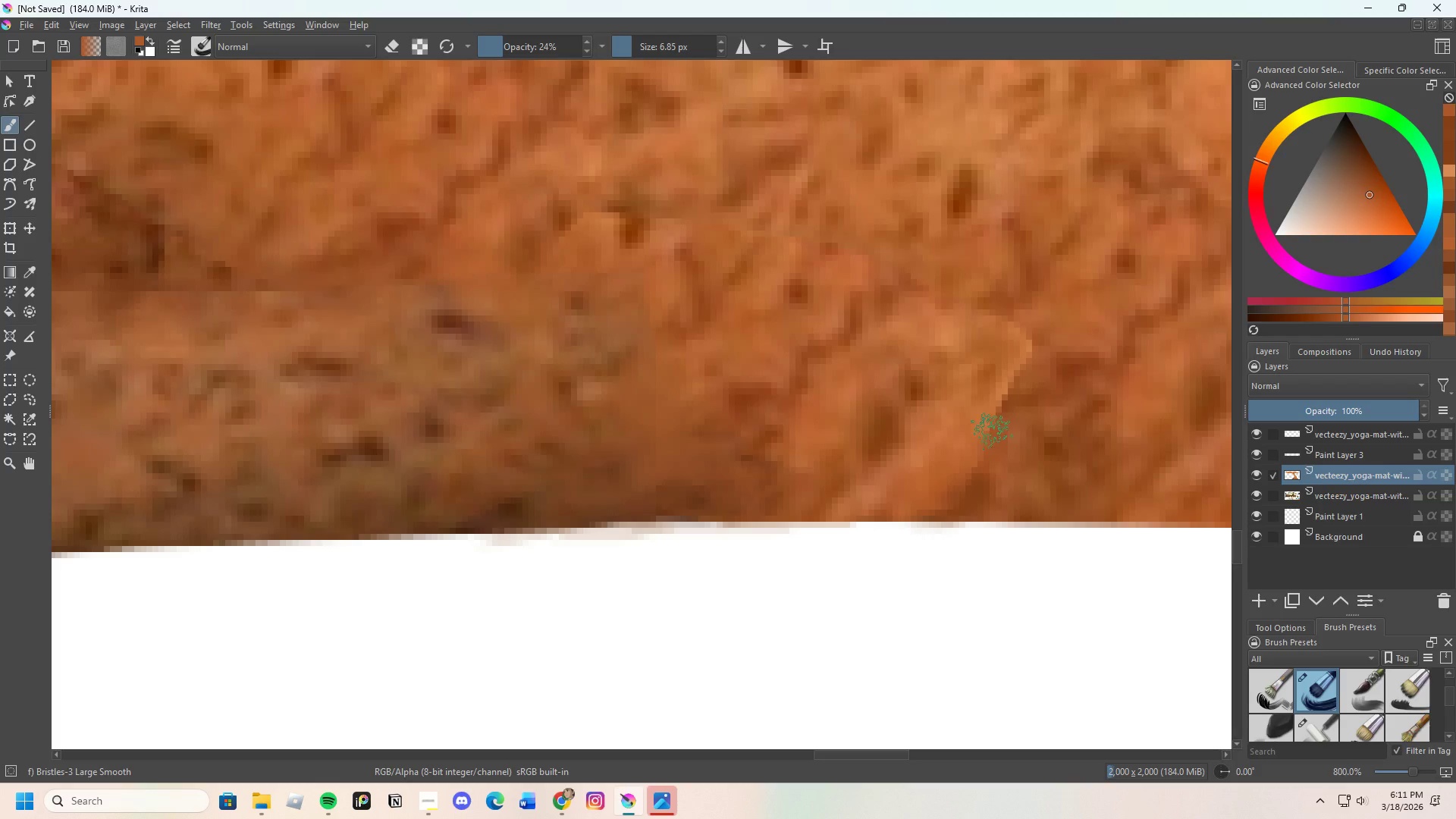 
key(Control+ControlLeft)
 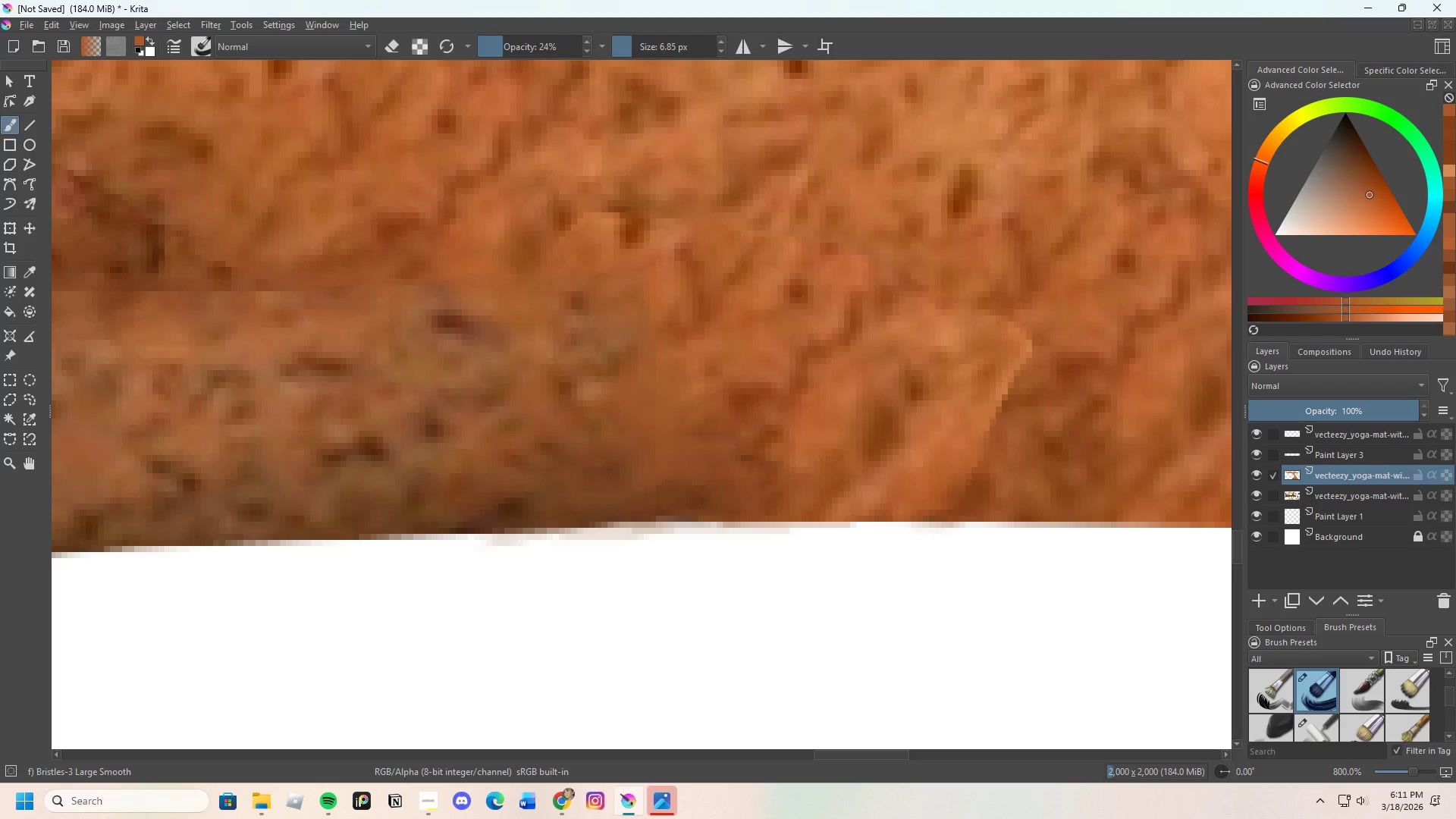 
triple_click([1015, 419])
 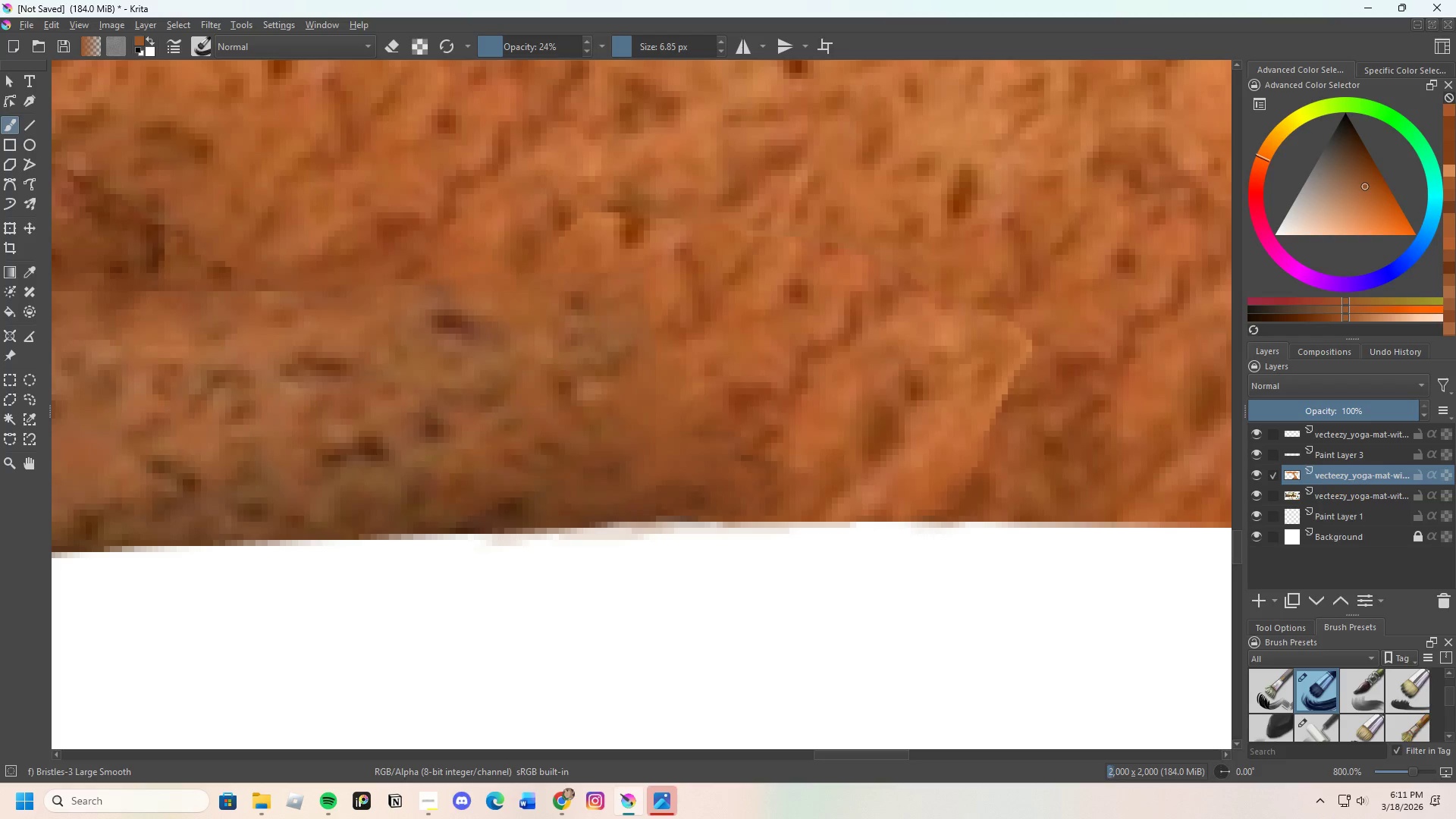 
left_click_drag(start_coordinate=[1006, 426], to_coordinate=[989, 444])
 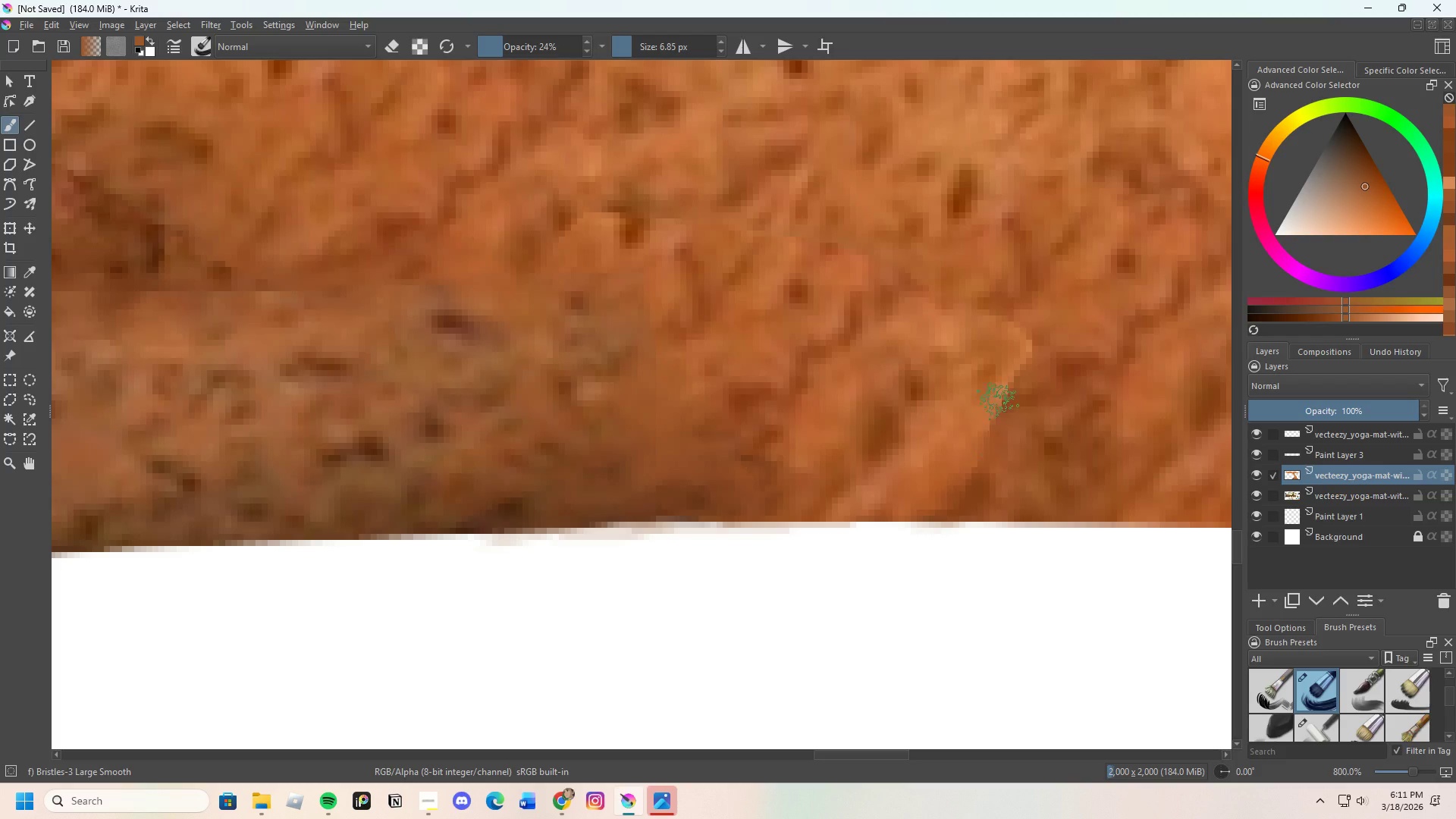 
left_click_drag(start_coordinate=[998, 404], to_coordinate=[994, 434])
 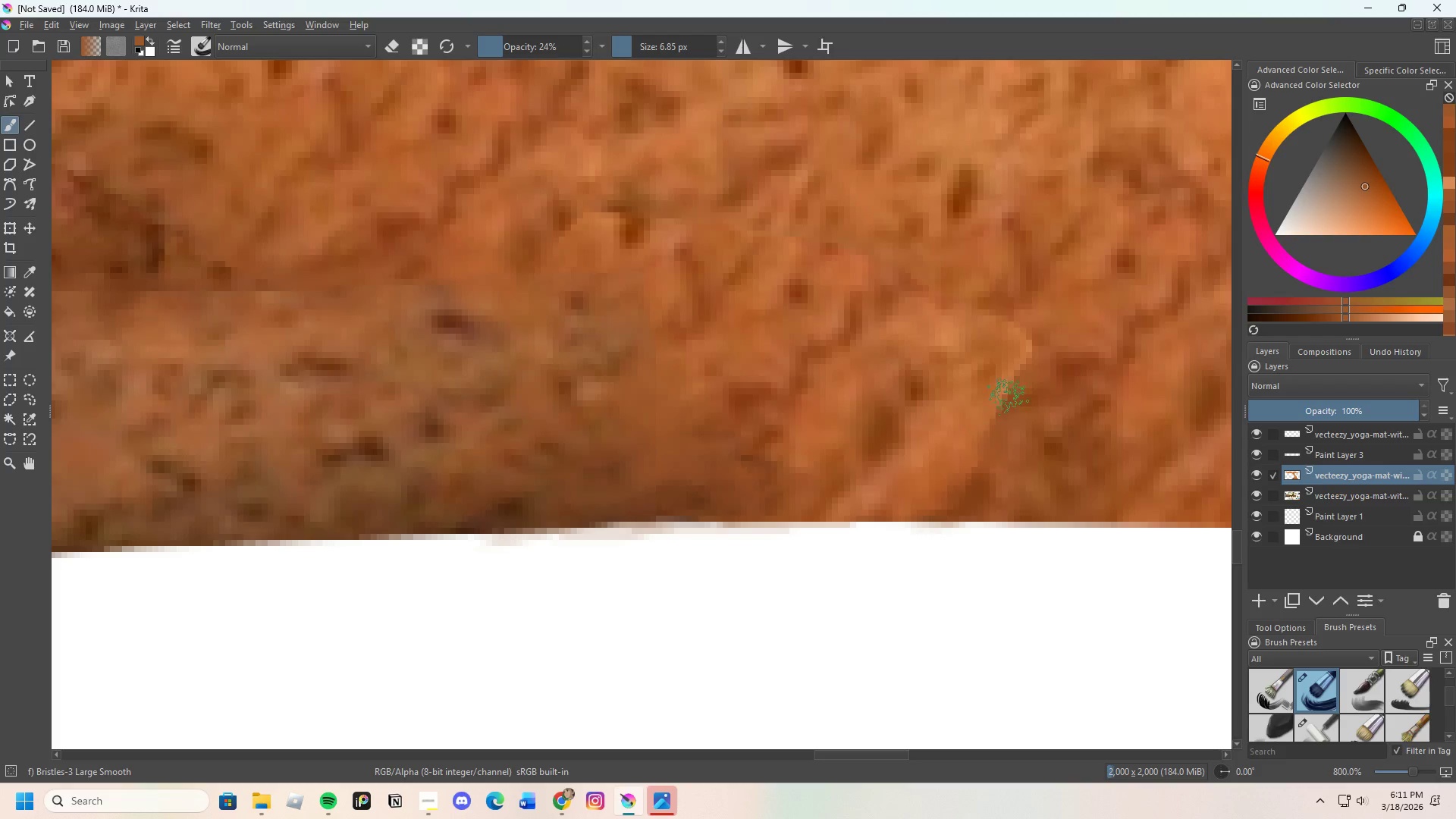 
left_click_drag(start_coordinate=[1008, 396], to_coordinate=[1002, 397])
 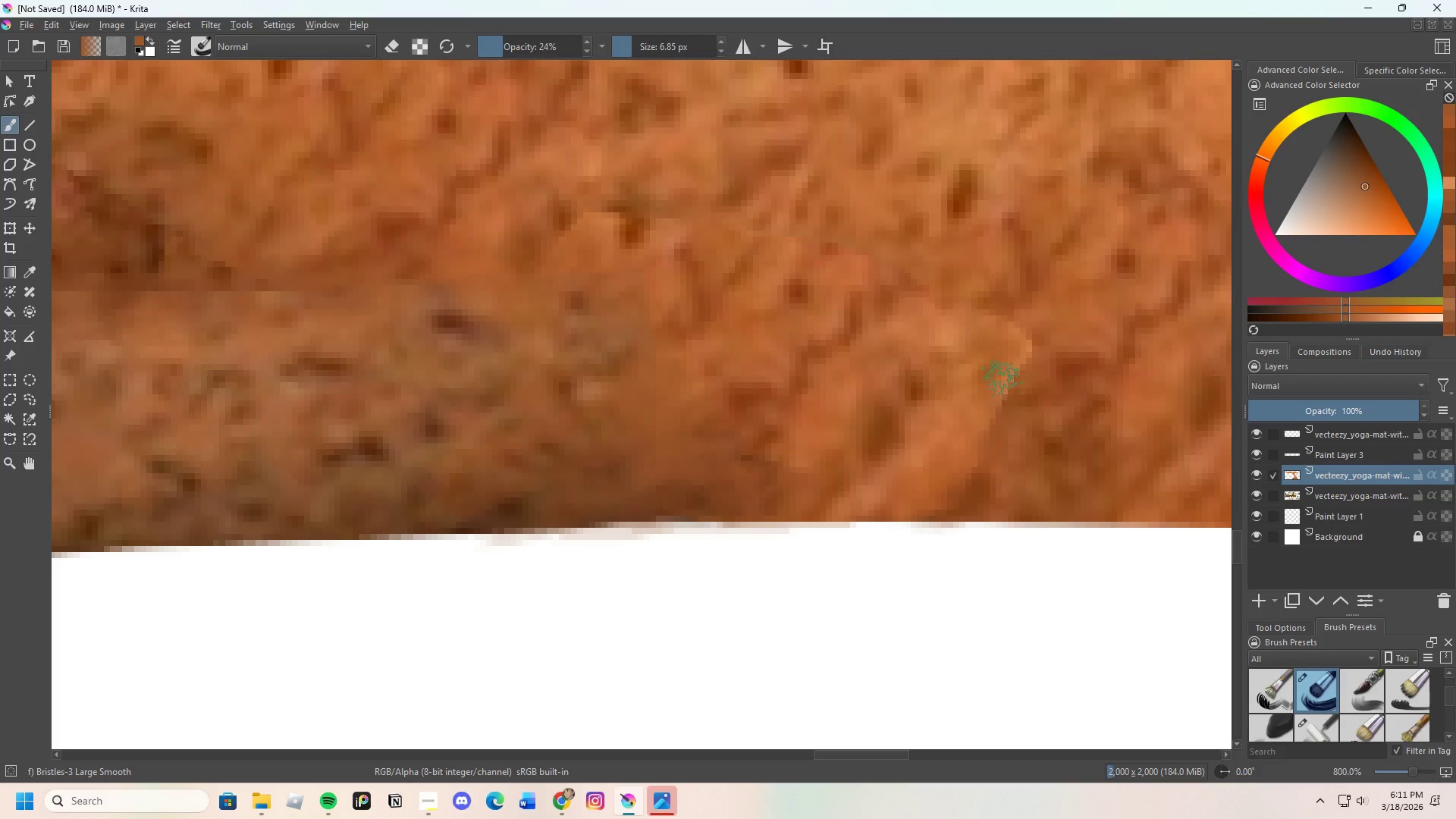 
left_click_drag(start_coordinate=[1002, 378], to_coordinate=[1019, 377])
 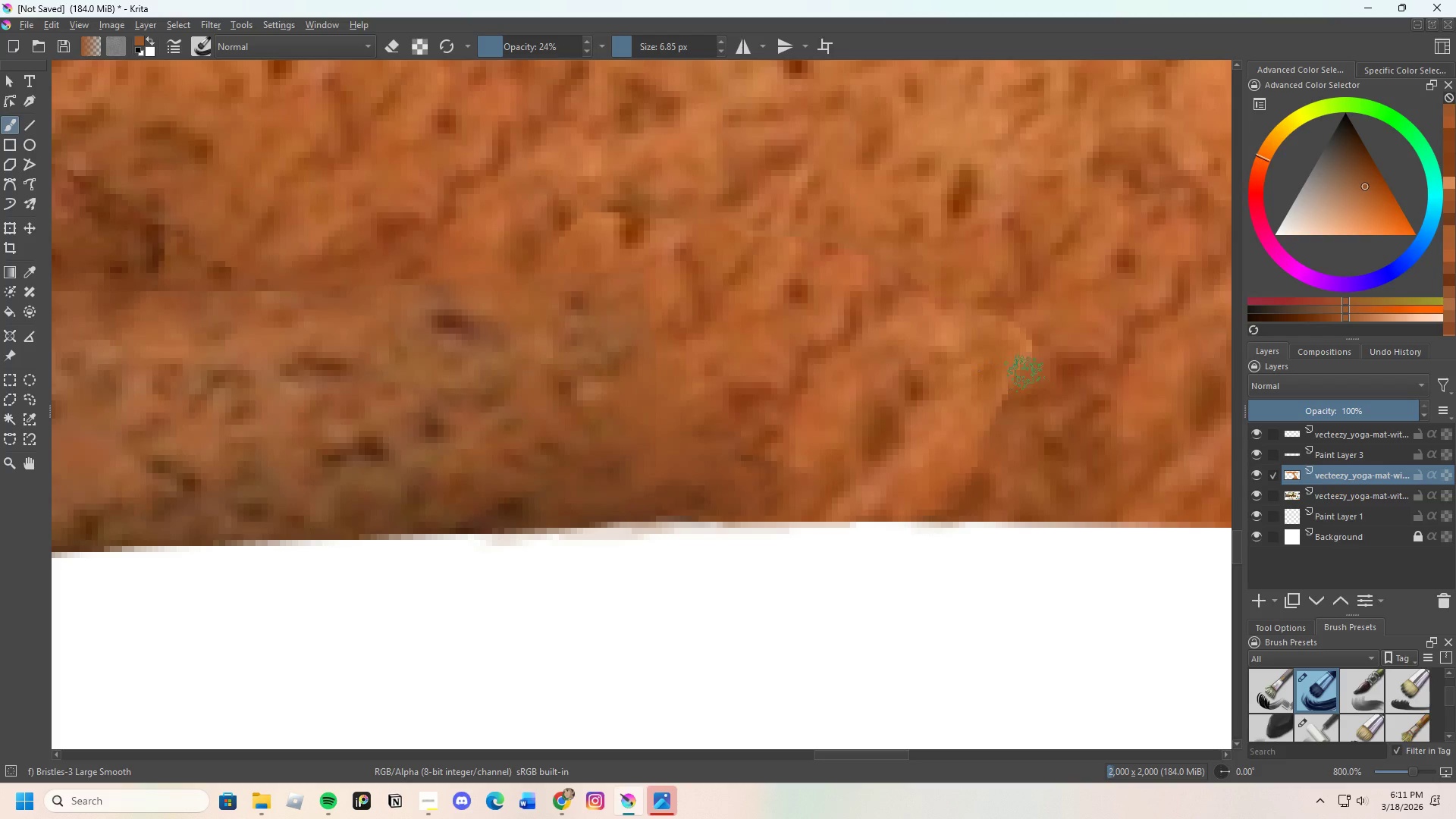 
key(Control+ControlLeft)
 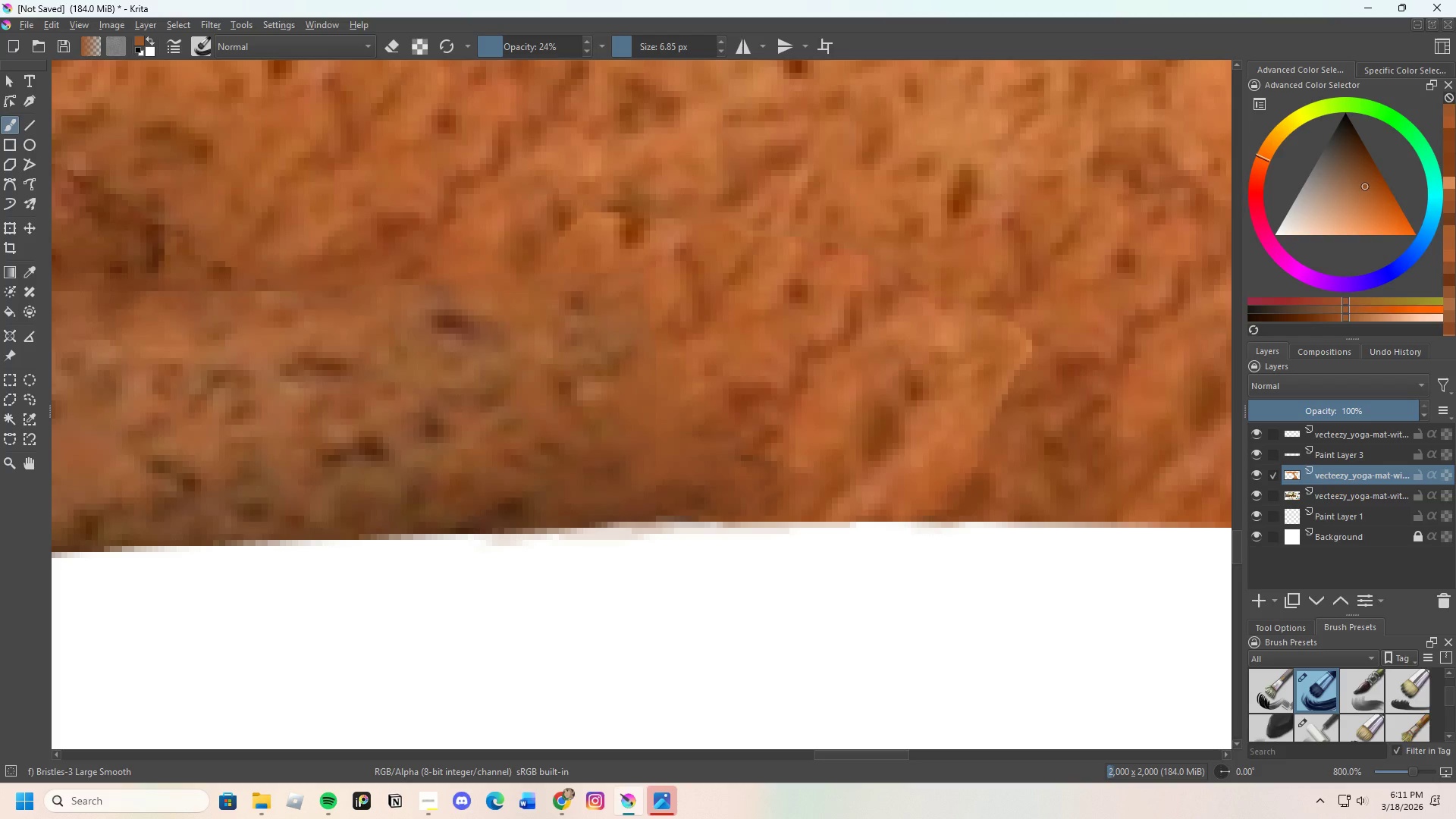 
triple_click([1059, 358])
 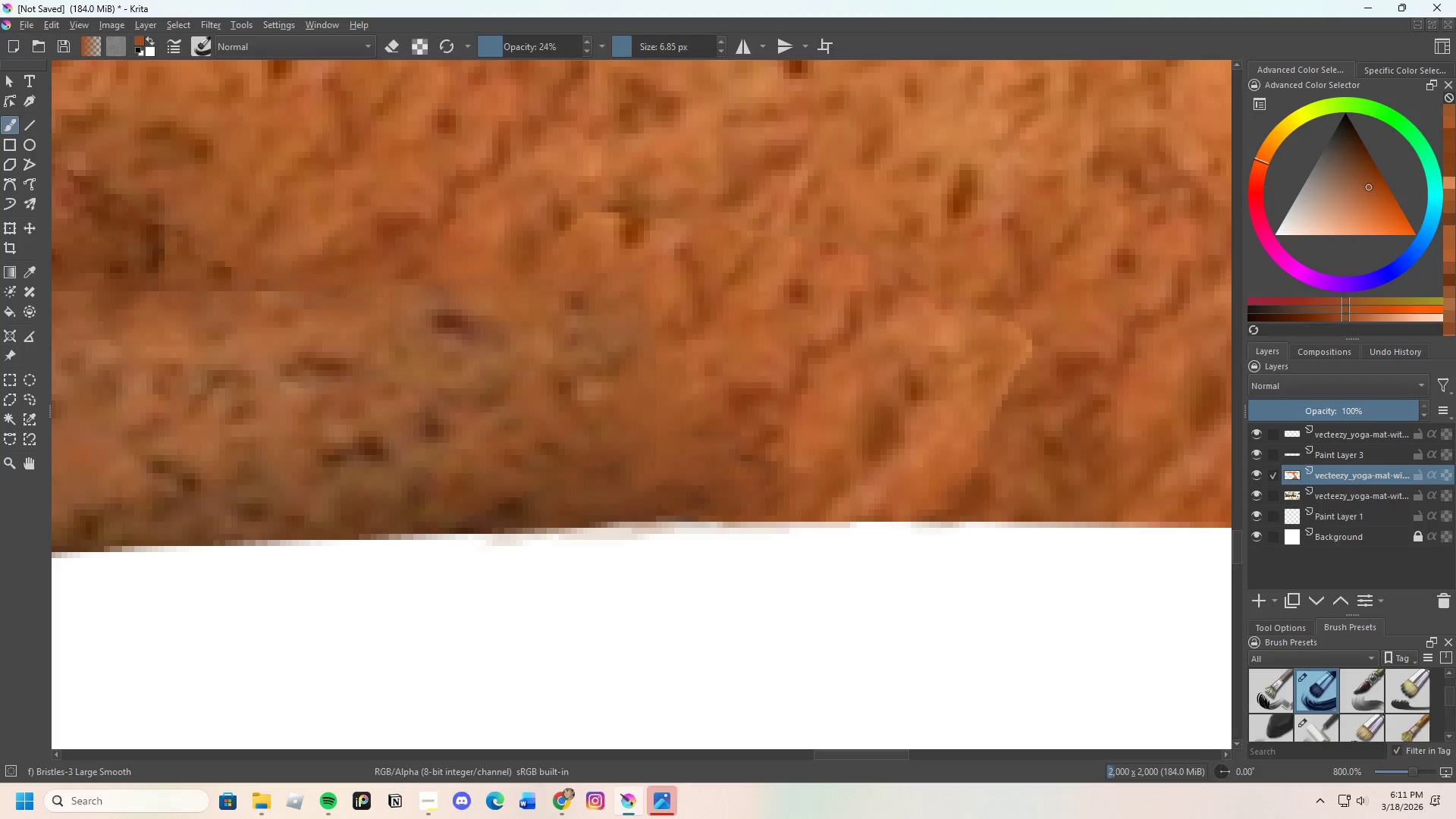 
left_click_drag(start_coordinate=[1039, 366], to_coordinate=[1024, 370])
 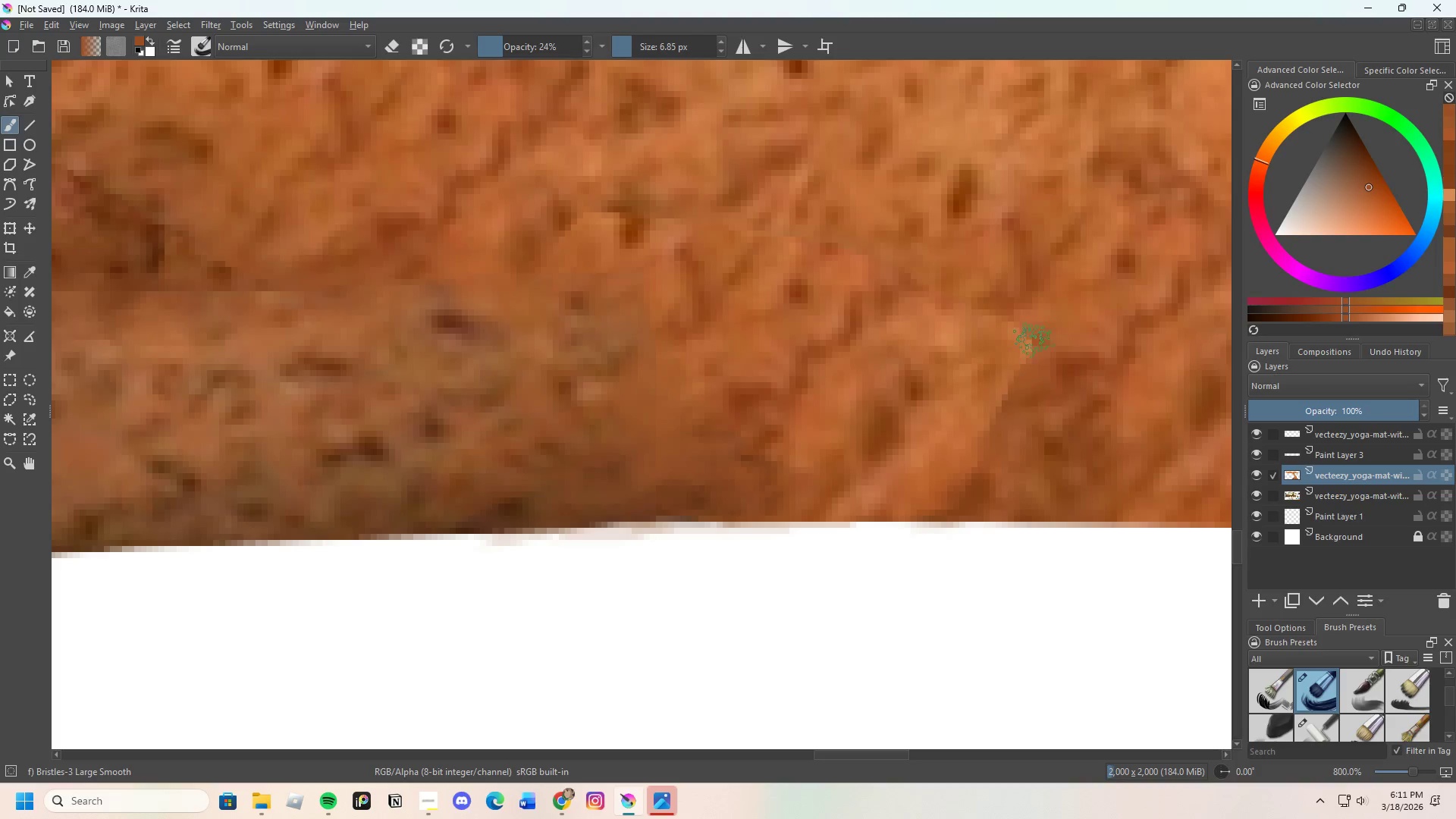 
left_click_drag(start_coordinate=[1034, 341], to_coordinate=[1031, 331])
 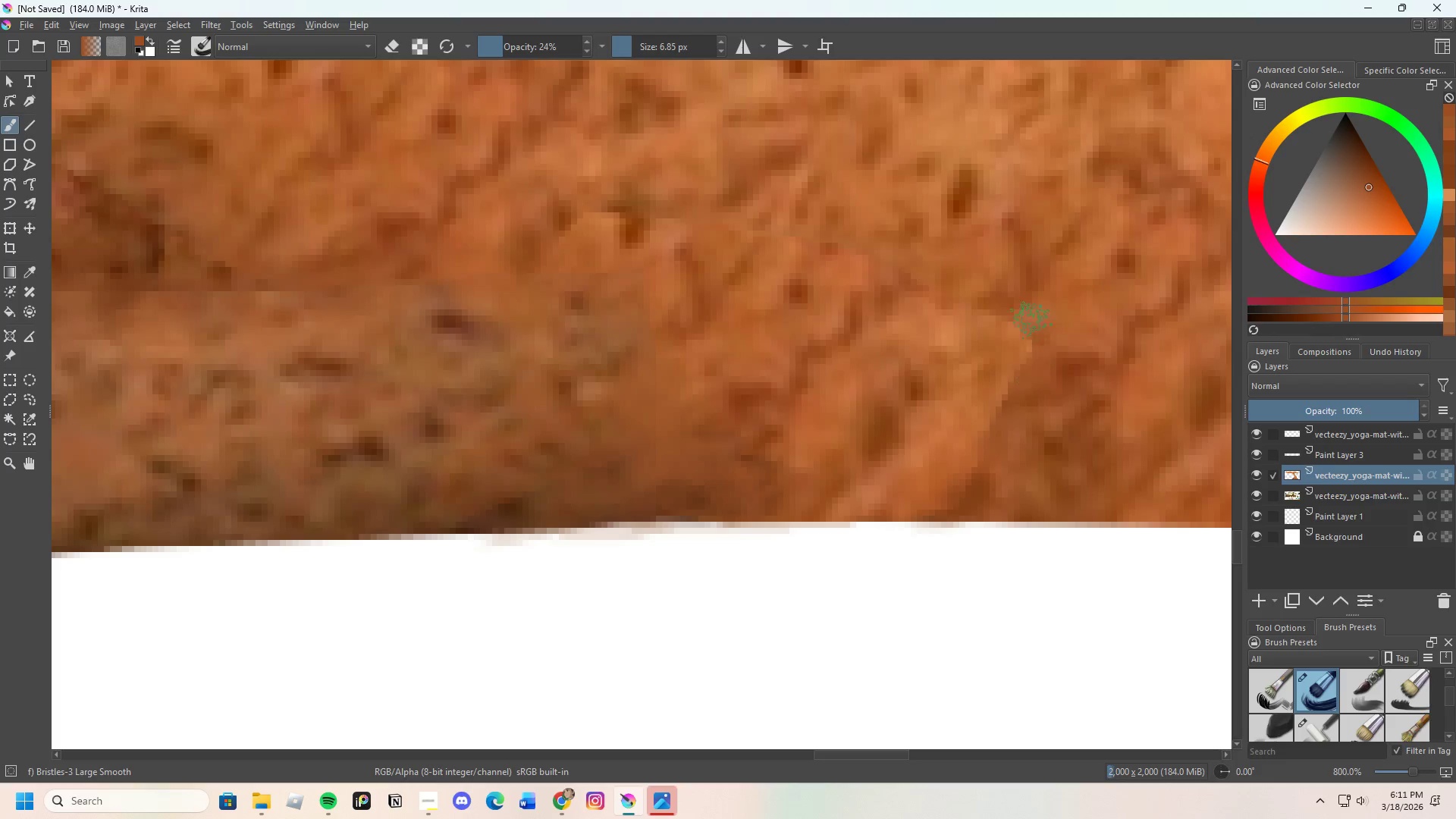 
left_click_drag(start_coordinate=[1028, 327], to_coordinate=[1014, 322])
 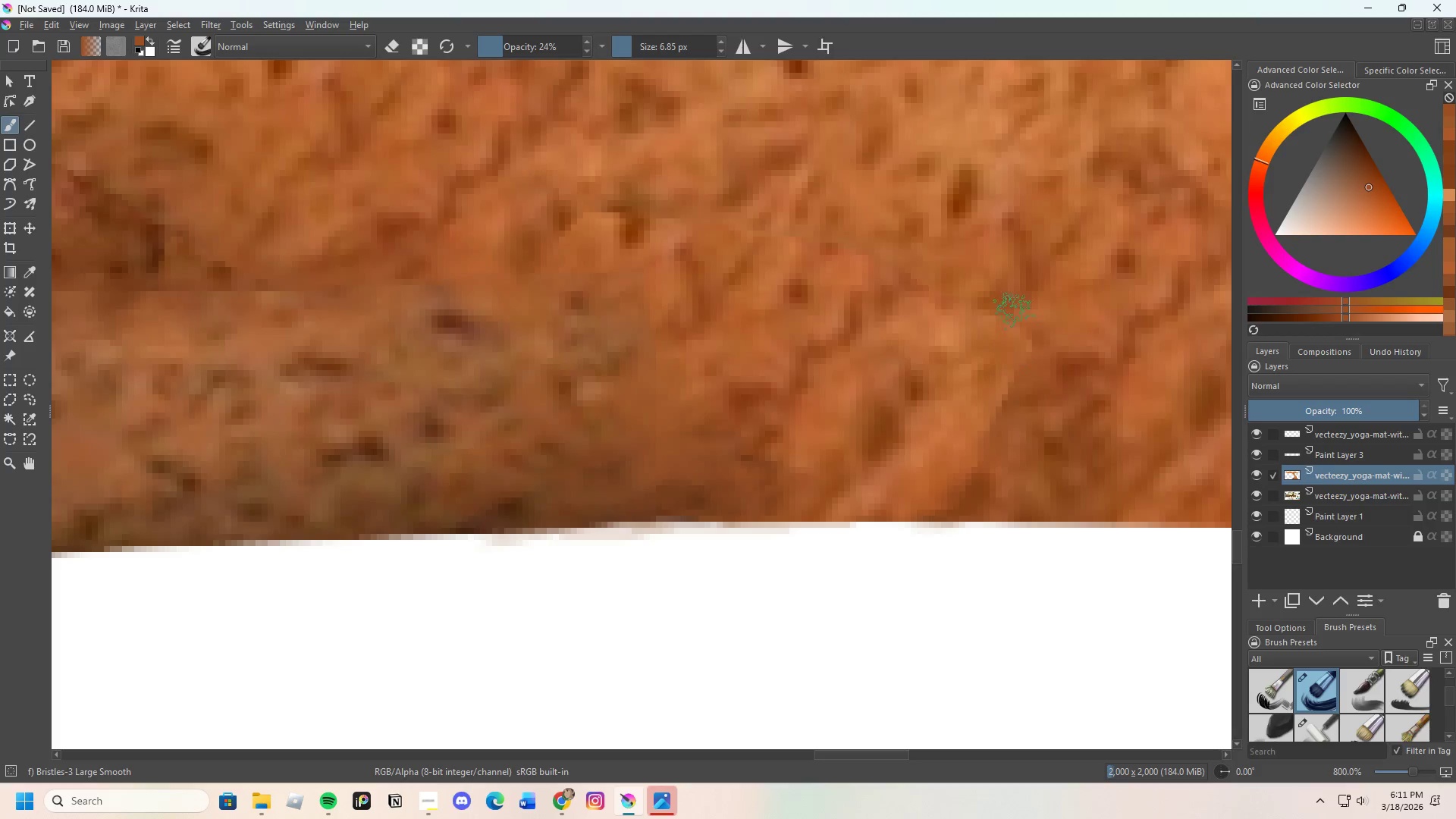 
left_click_drag(start_coordinate=[1011, 312], to_coordinate=[1008, 317])
 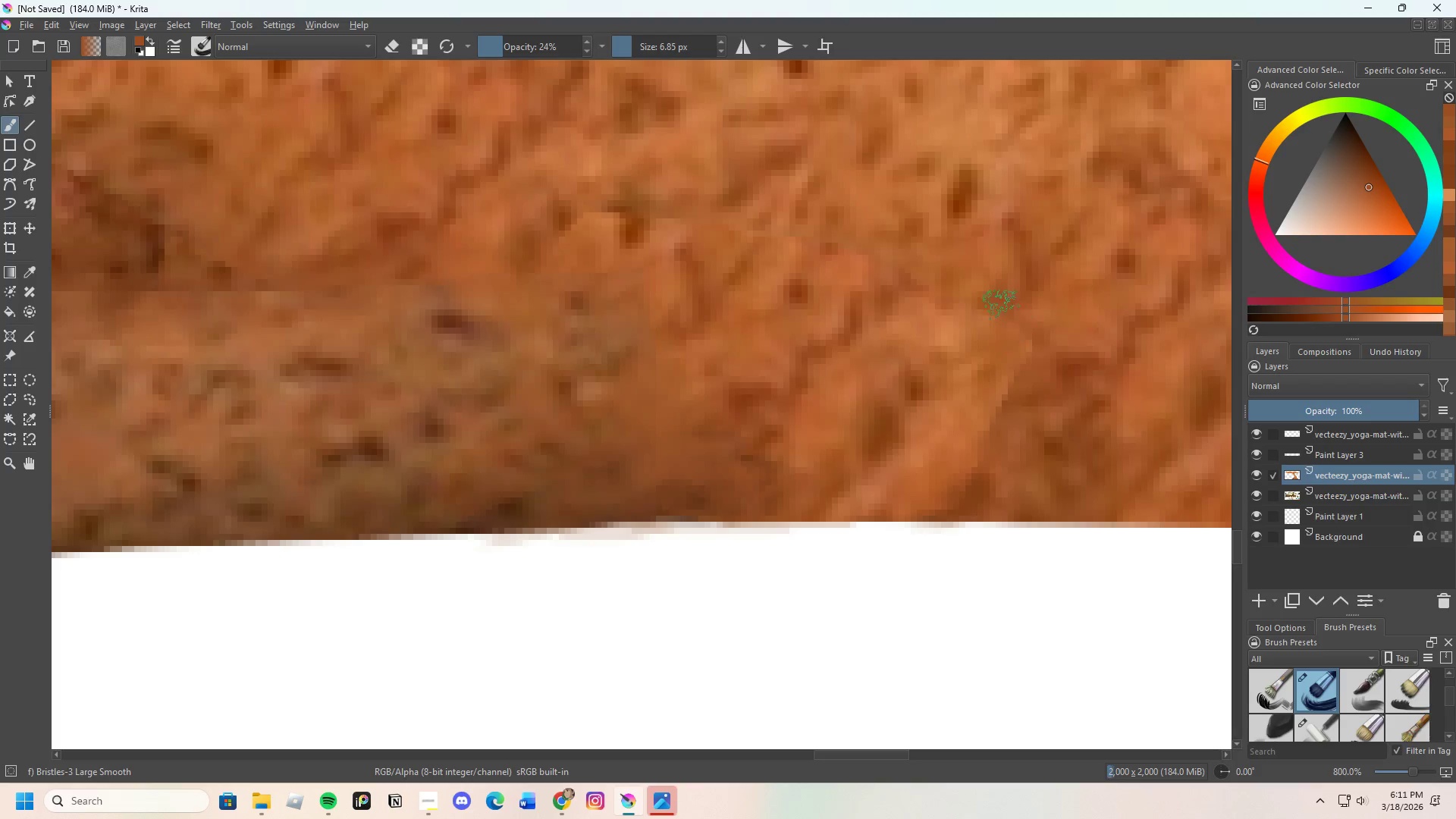 
left_click_drag(start_coordinate=[983, 290], to_coordinate=[1003, 319])
 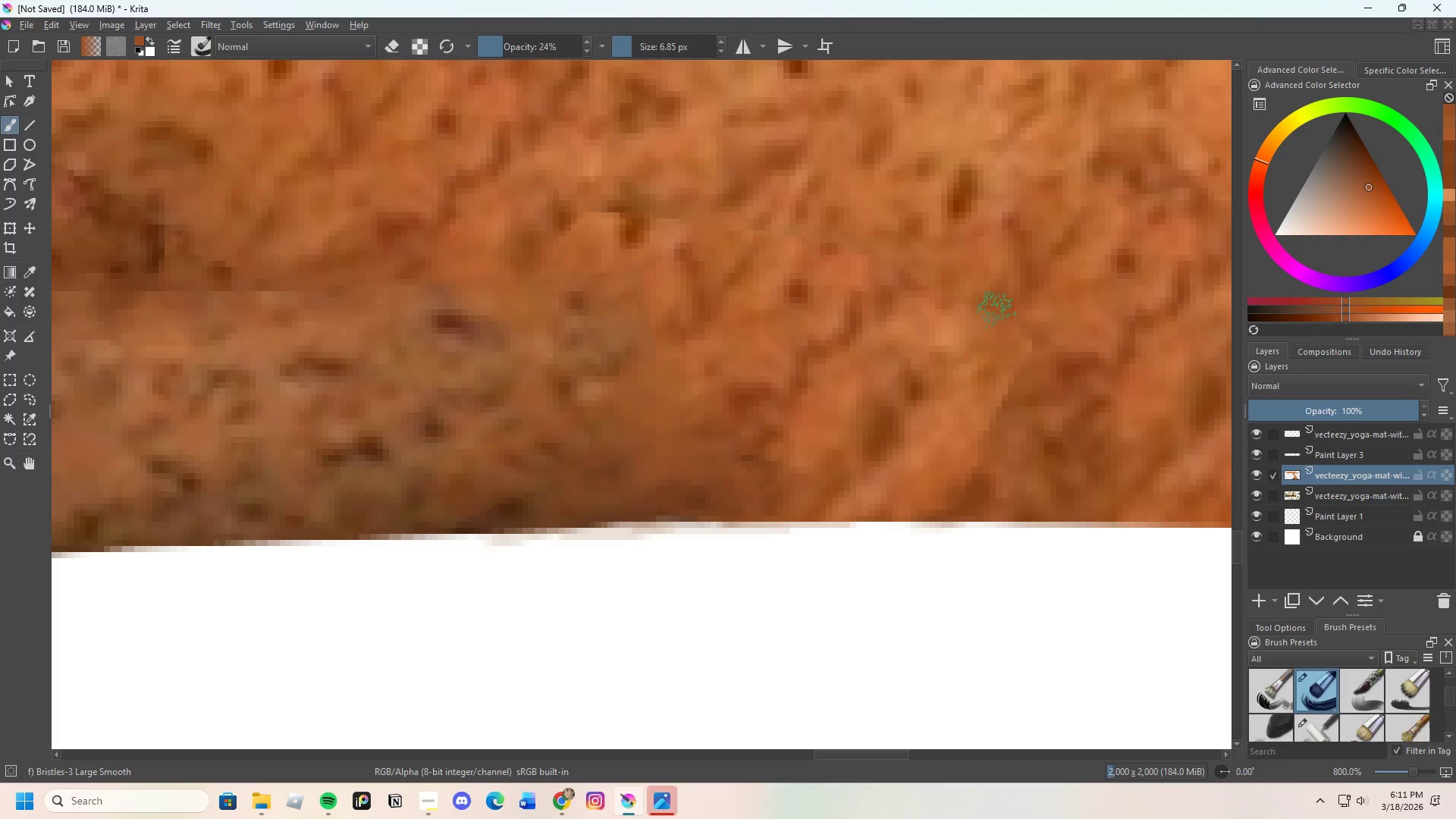 
left_click_drag(start_coordinate=[993, 309], to_coordinate=[1035, 349])
 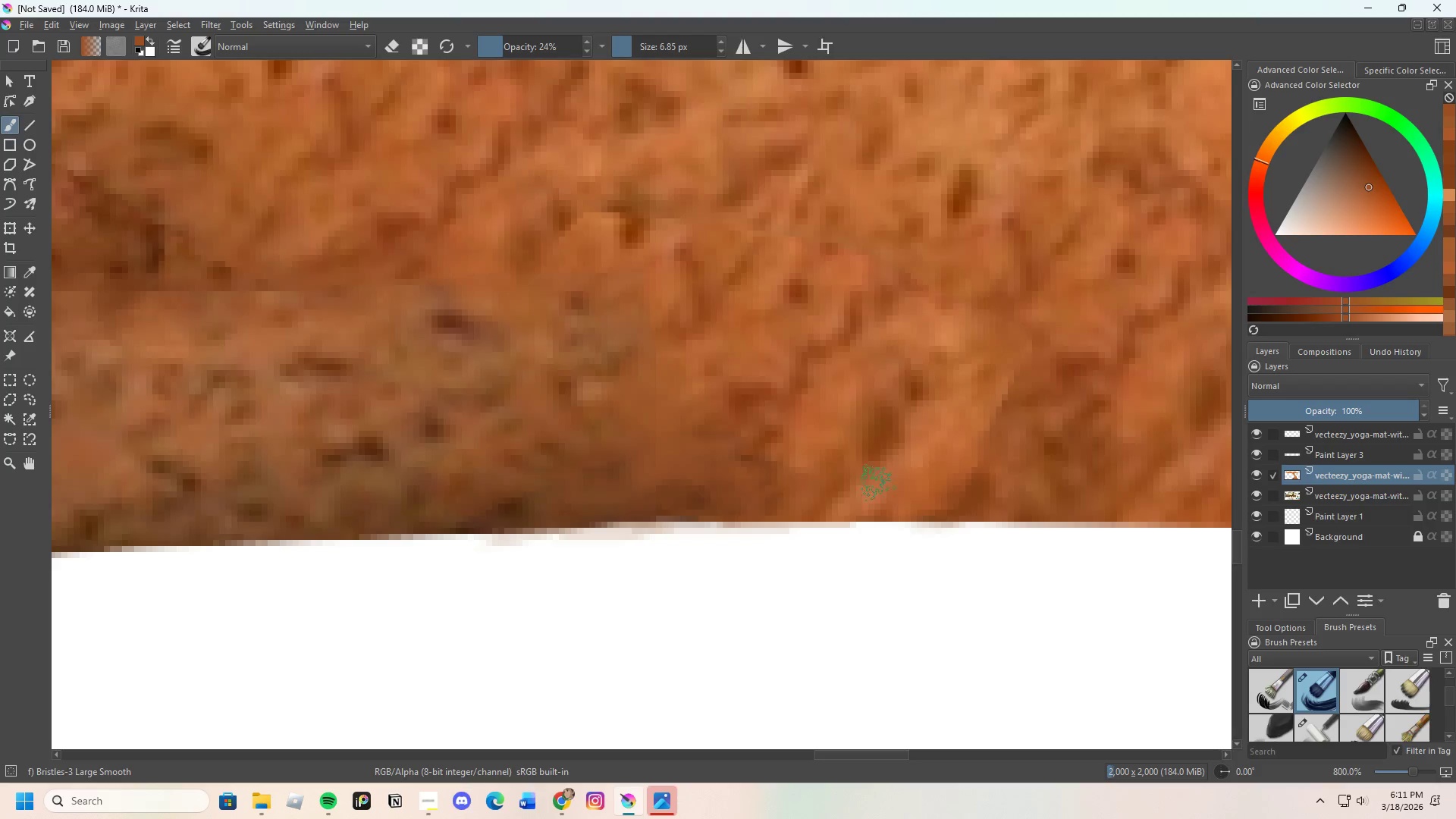 
scroll: coordinate [579, 421], scroll_direction: down, amount: 6.0
 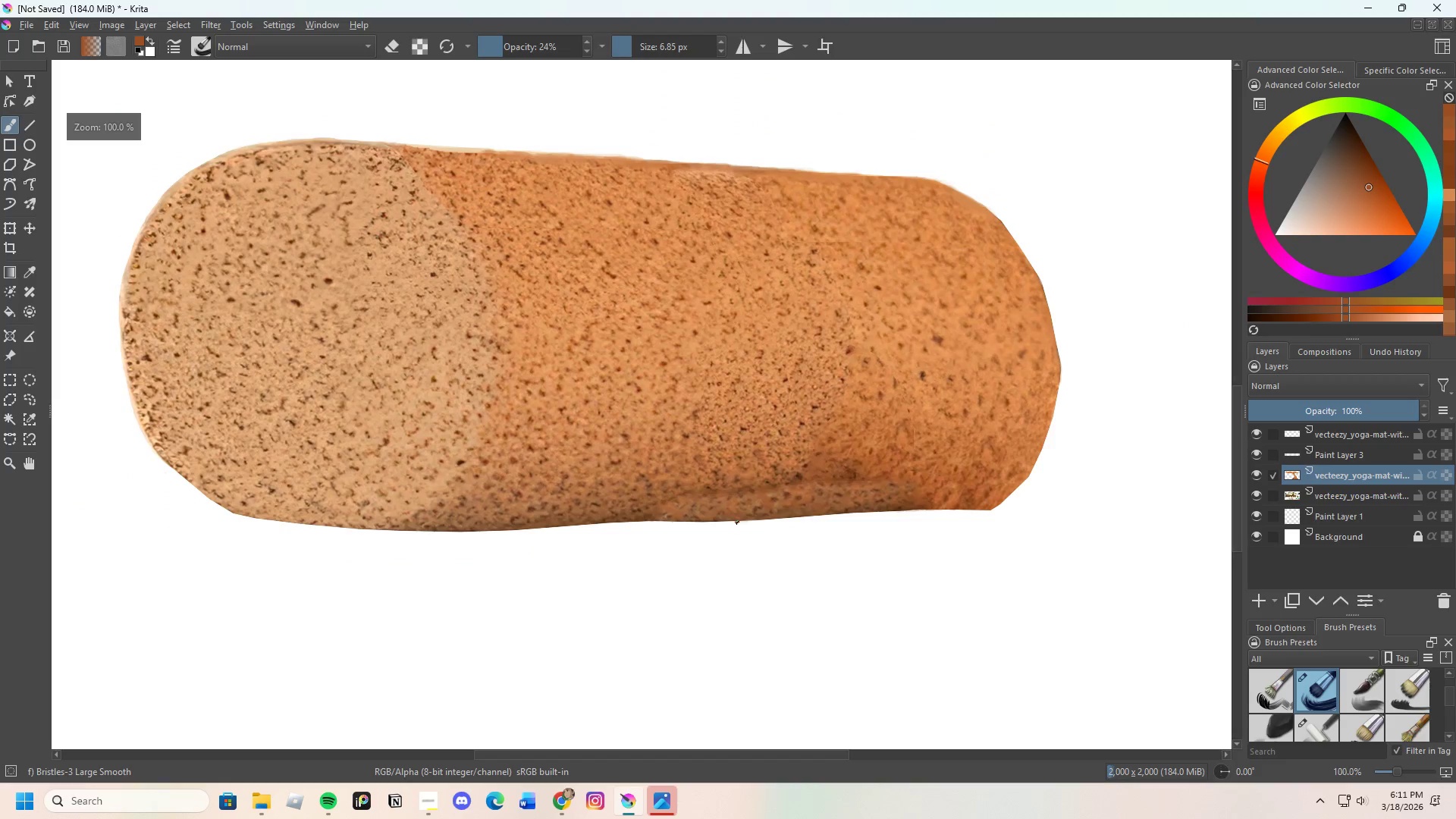 
scroll: coordinate [738, 518], scroll_direction: up, amount: 2.0
 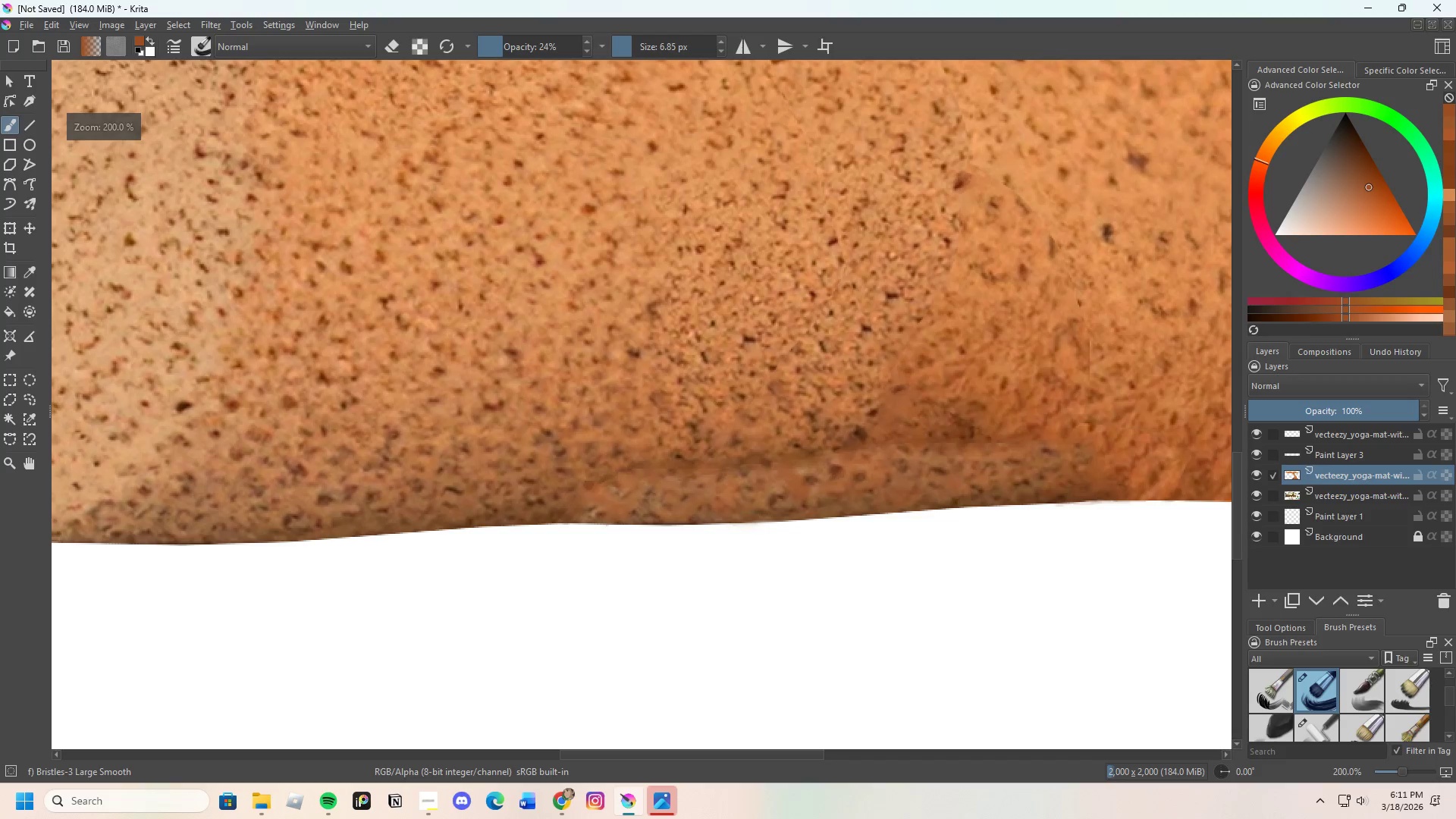 
scroll: coordinate [624, 494], scroll_direction: down, amount: 1.0
 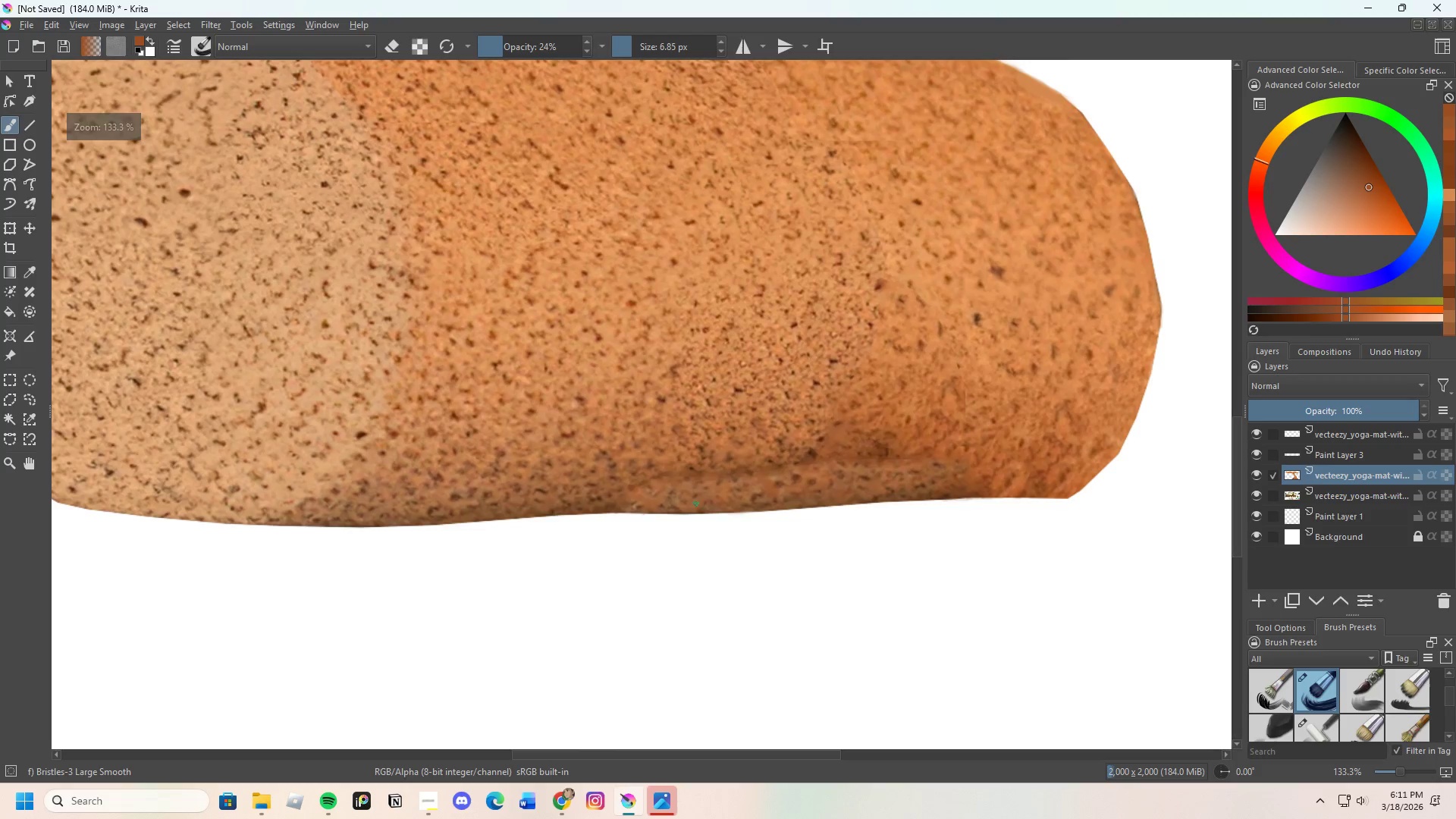 
scroll: coordinate [728, 492], scroll_direction: up, amount: 1.0
 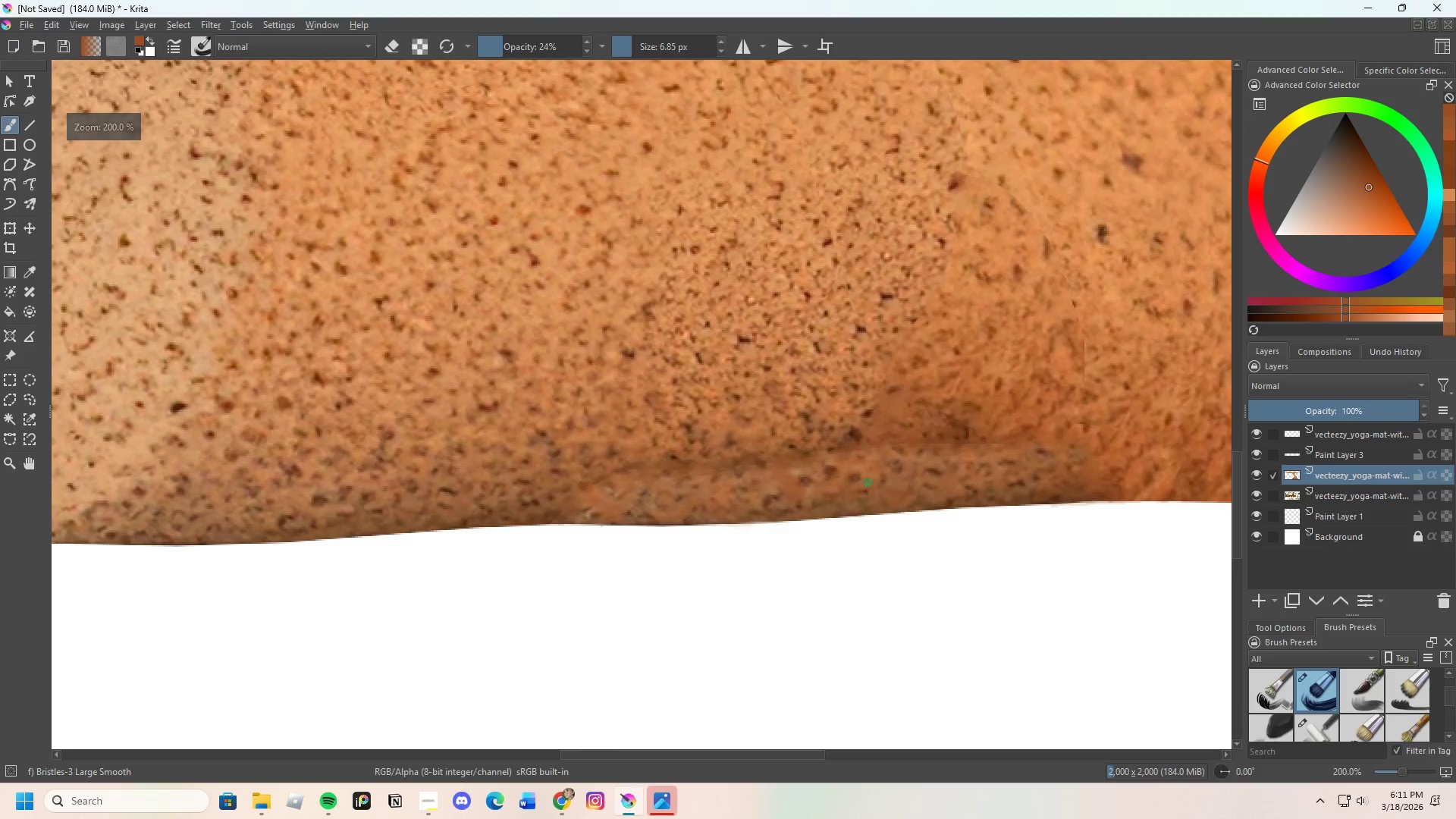 
scroll: coordinate [927, 488], scroll_direction: down, amount: 3.0
 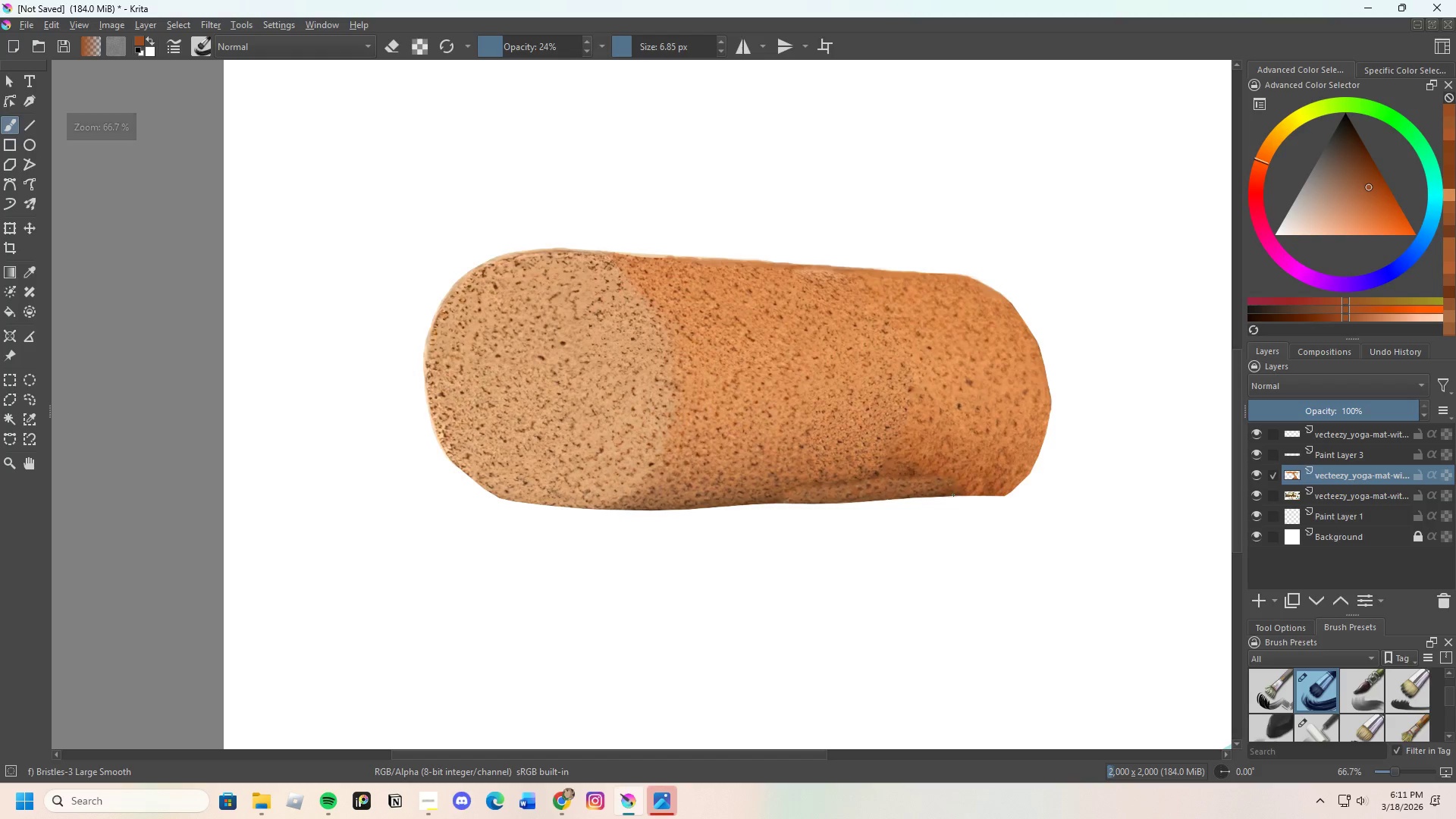 
scroll: coordinate [924, 461], scroll_direction: up, amount: 4.0
 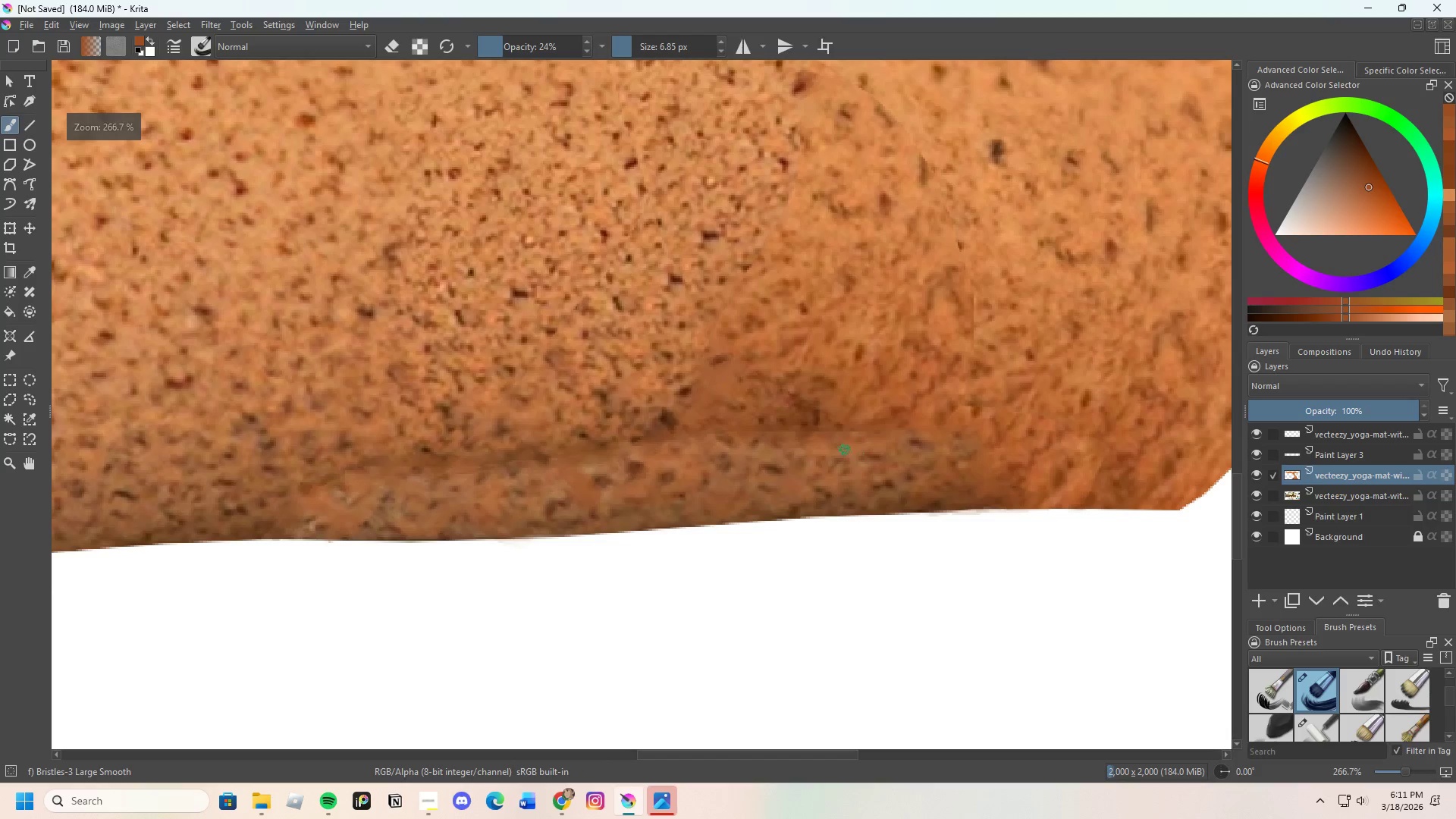 
hold_key(key=ControlLeft, duration=0.58)
 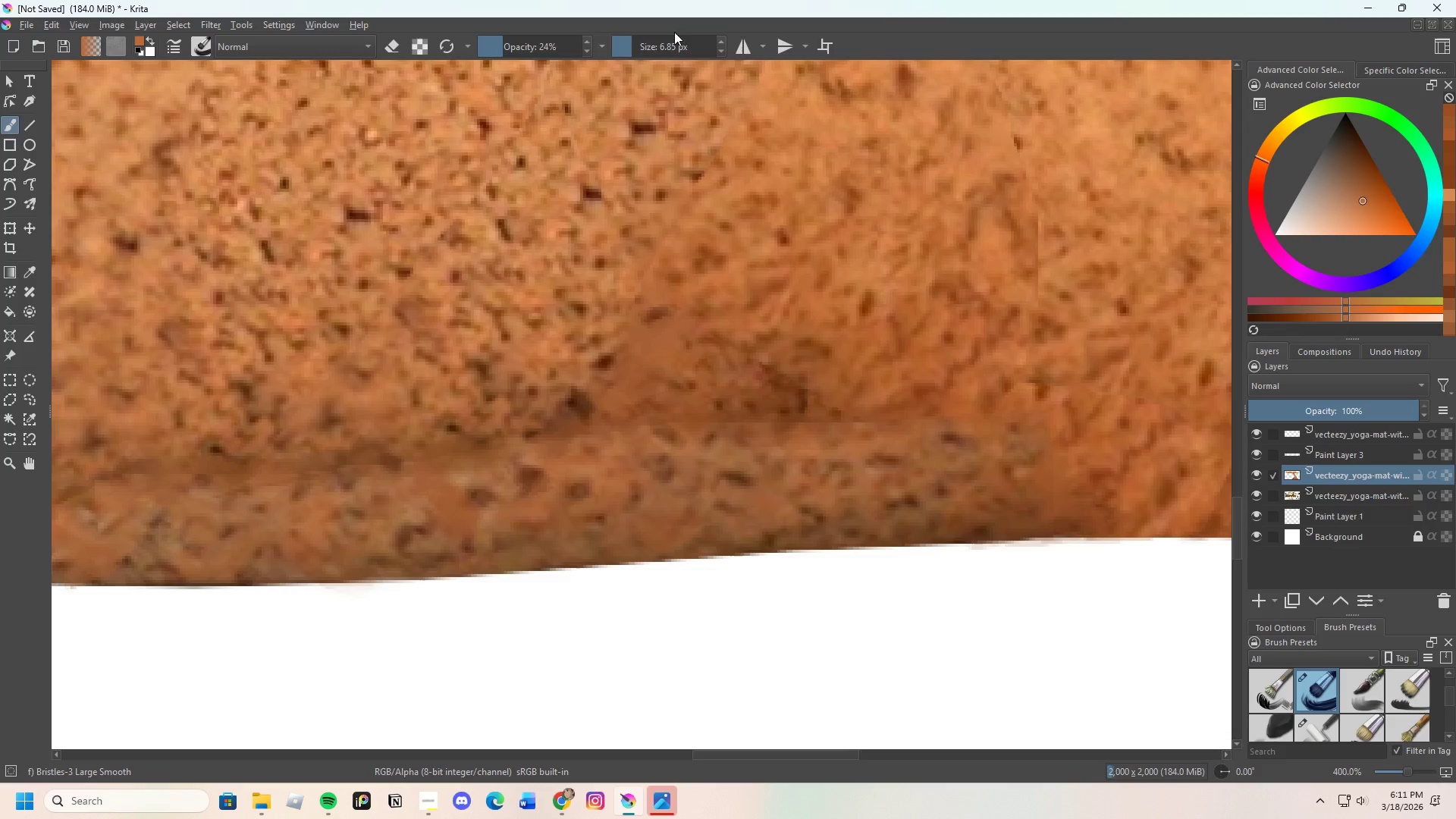 
scroll: coordinate [844, 450], scroll_direction: up, amount: 1.0
 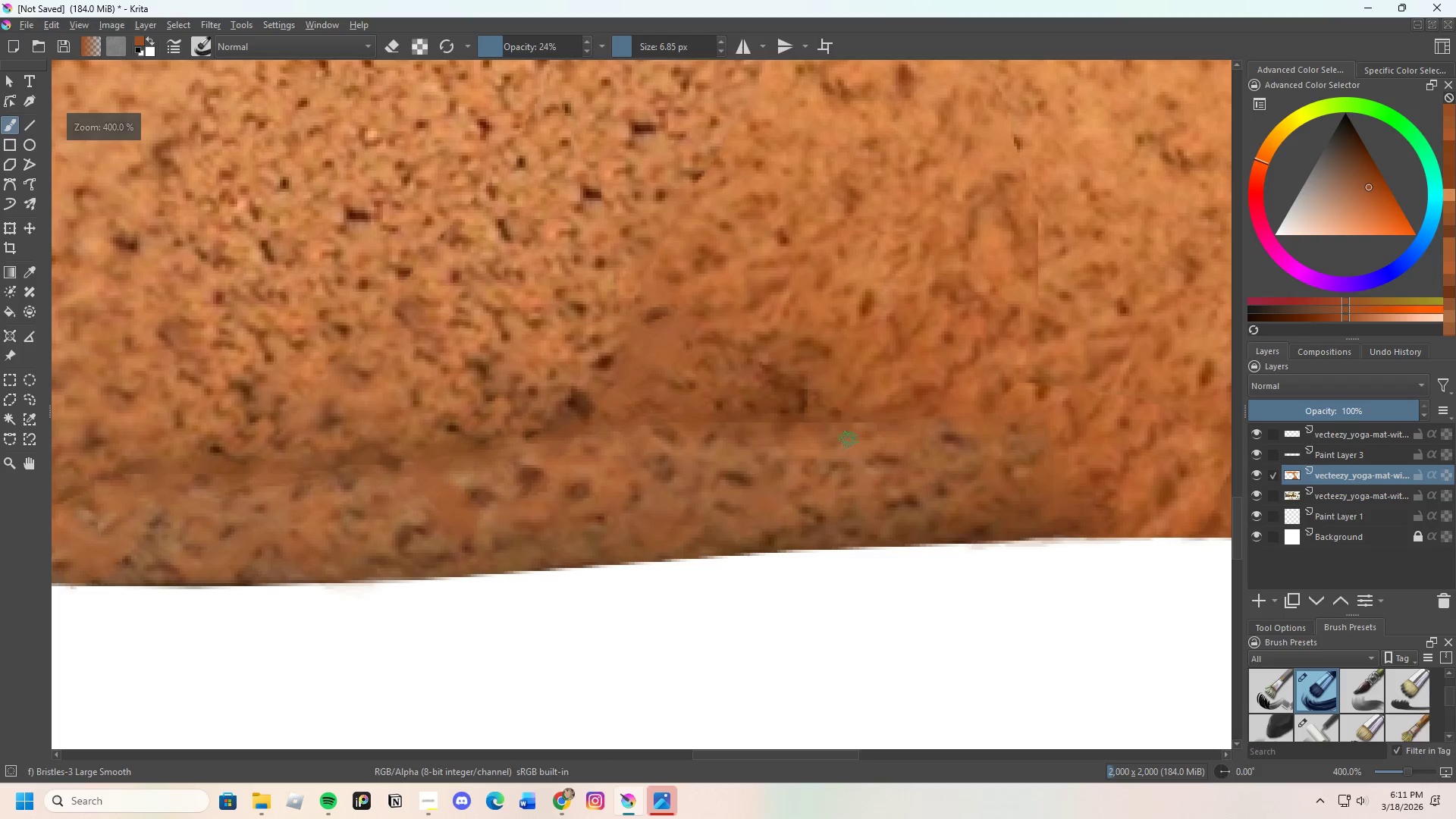 
left_click([882, 396])
 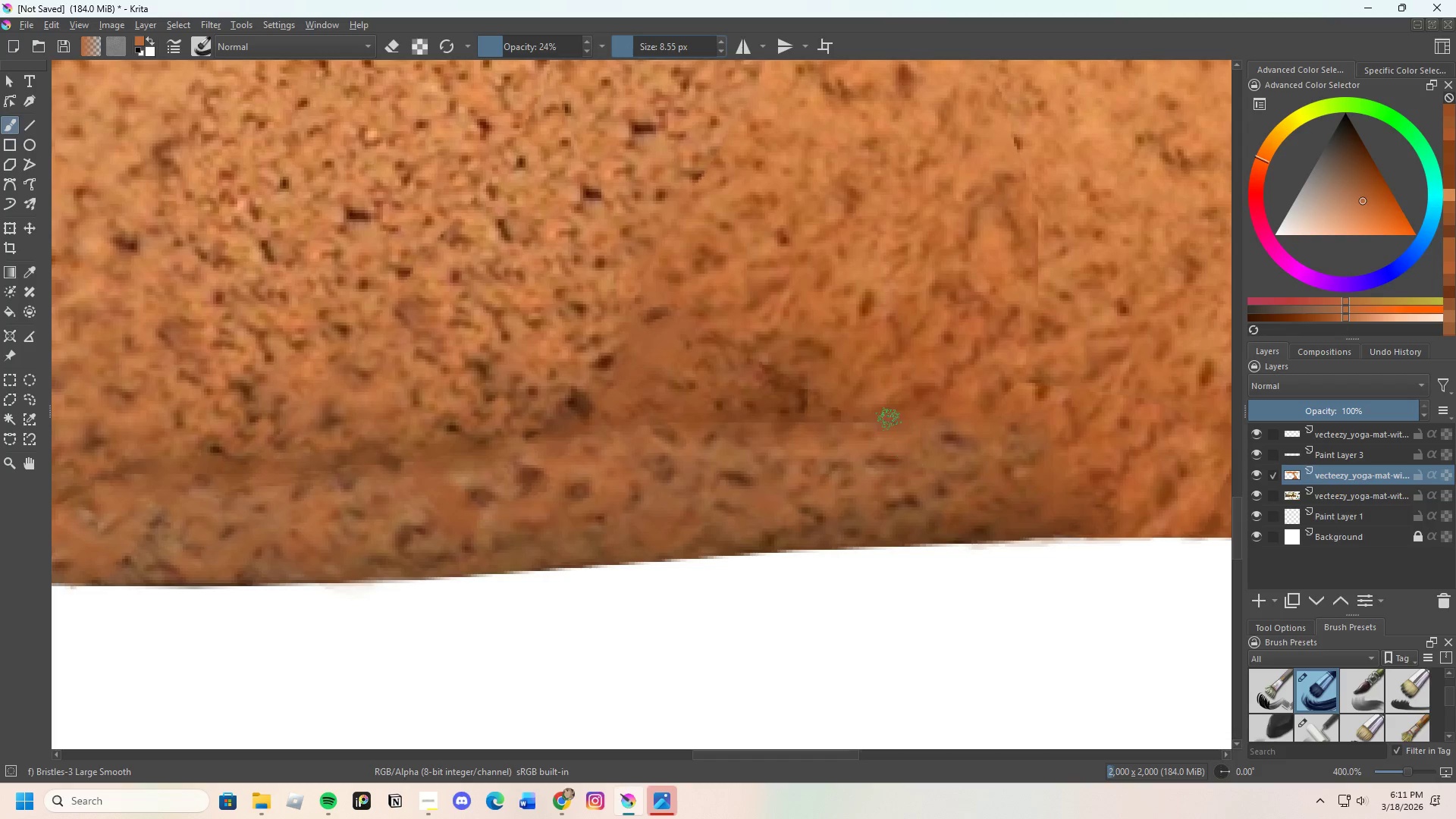 
left_click_drag(start_coordinate=[870, 410], to_coordinate=[852, 439])
 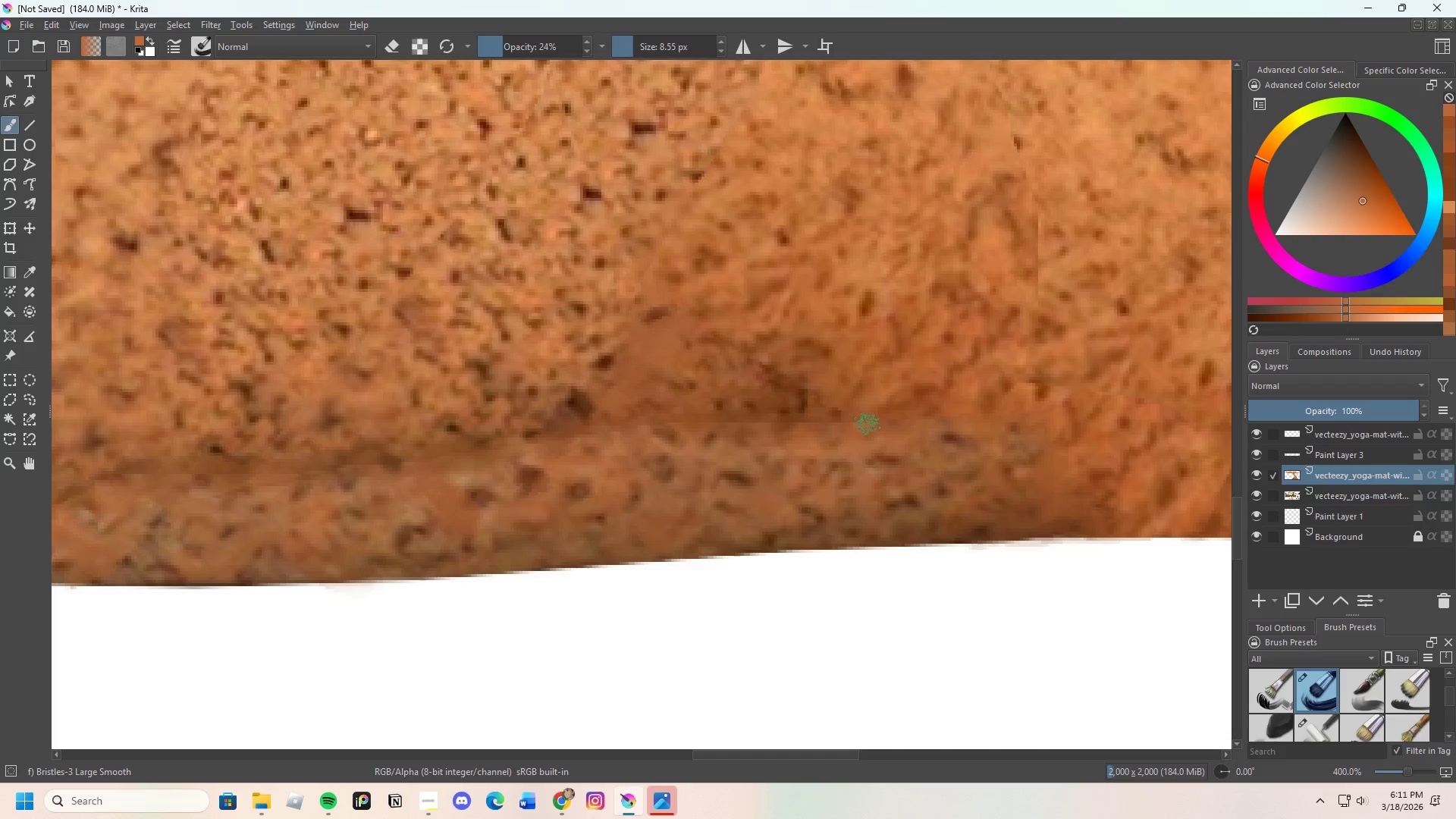 
left_click_drag(start_coordinate=[868, 426], to_coordinate=[904, 388])
 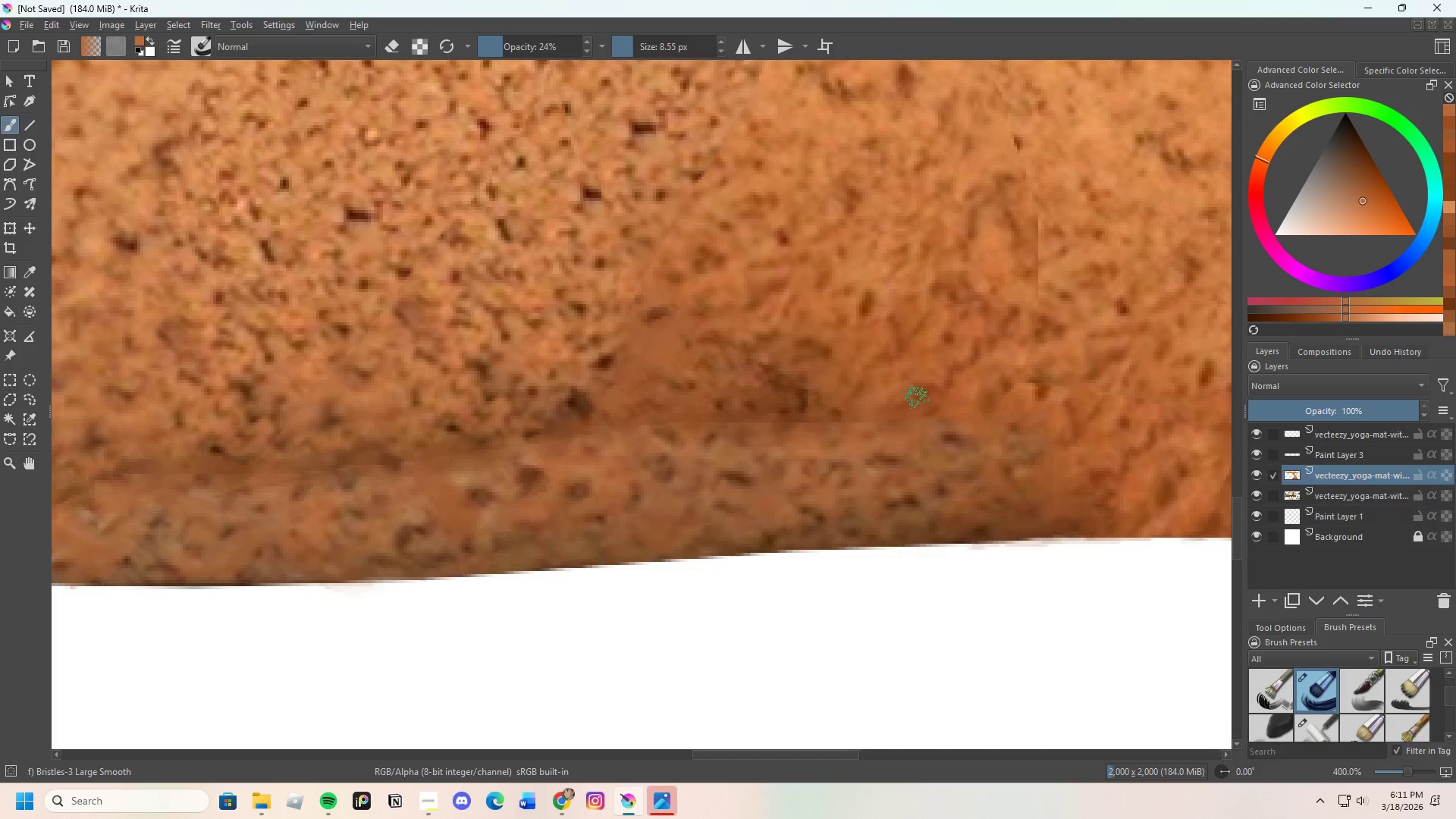 
left_click_drag(start_coordinate=[887, 421], to_coordinate=[873, 425])
 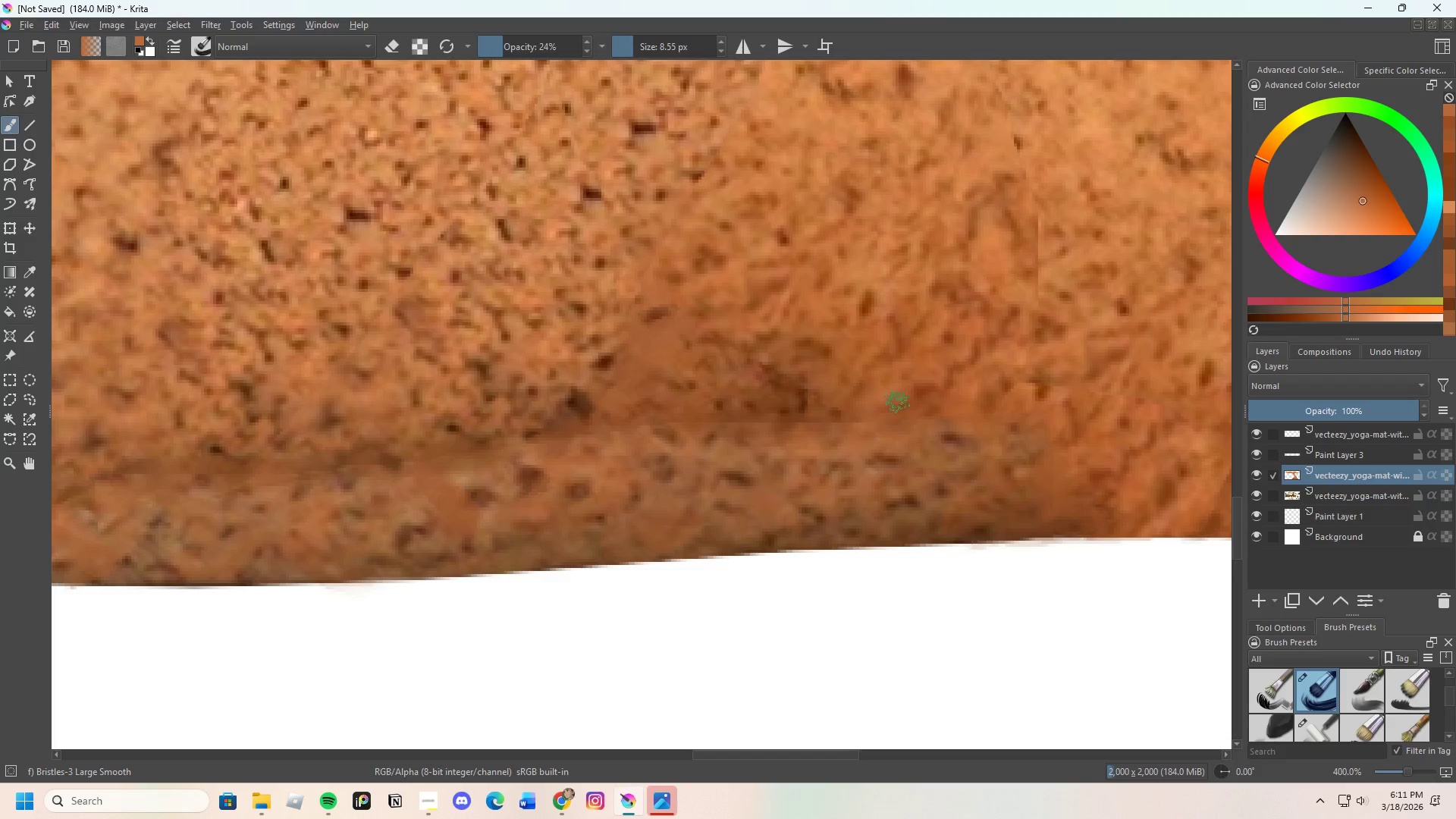 
left_click_drag(start_coordinate=[899, 417], to_coordinate=[886, 427])
 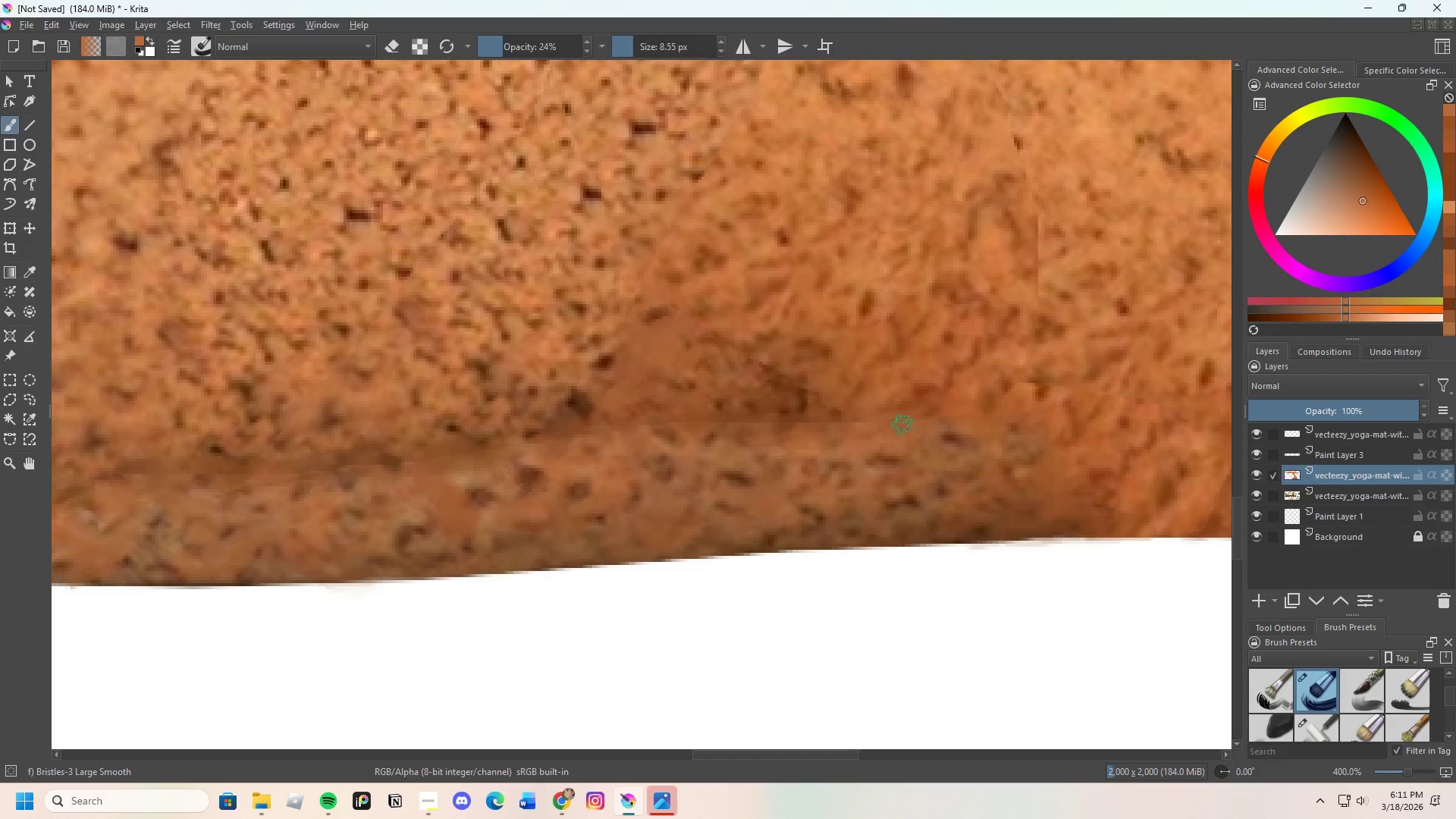 
left_click_drag(start_coordinate=[817, 420], to_coordinate=[808, 418])
 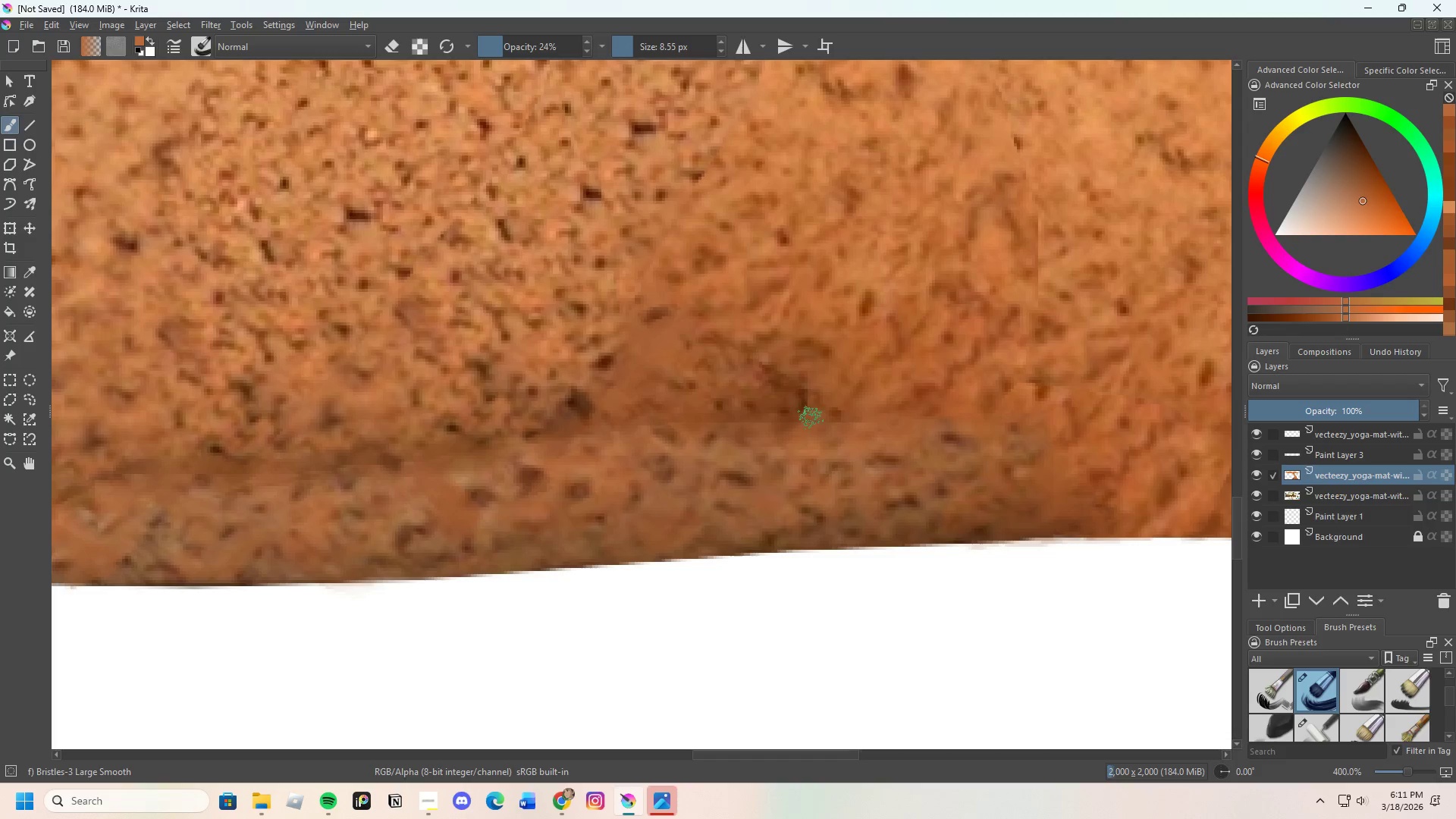 
left_click_drag(start_coordinate=[808, 419], to_coordinate=[749, 423])
 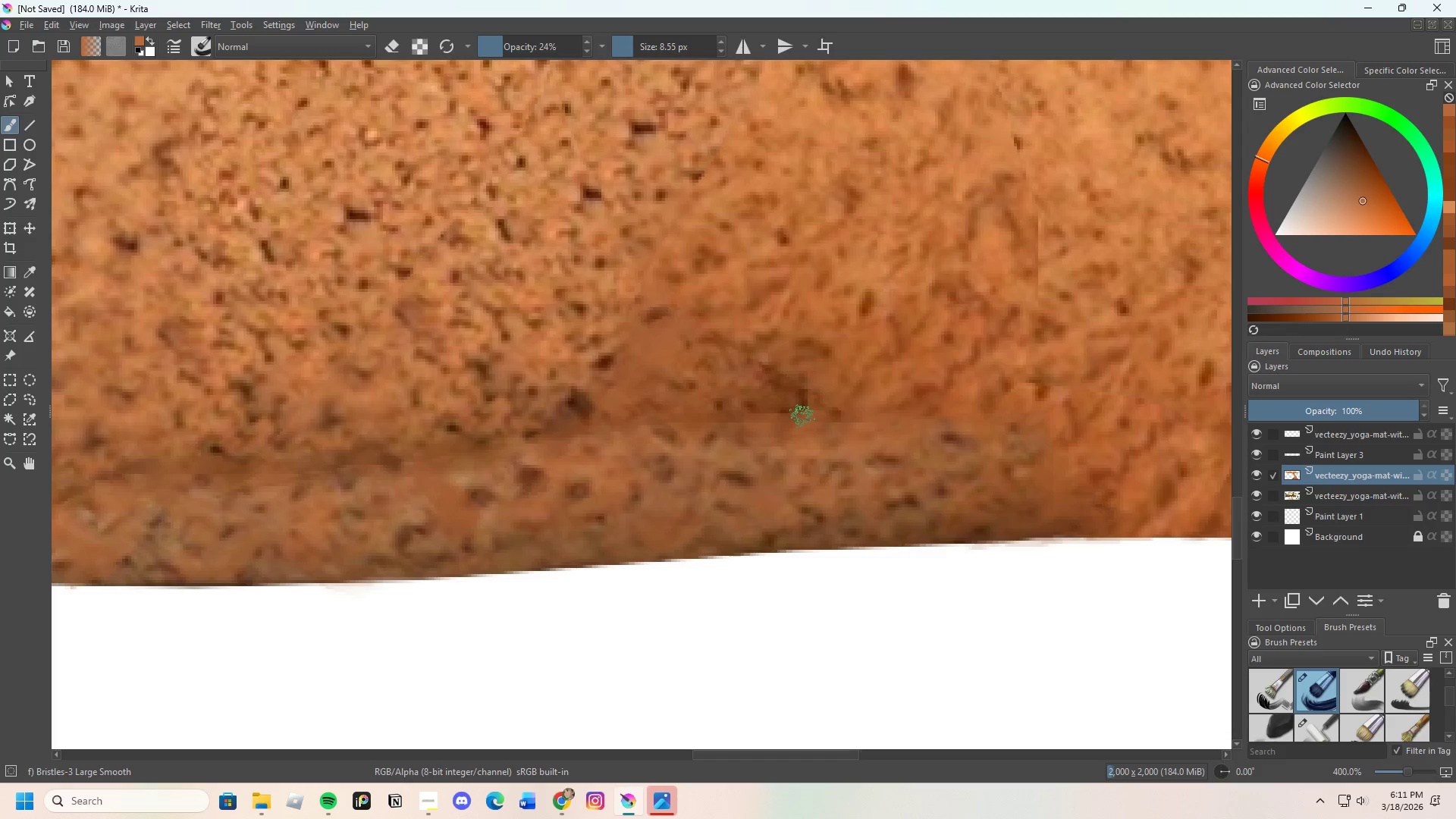 
hold_key(key=ControlLeft, duration=0.53)
left_click([819, 381])
 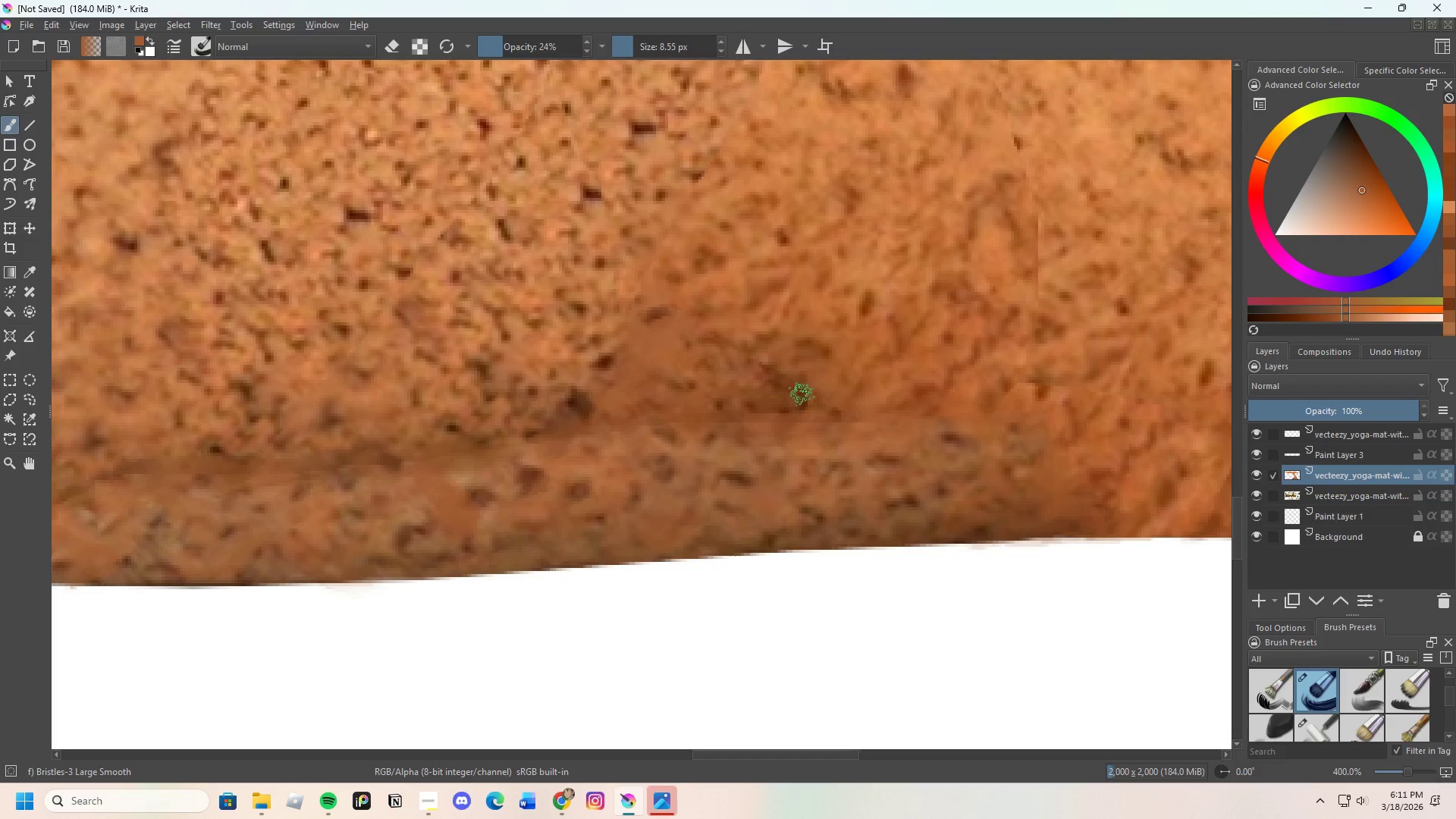 
left_click_drag(start_coordinate=[802, 394], to_coordinate=[780, 425])
 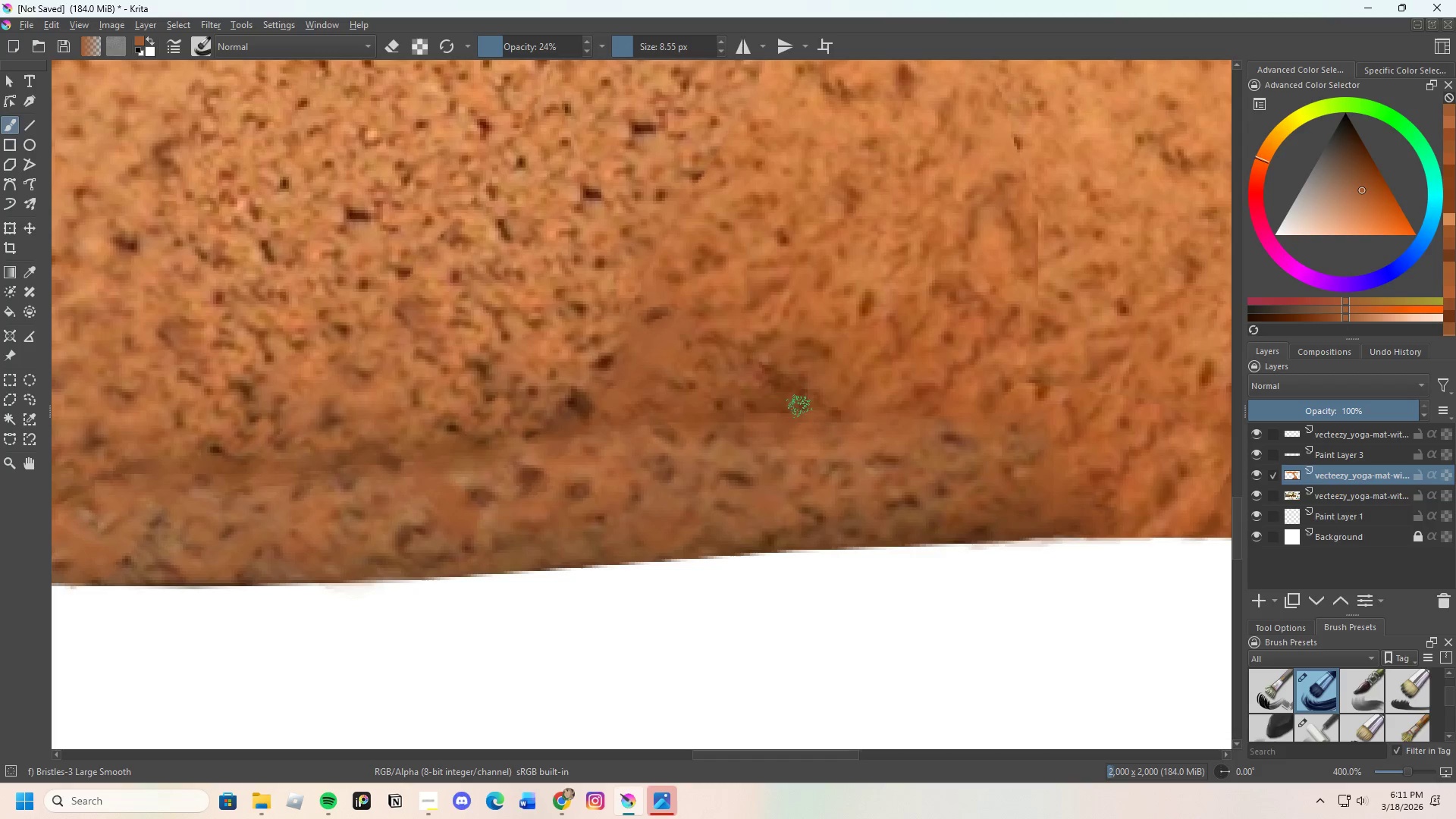 
left_click_drag(start_coordinate=[799, 410], to_coordinate=[799, 416])
 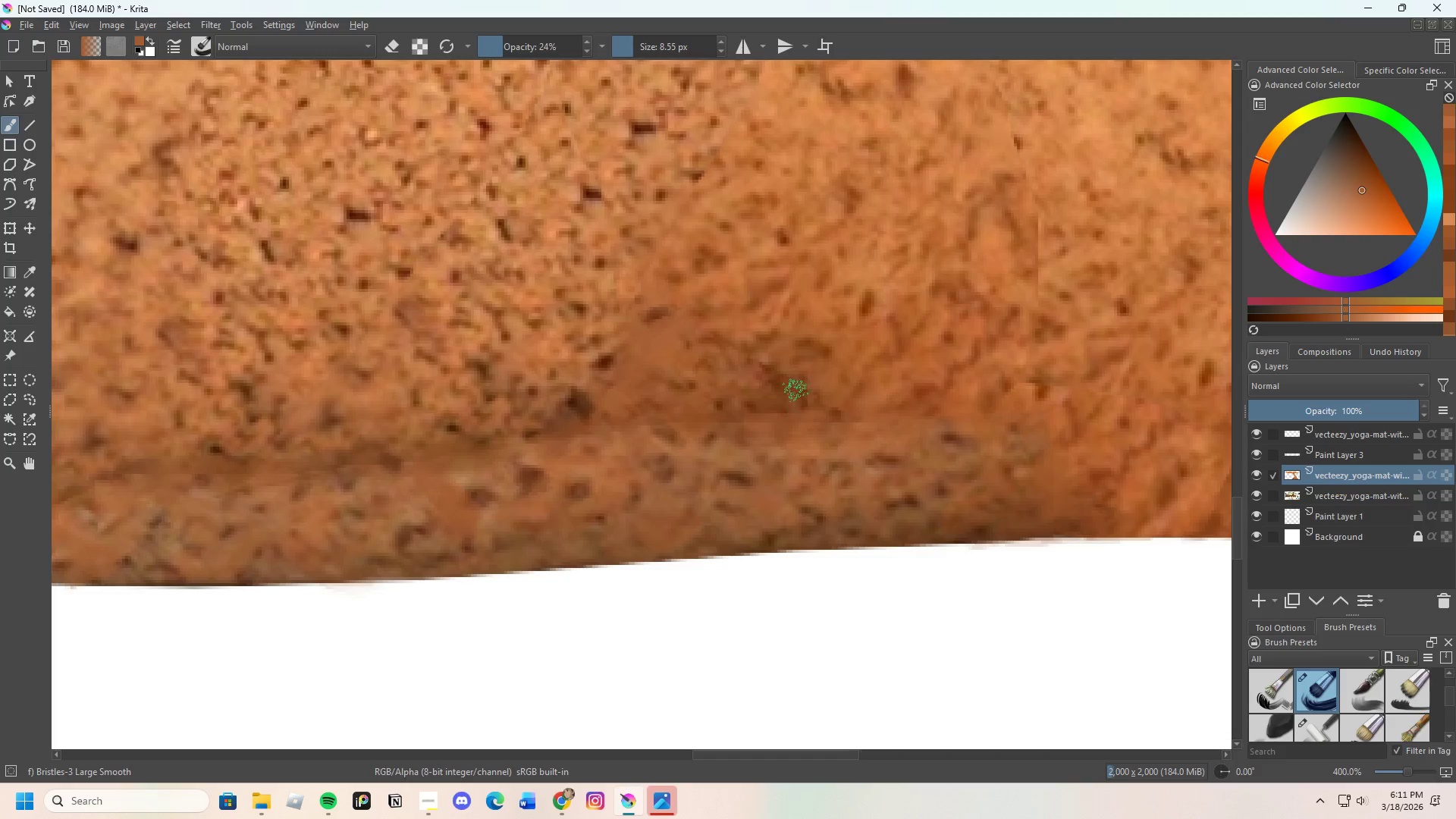 
left_click_drag(start_coordinate=[782, 395], to_coordinate=[760, 400])
 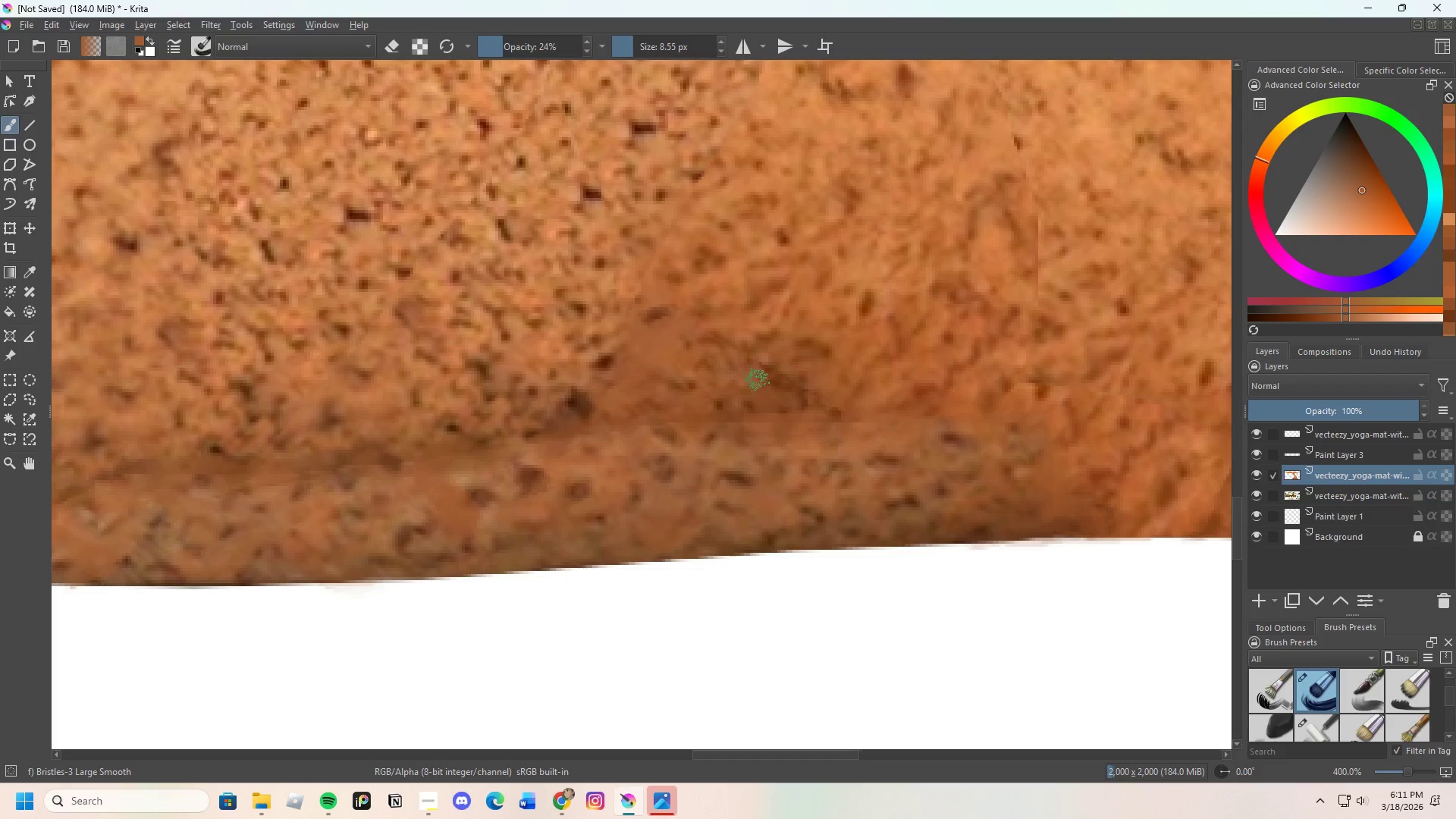 
left_click_drag(start_coordinate=[747, 389], to_coordinate=[742, 398])
 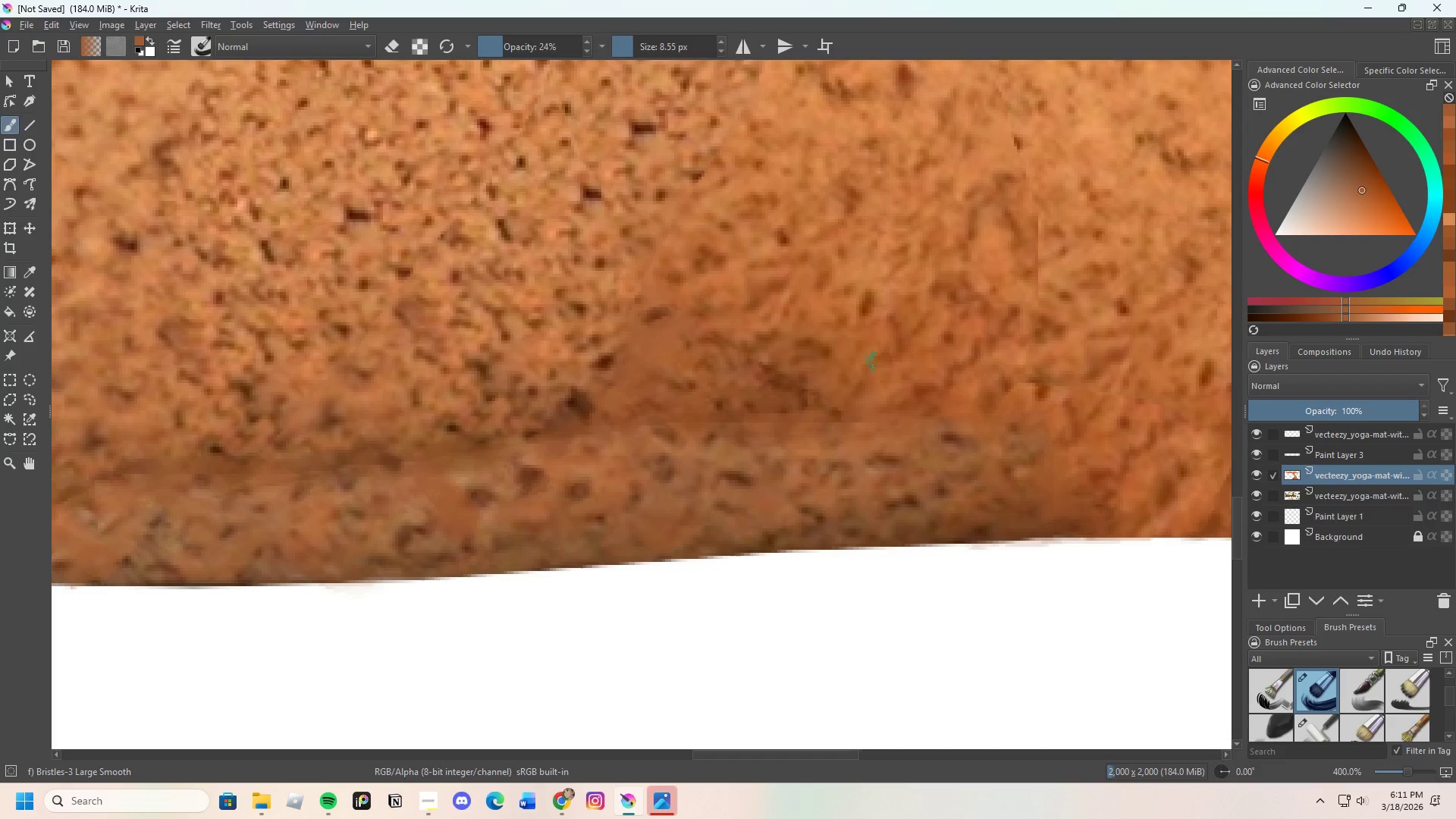 
hold_key(key=ControlLeft, duration=0.42)
left_click([884, 366])
 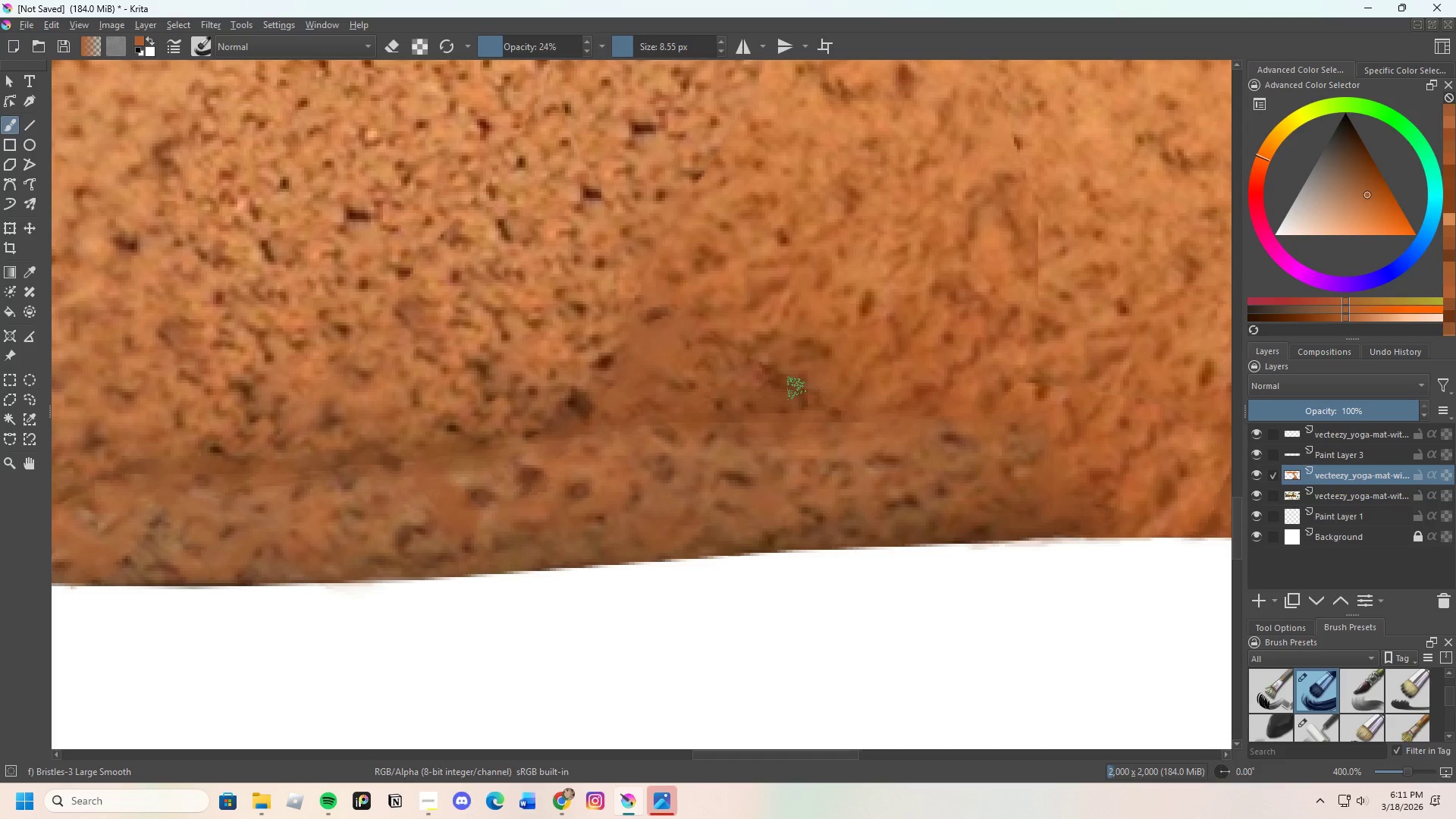 
left_click_drag(start_coordinate=[792, 390], to_coordinate=[746, 410])
 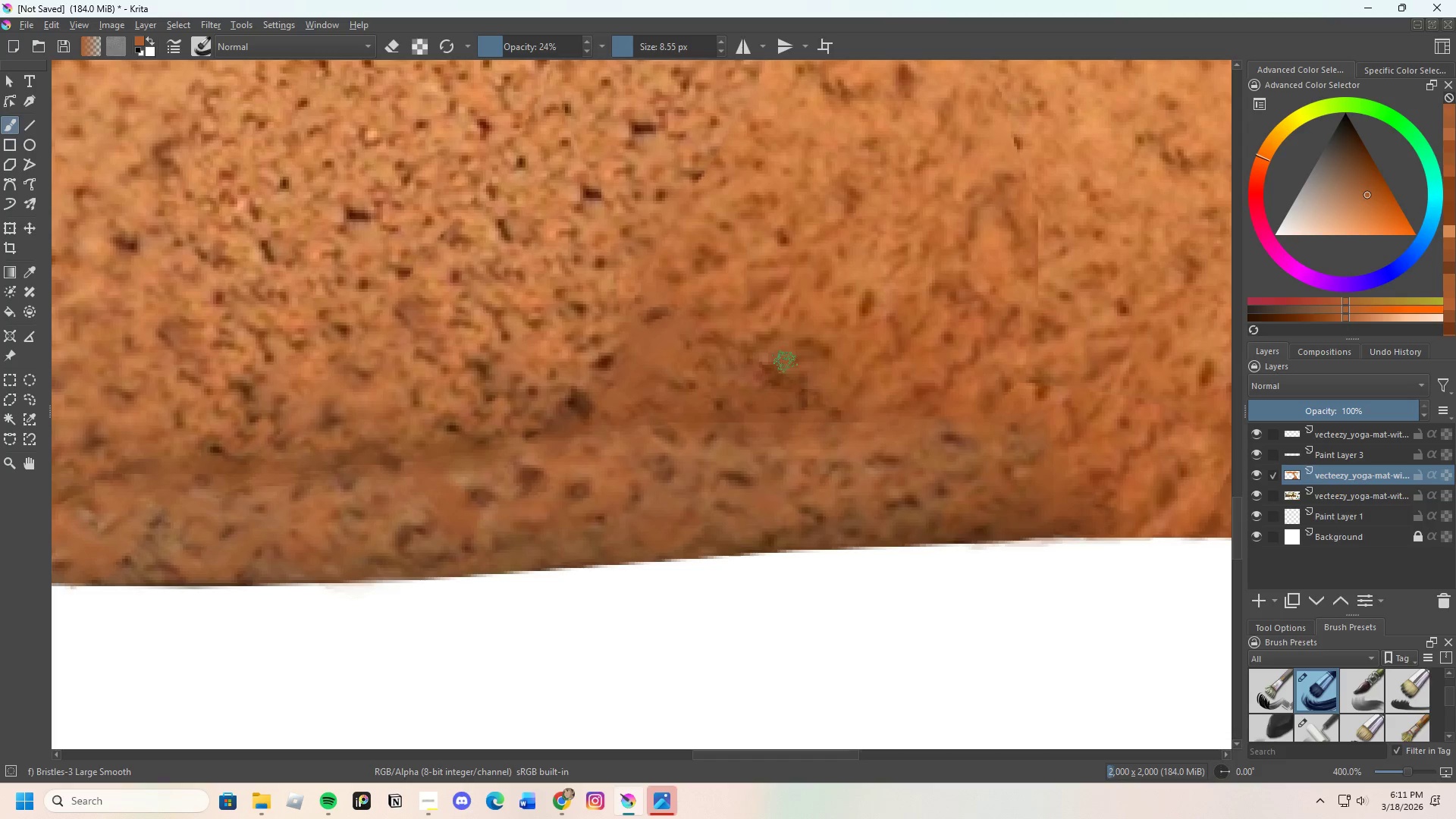 
left_click_drag(start_coordinate=[778, 375], to_coordinate=[723, 418])
 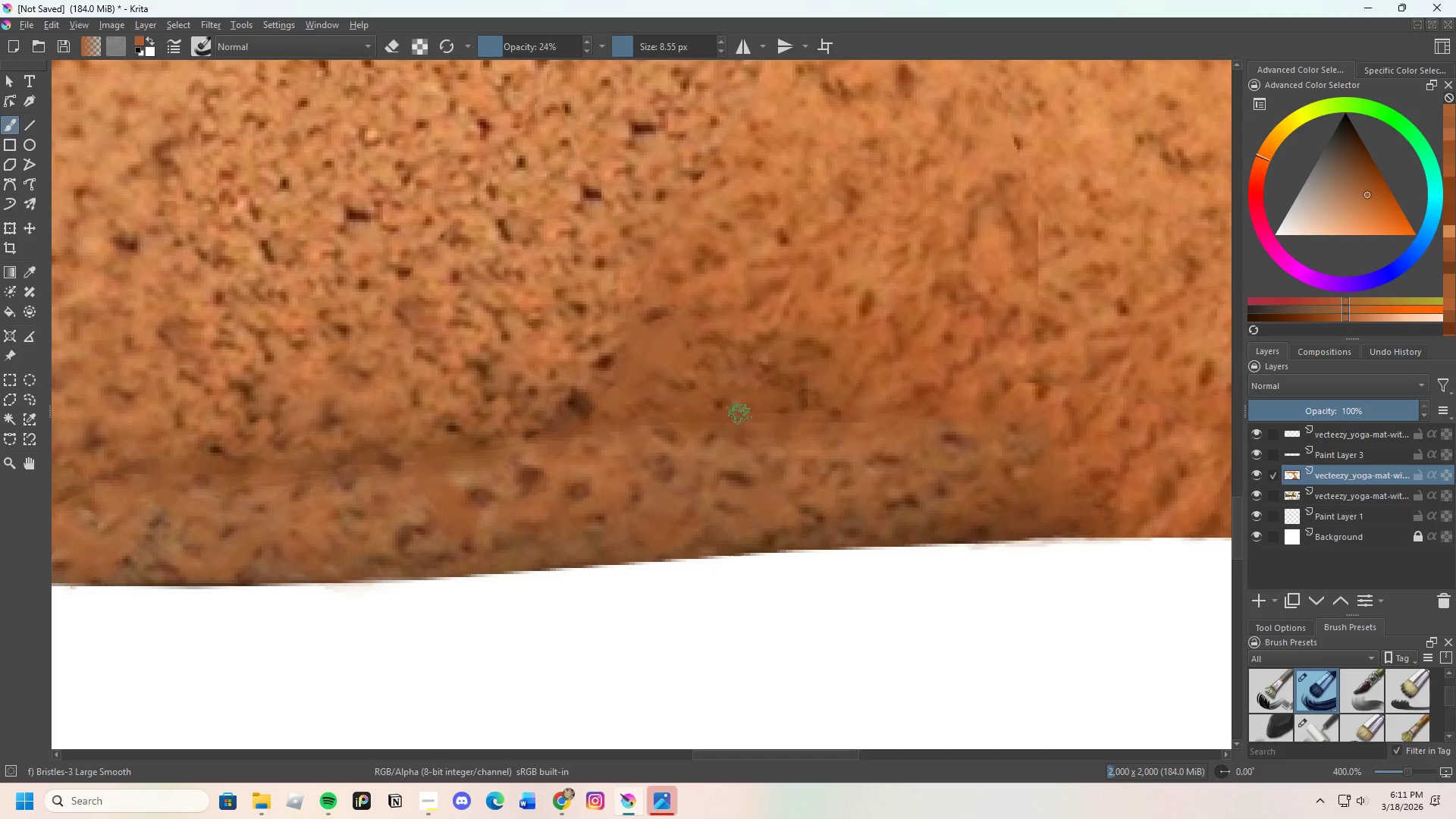 
left_click_drag(start_coordinate=[726, 422], to_coordinate=[761, 413])
 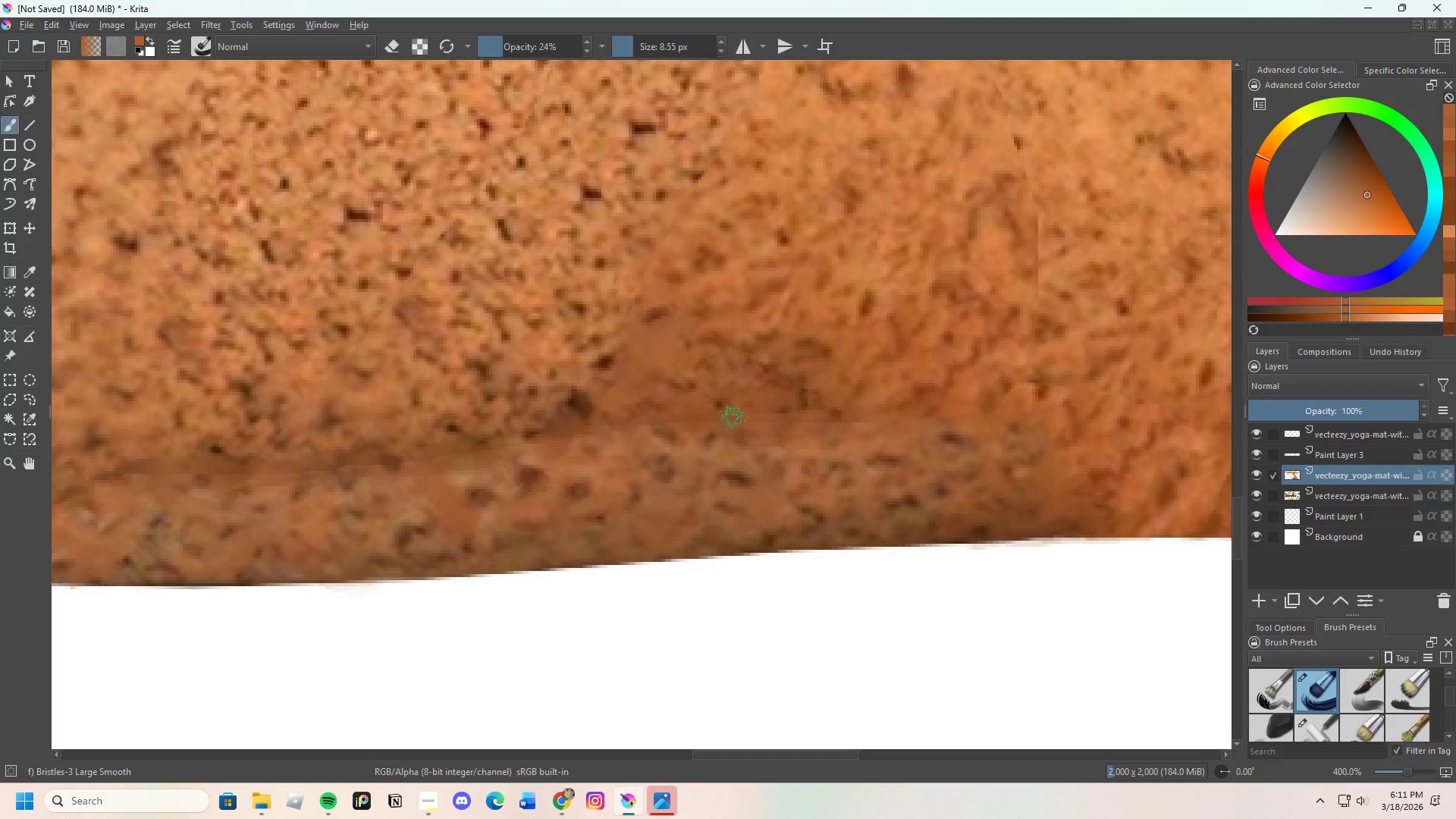 
left_click_drag(start_coordinate=[728, 422], to_coordinate=[678, 423])
 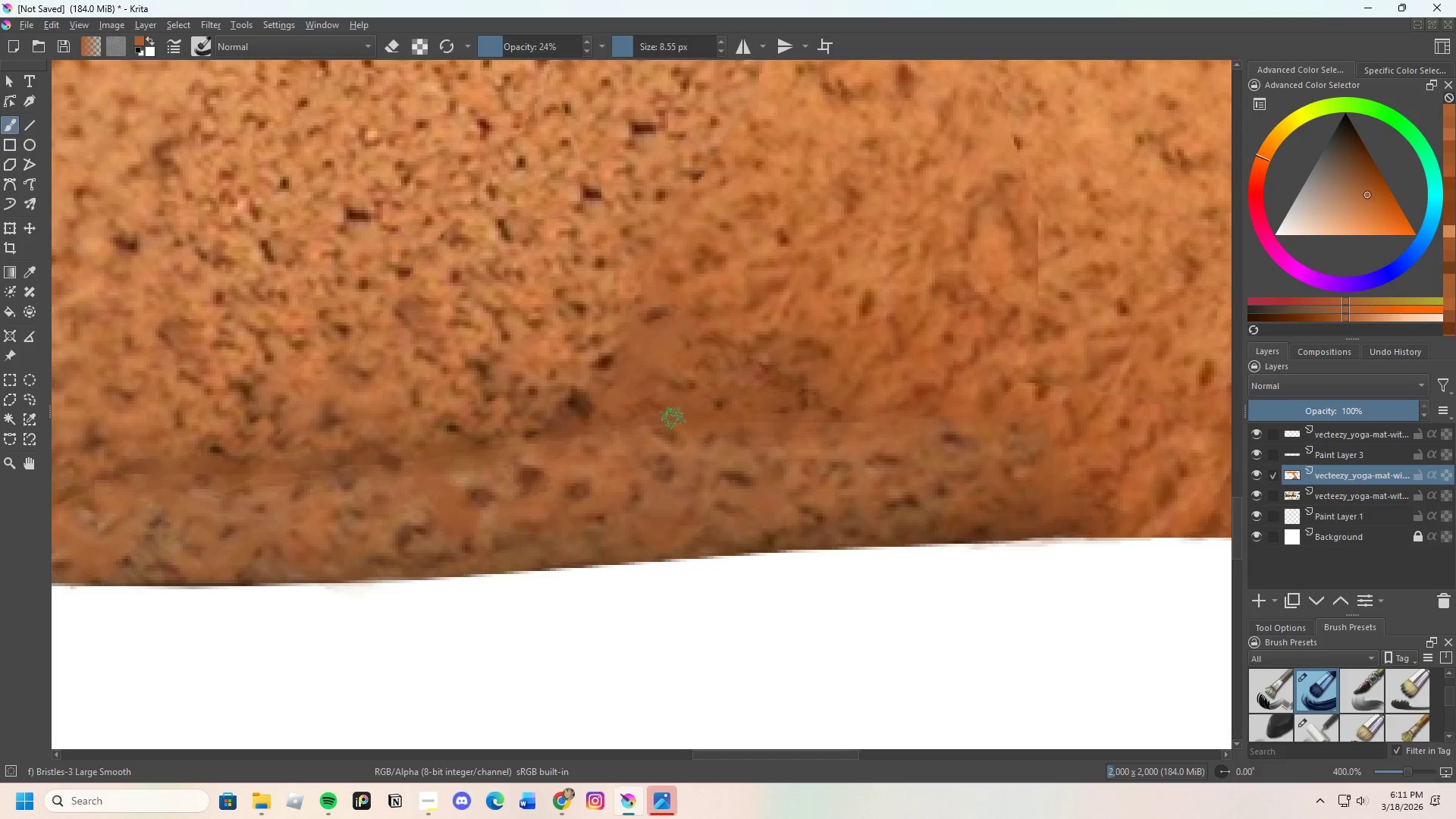 
left_click_drag(start_coordinate=[673, 419], to_coordinate=[655, 422])
 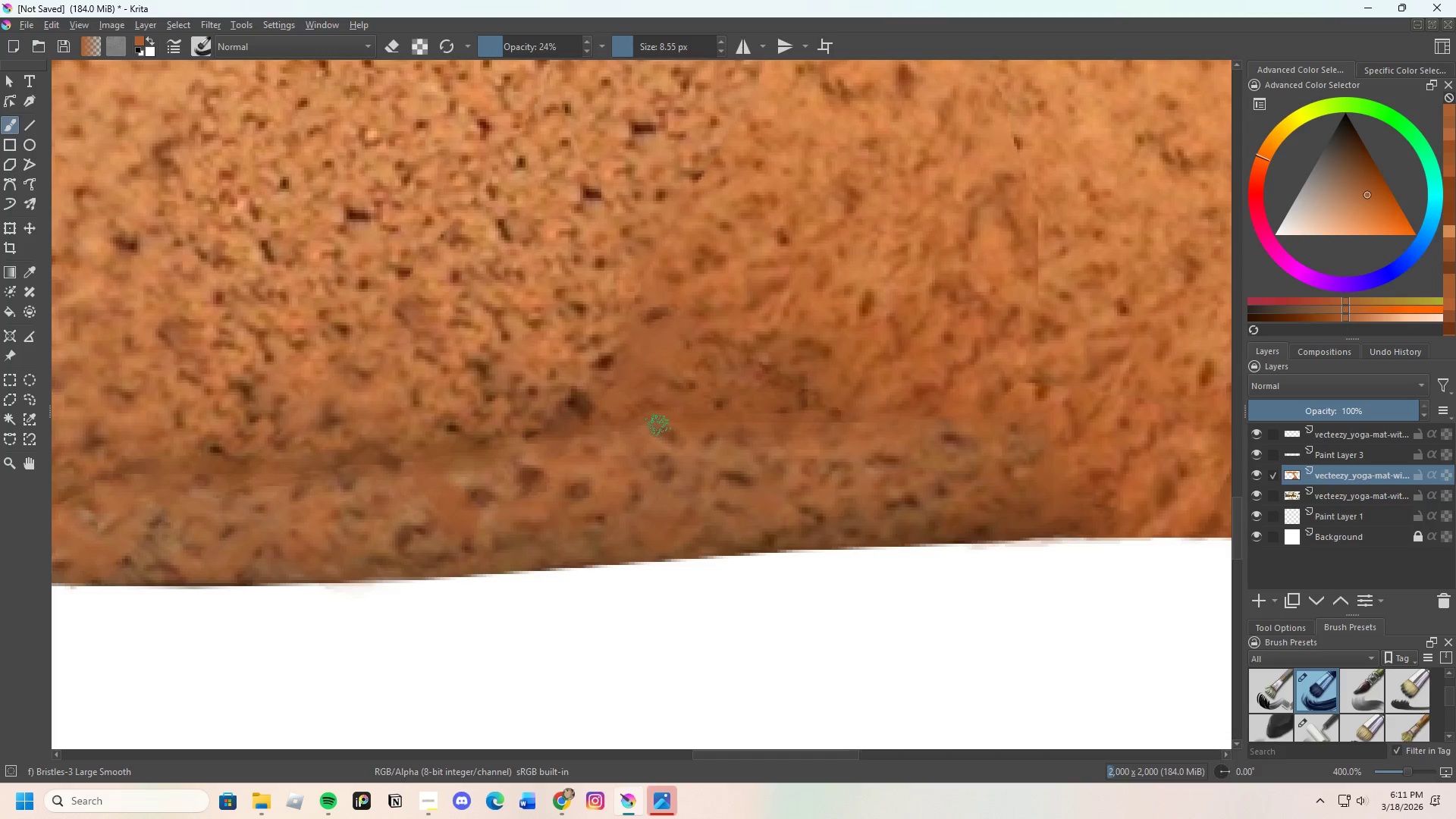 
left_click_drag(start_coordinate=[620, 418], to_coordinate=[613, 427])
 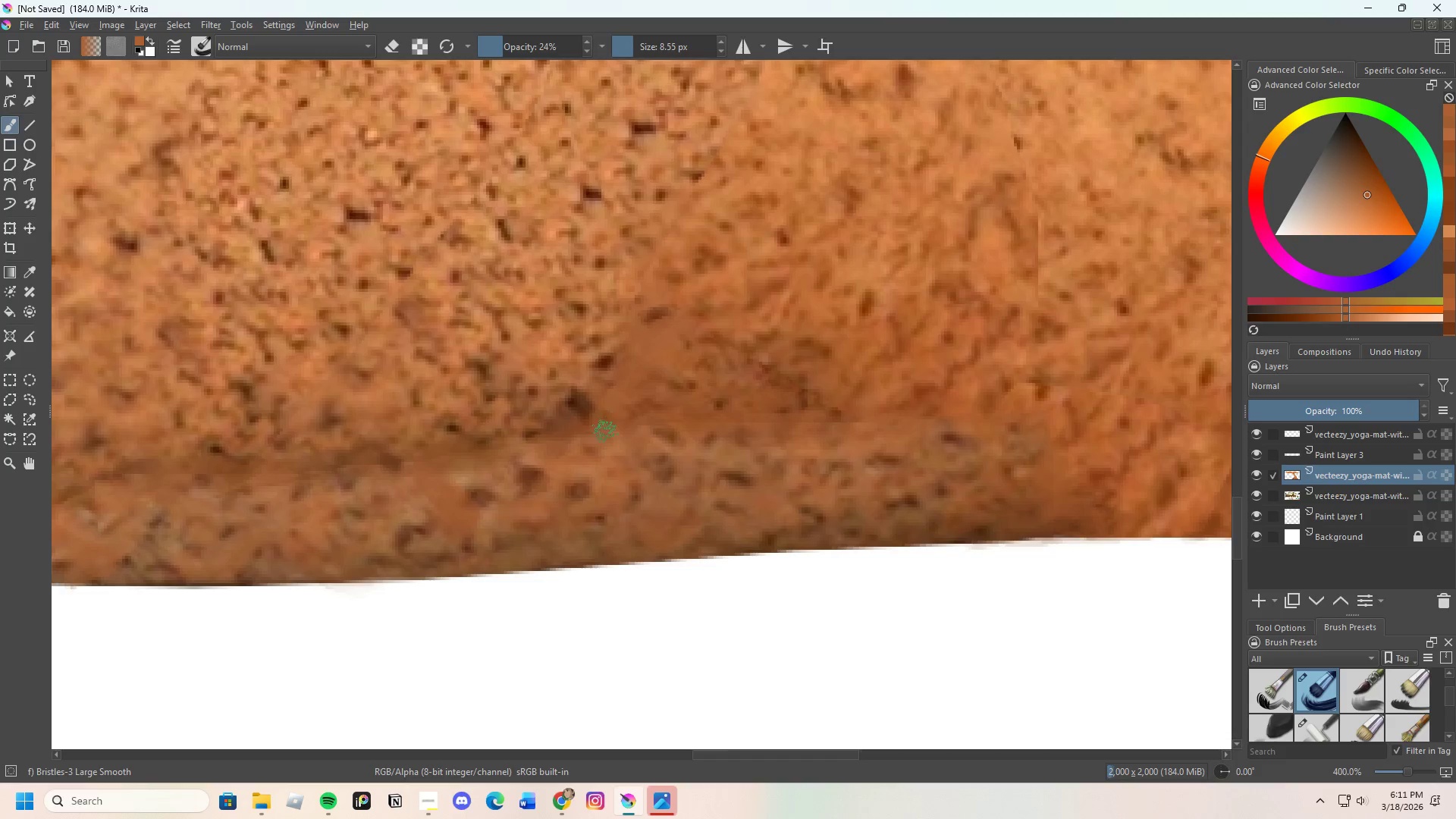 
left_click_drag(start_coordinate=[605, 431], to_coordinate=[571, 442])
 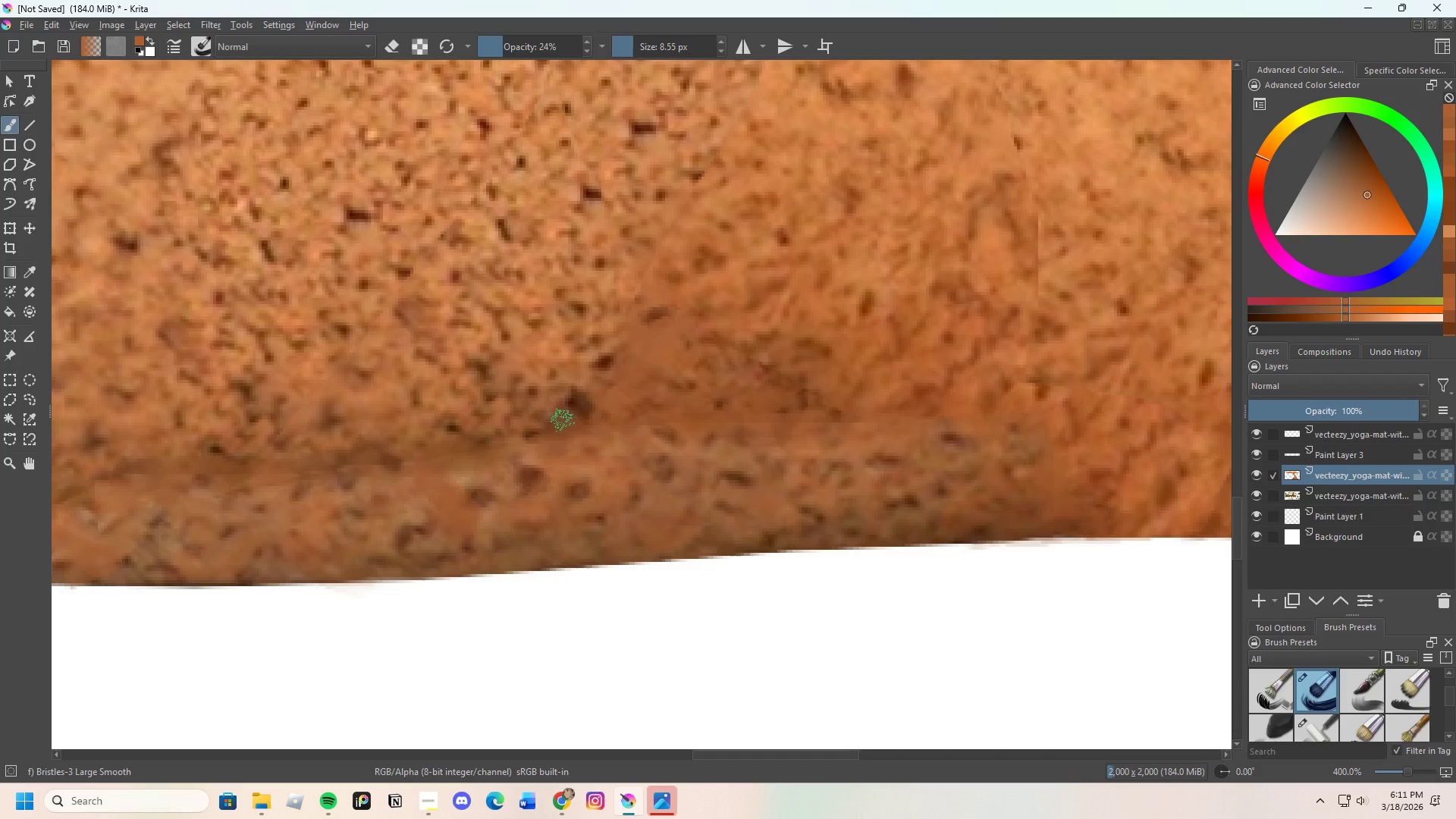 
hold_key(key=ControlLeft, duration=0.42)
left_click([565, 465])
 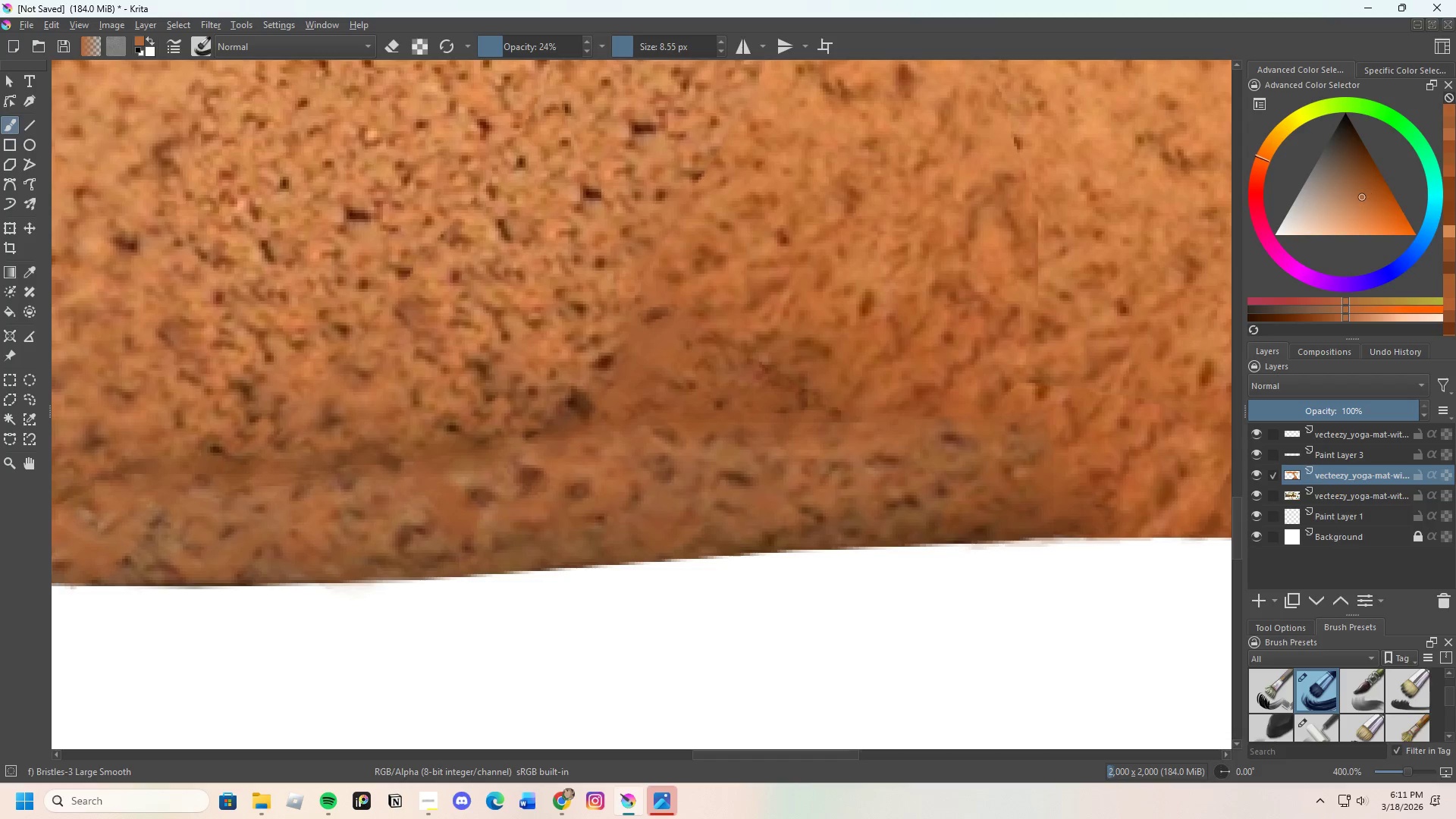 
left_click_drag(start_coordinate=[563, 460], to_coordinate=[561, 422])
 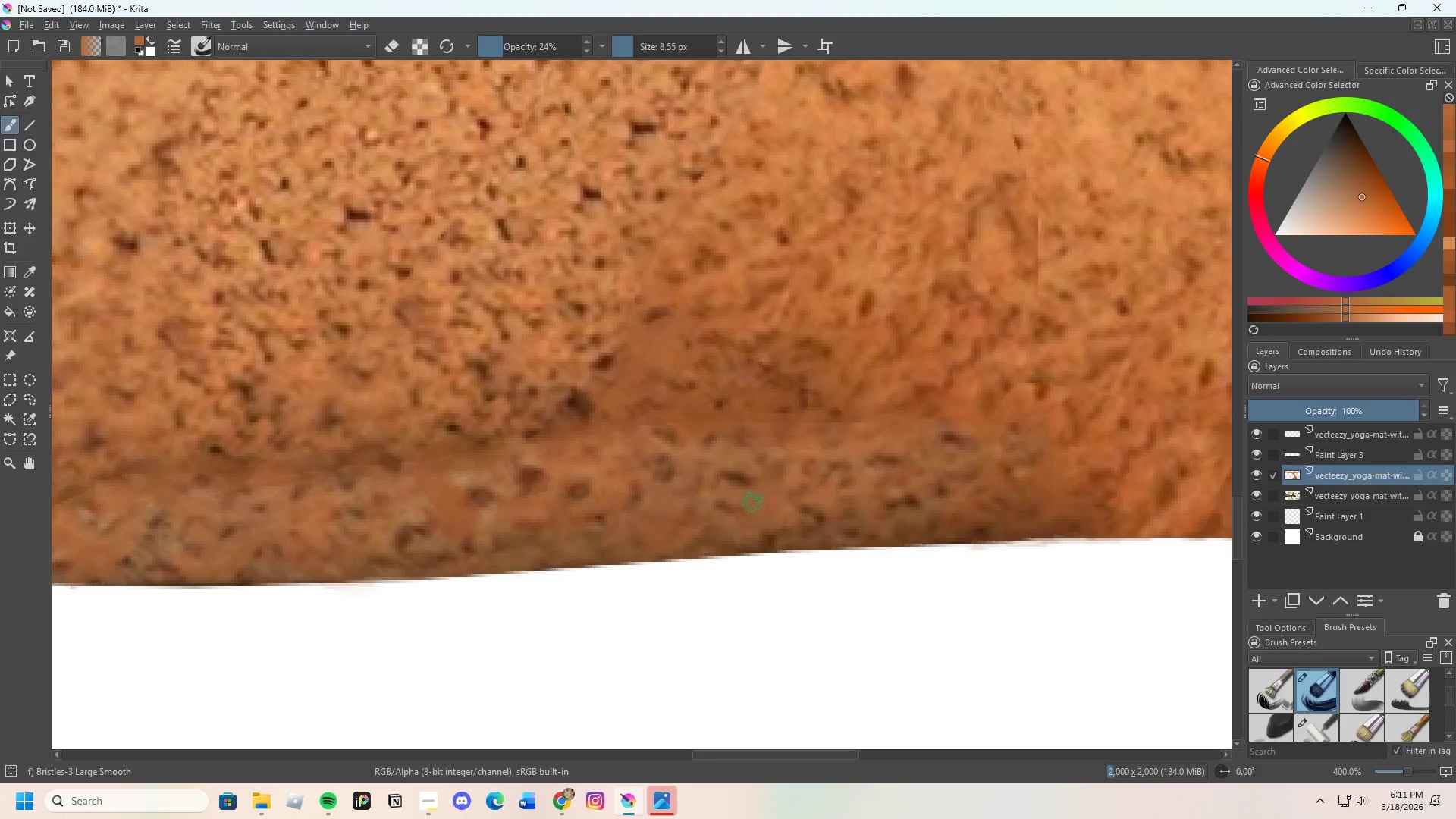 
hold_key(key=ControlLeft, duration=0.64)
 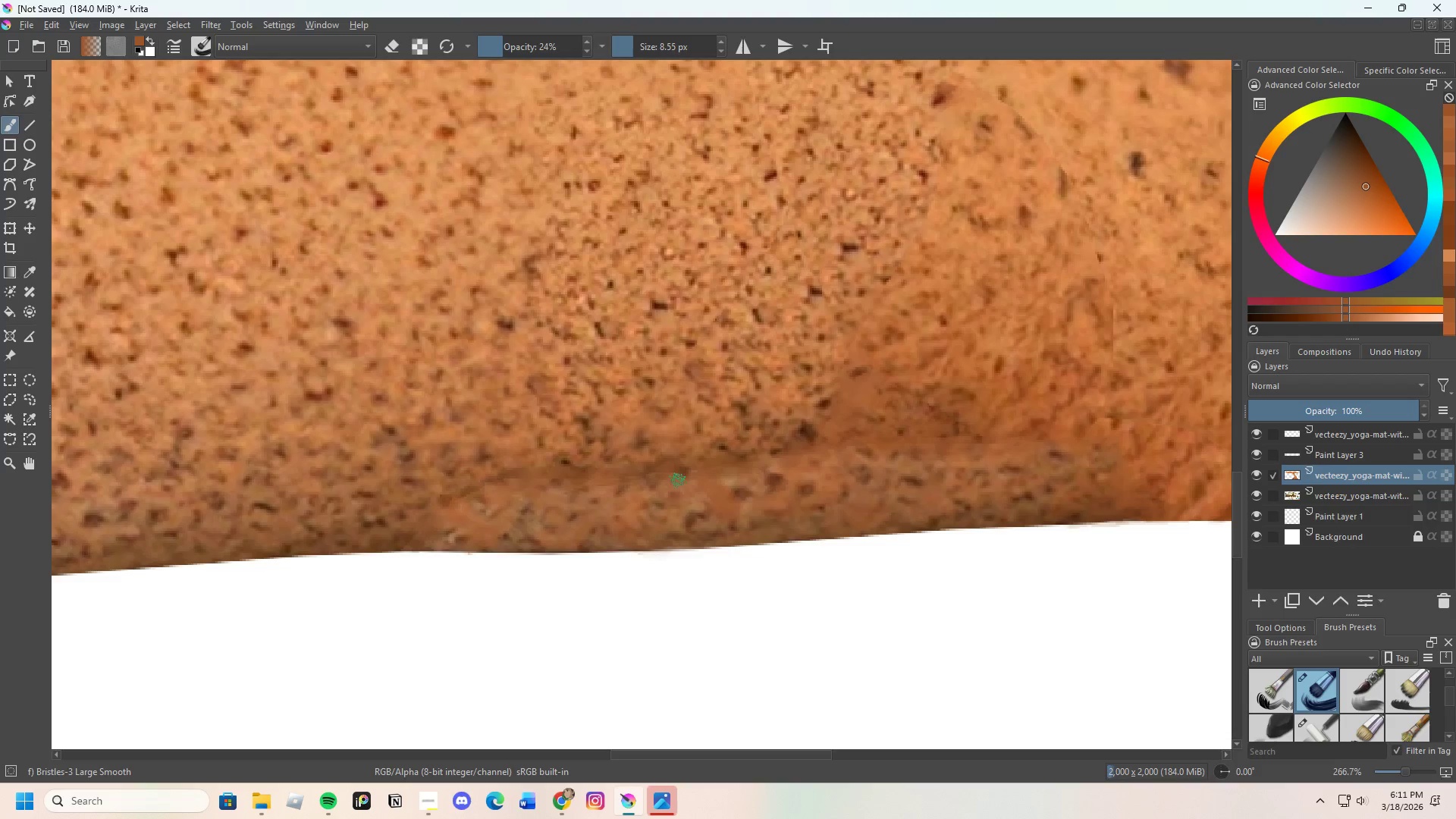 
scroll: coordinate [617, 513], scroll_direction: down, amount: 1.0
 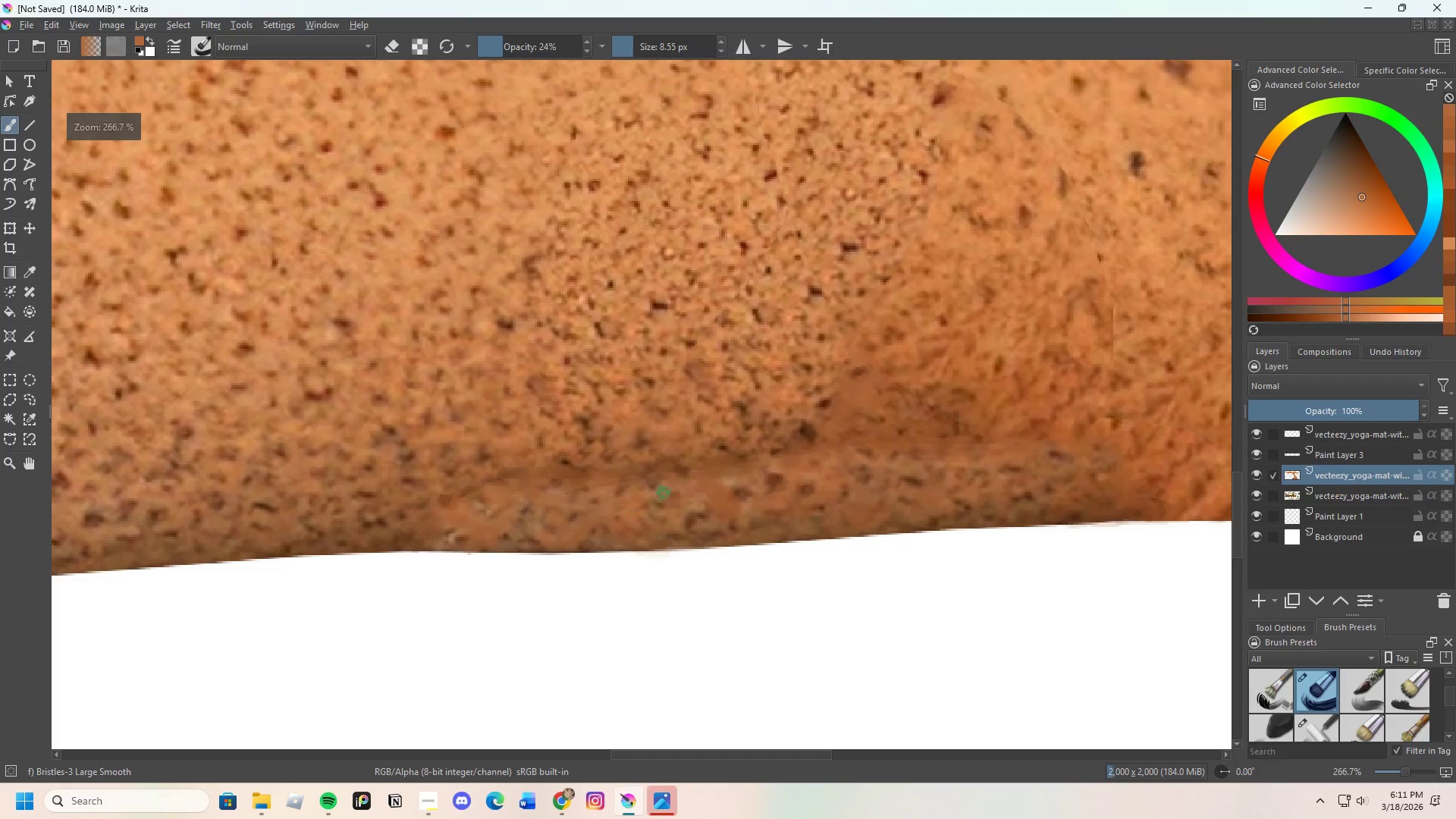 
left_click([684, 438])
 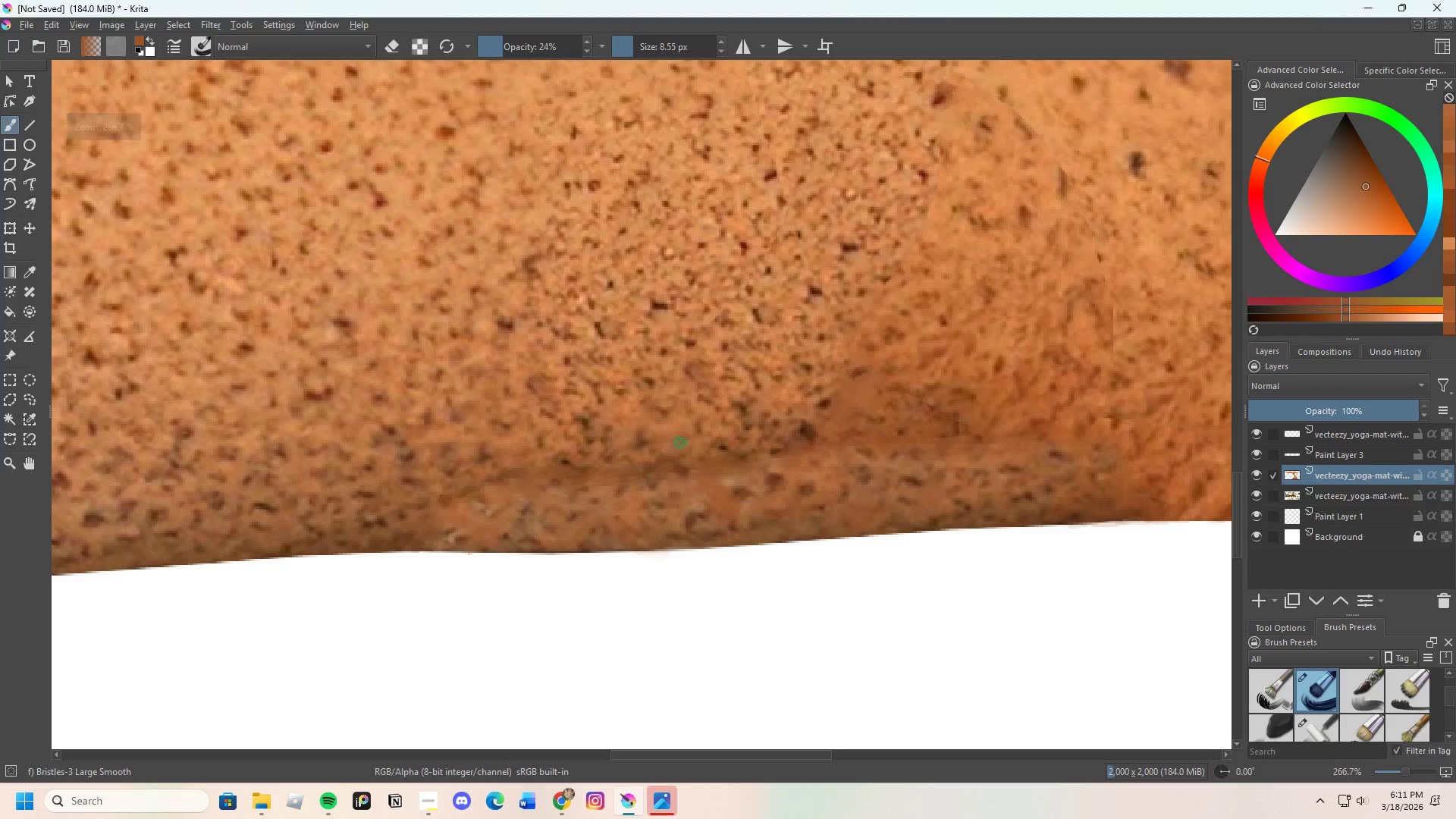 
left_click_drag(start_coordinate=[675, 462], to_coordinate=[651, 488])
 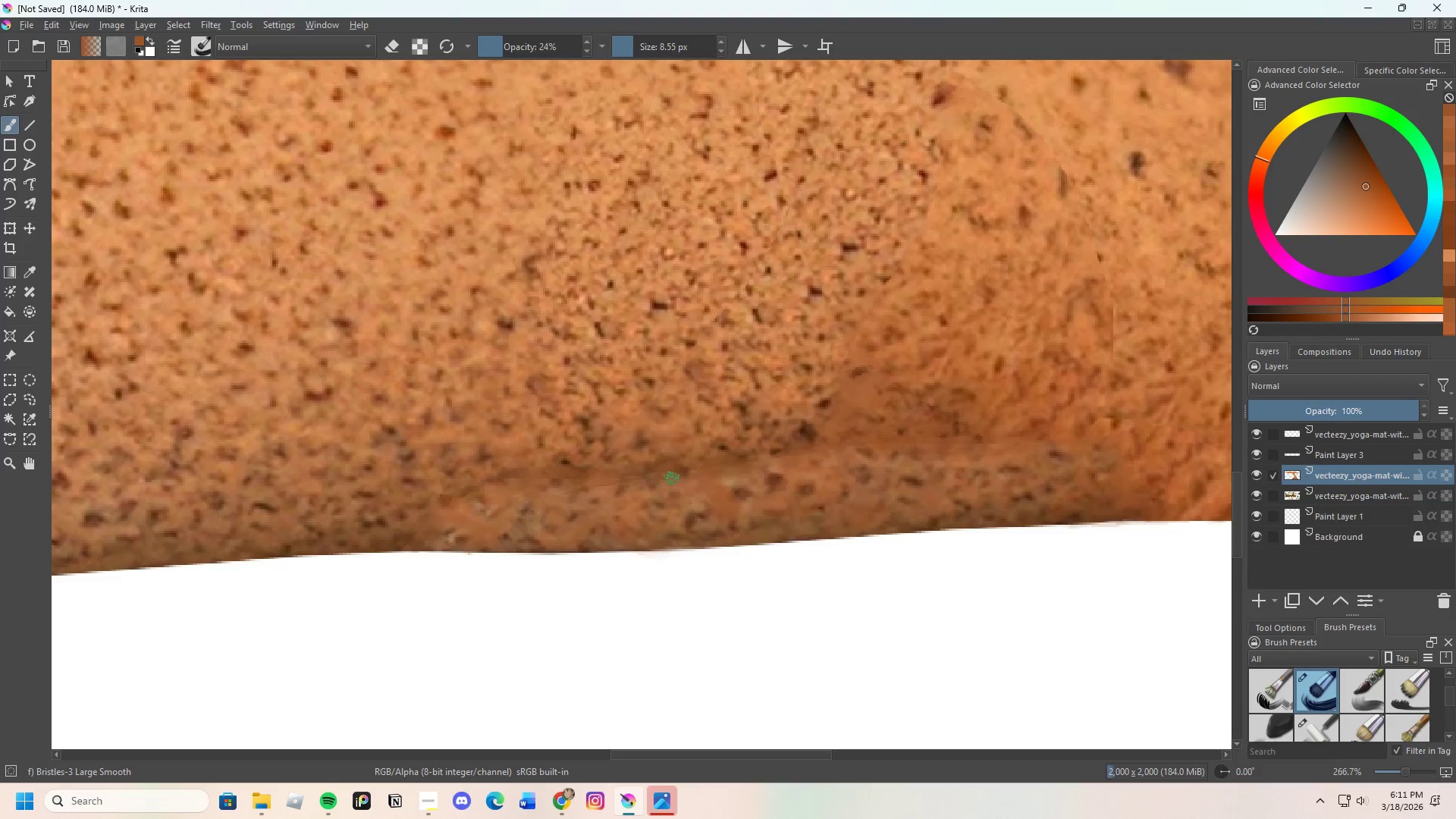 
left_click_drag(start_coordinate=[671, 481], to_coordinate=[686, 474])
 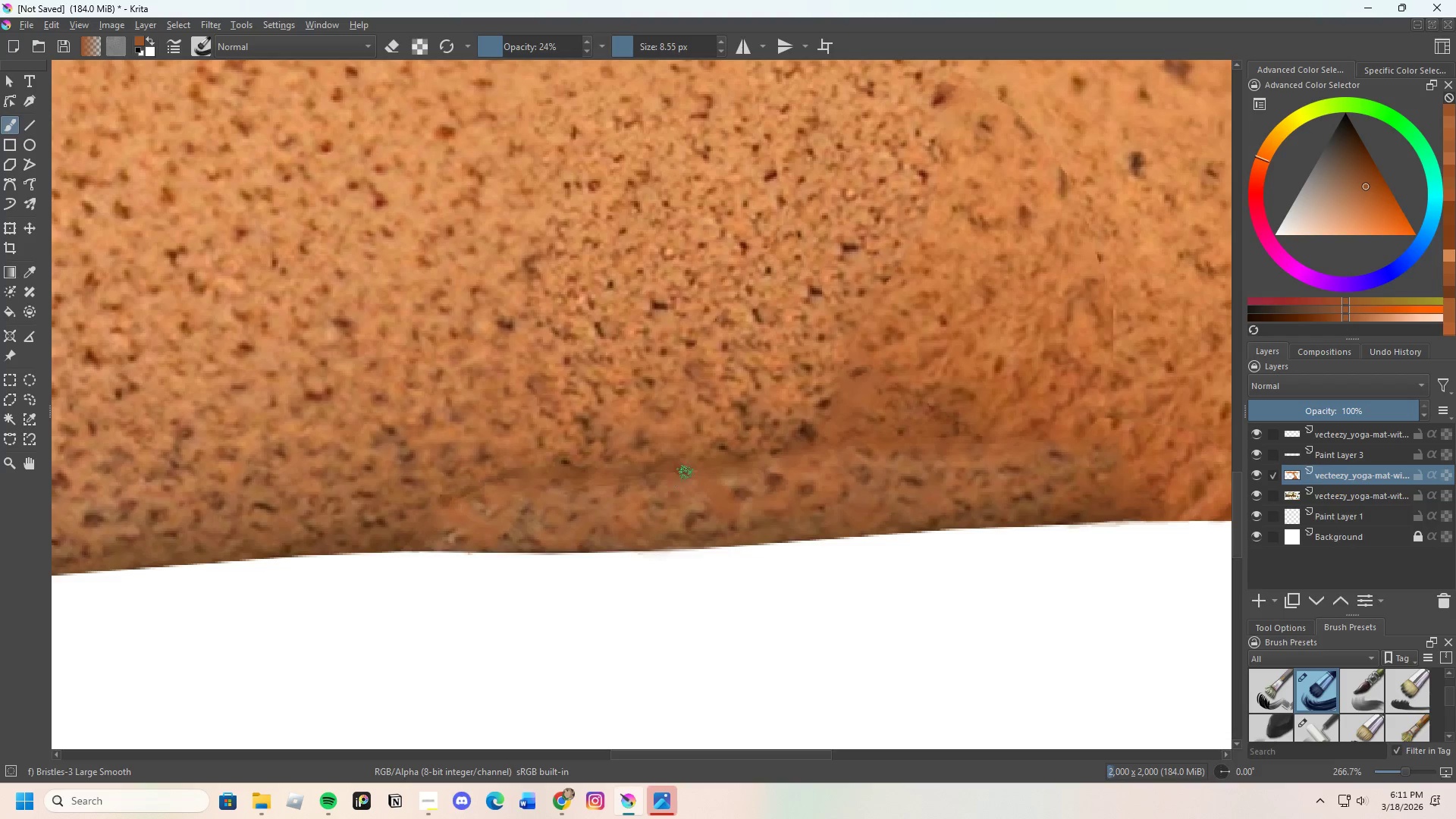 
left_click_drag(start_coordinate=[660, 474], to_coordinate=[632, 476])
 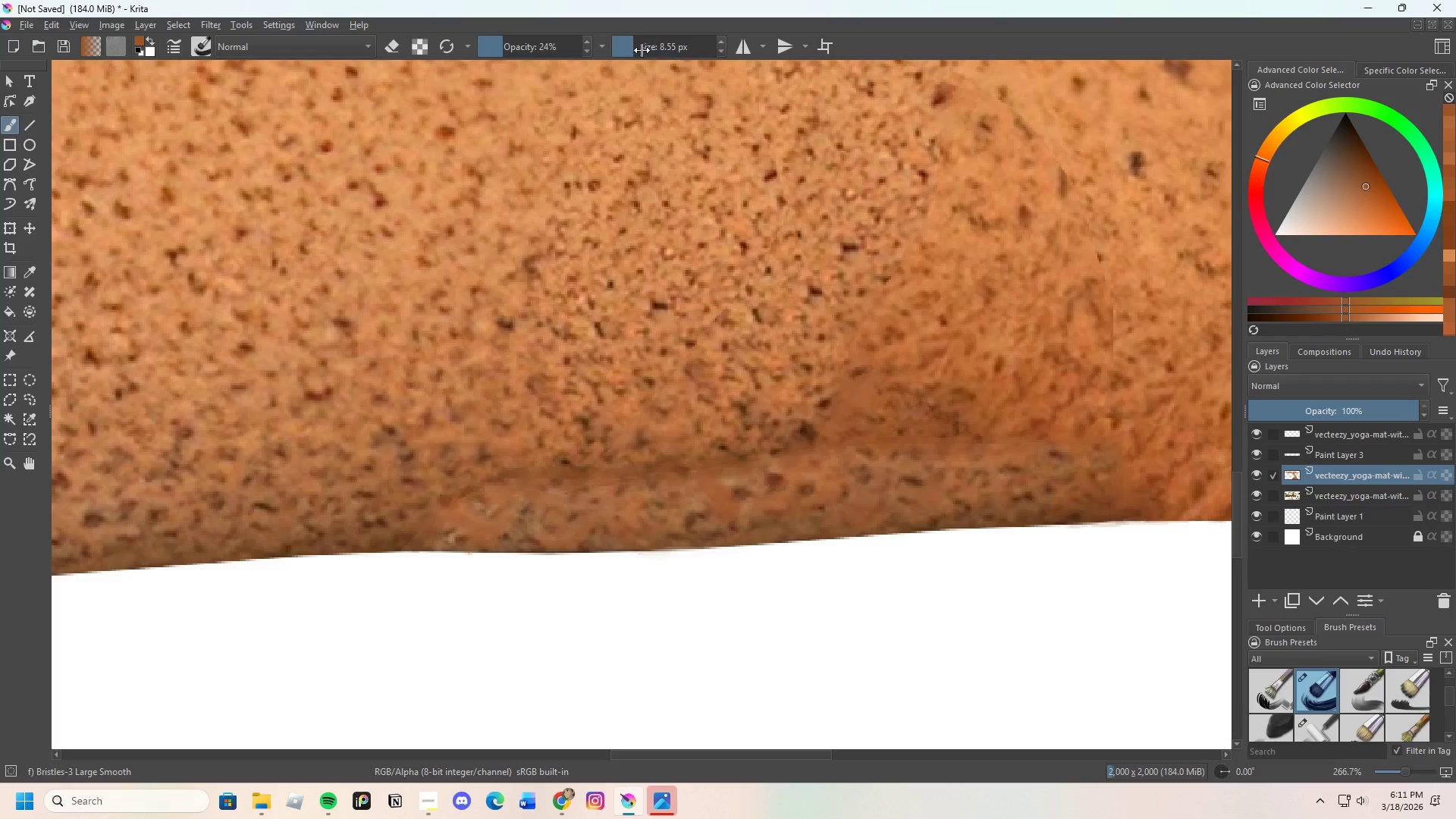 
left_click_drag(start_coordinate=[630, 47], to_coordinate=[642, 42])
 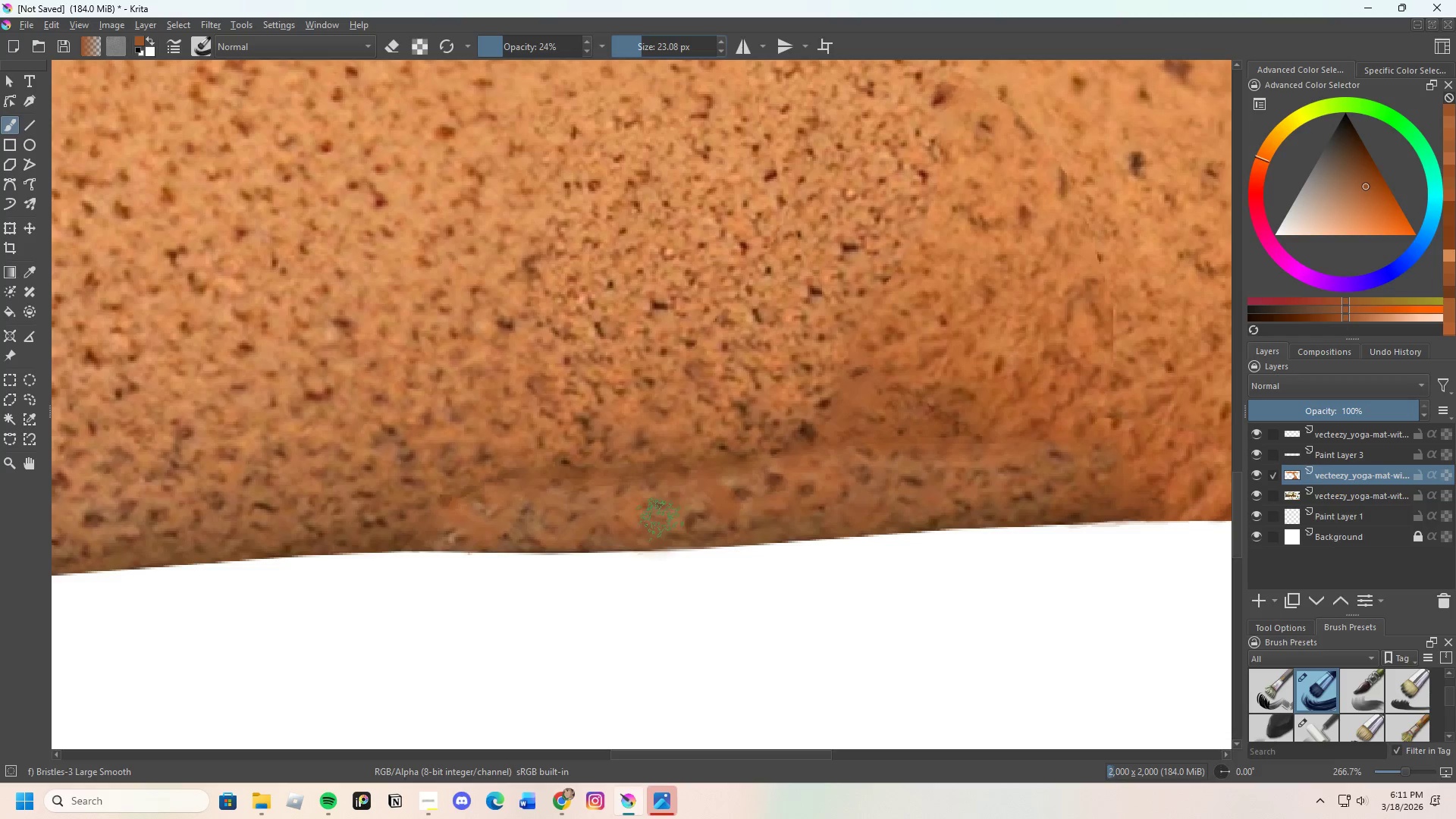 
hold_key(key=ControlLeft, duration=0.52)
 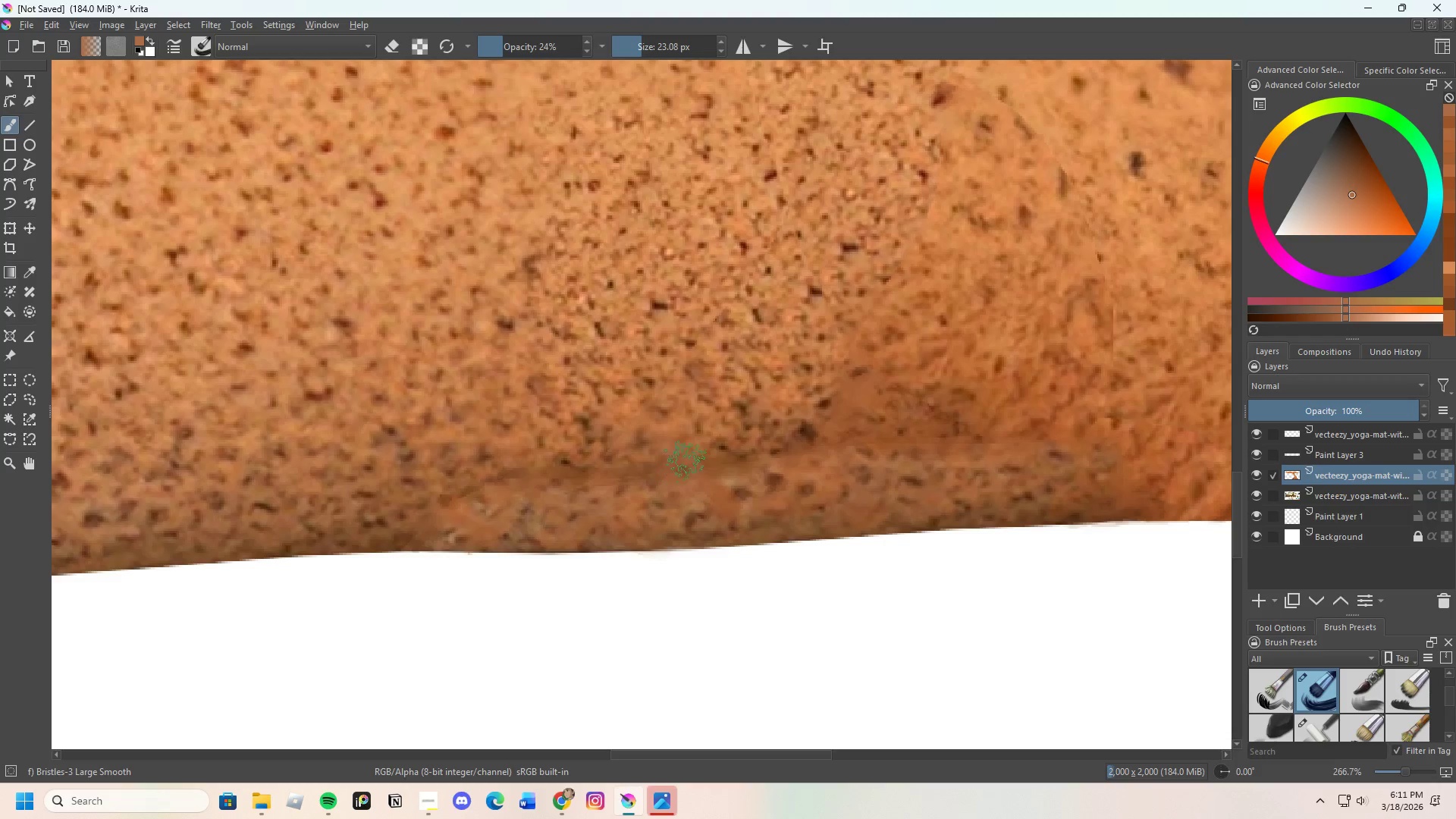 
hold_key(key=ControlLeft, duration=1.53)
left_click_drag(start_coordinate=[684, 485], to_coordinate=[650, 450])
 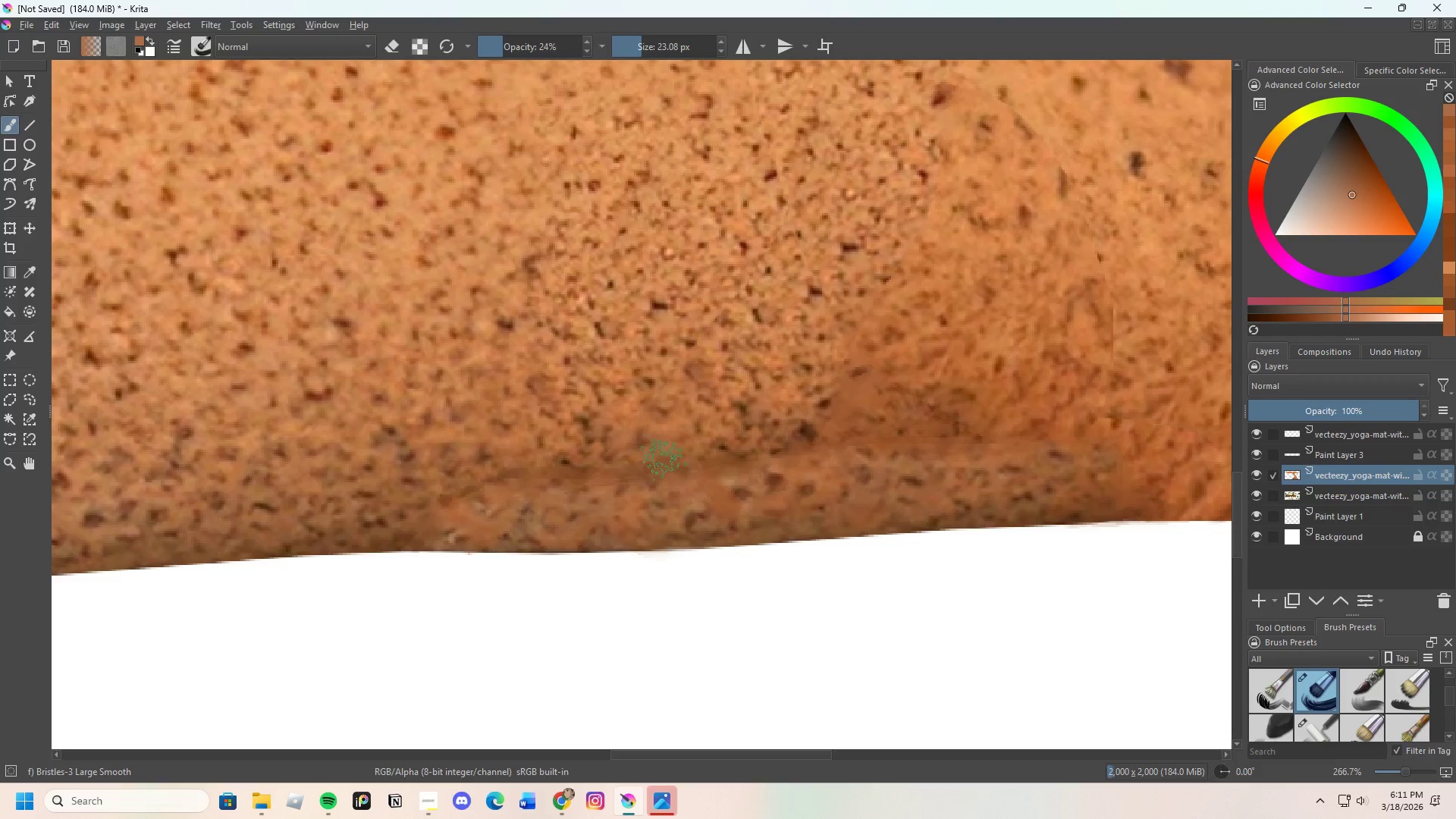 
left_click_drag(start_coordinate=[673, 462], to_coordinate=[704, 462])
 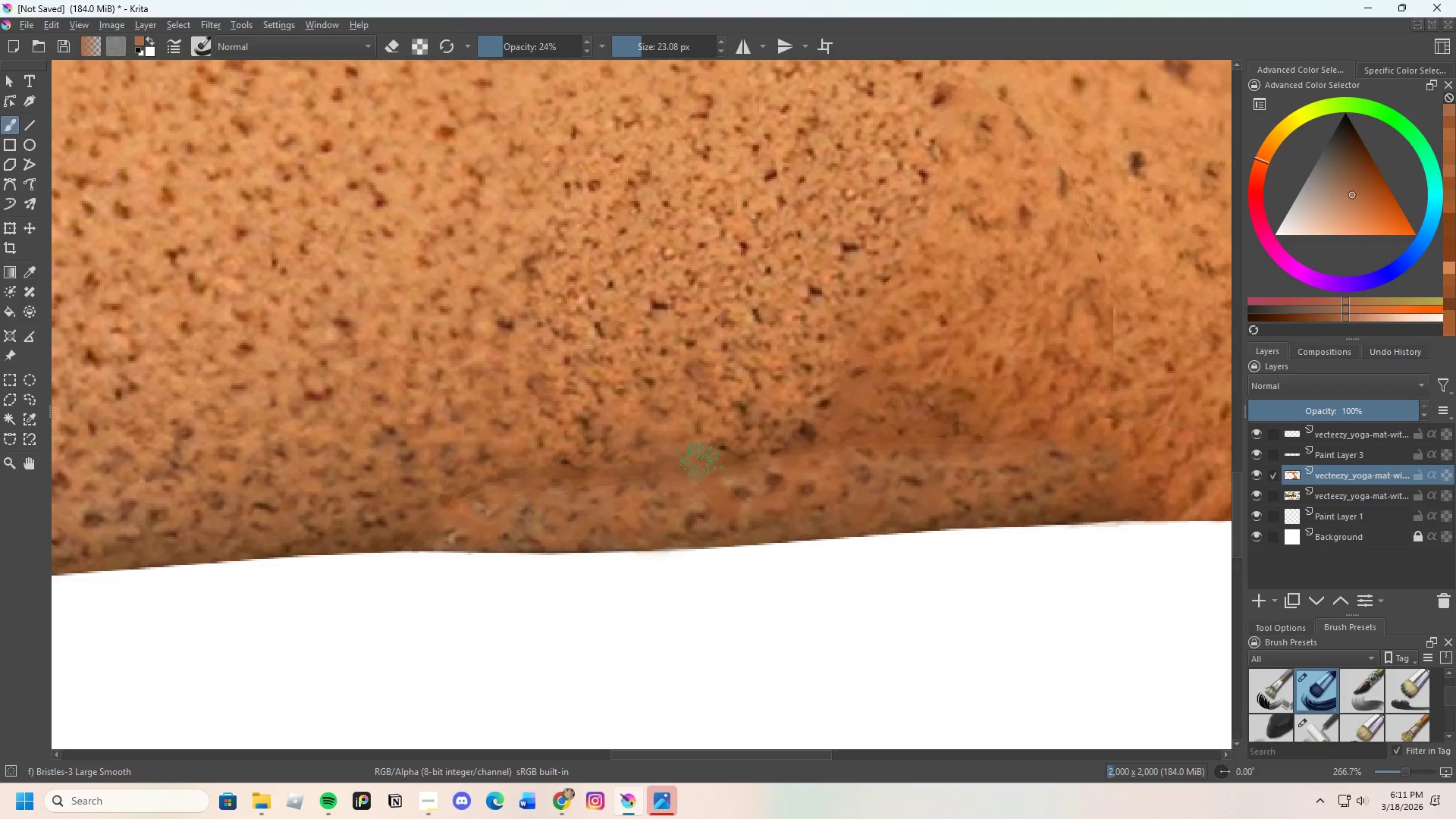 
left_click_drag(start_coordinate=[704, 467], to_coordinate=[736, 468])
 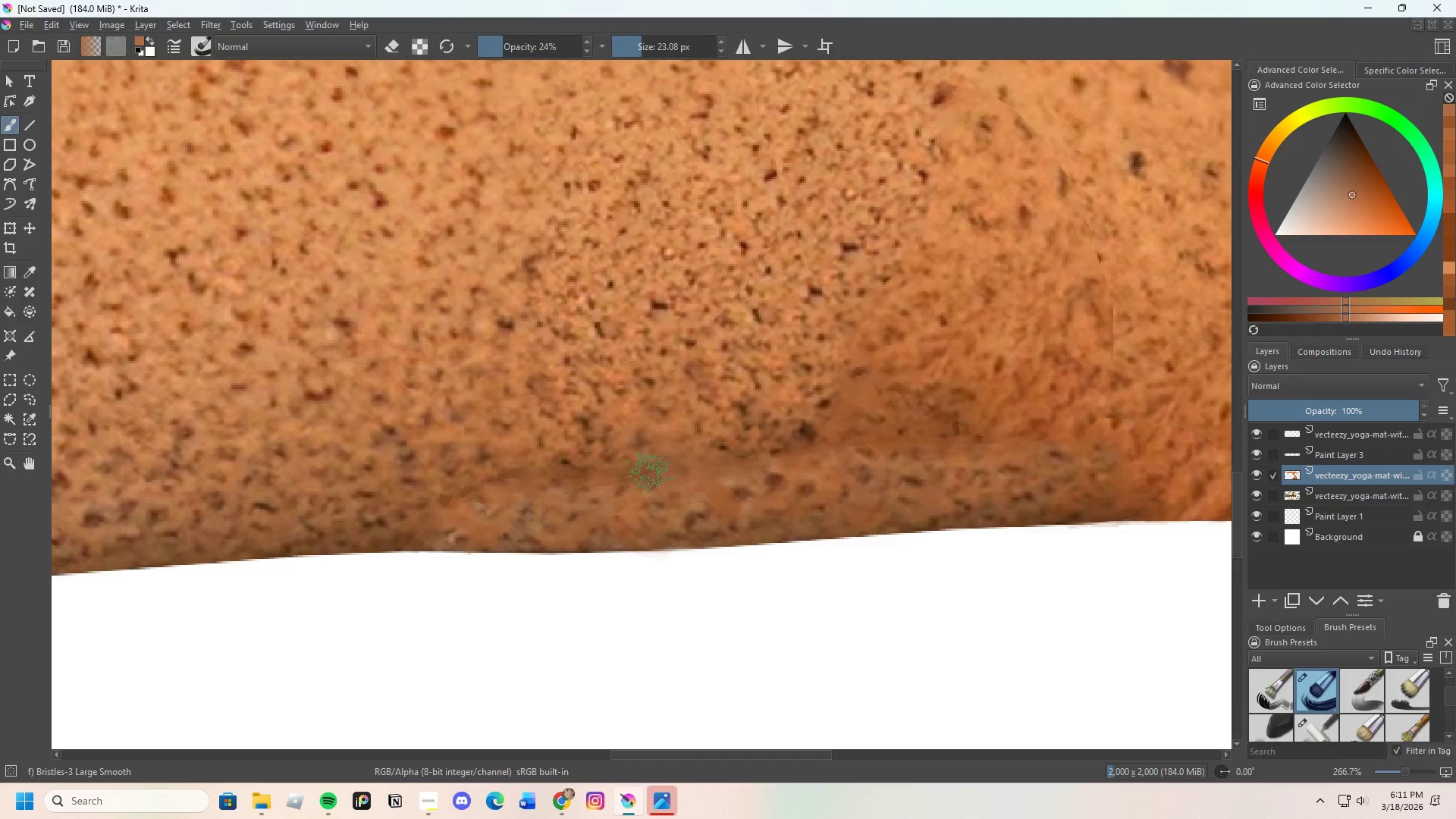 
hold_key(key=ControlLeft, duration=0.48)
 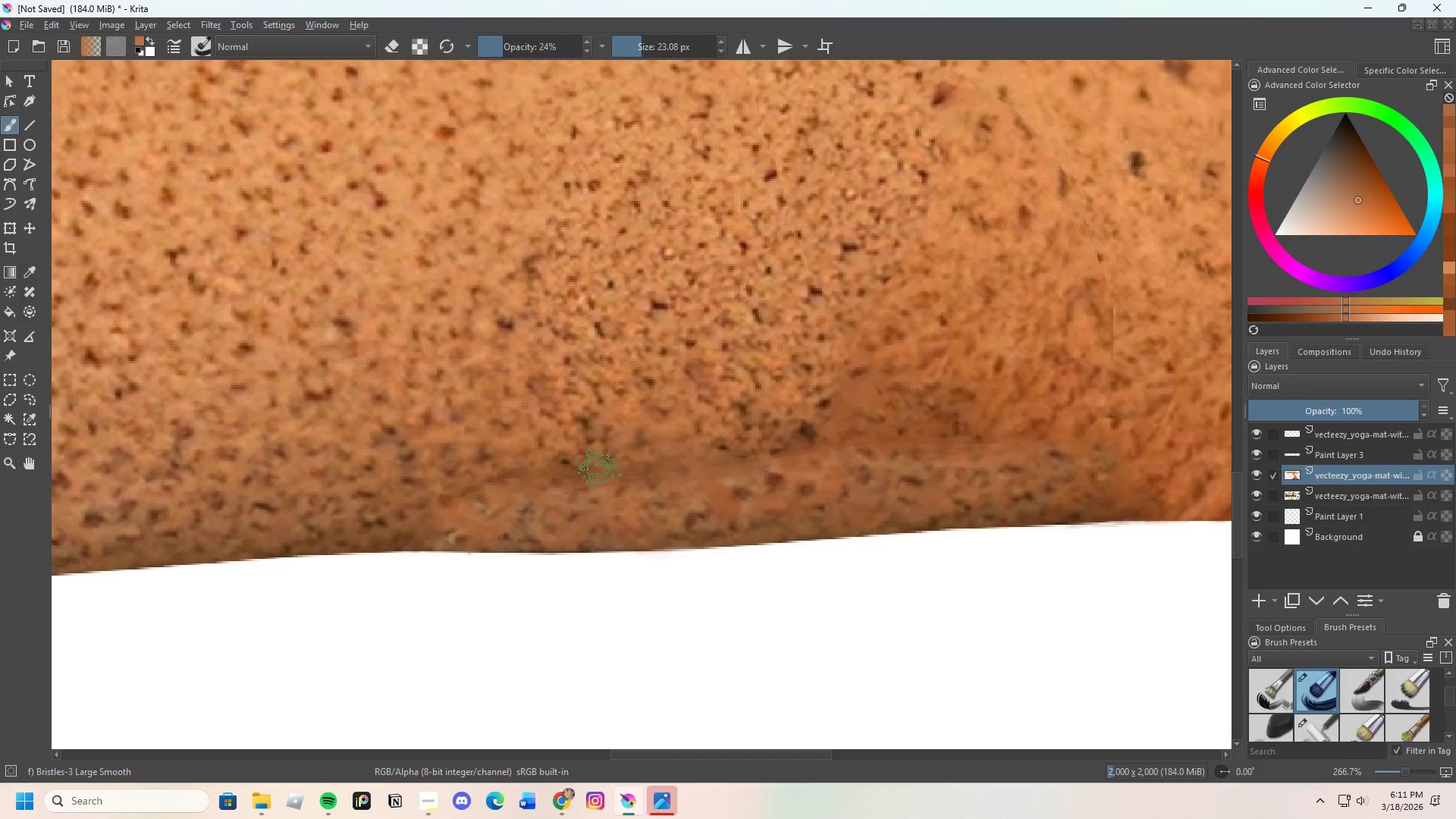 
left_click_drag(start_coordinate=[598, 470], to_coordinate=[560, 479])
 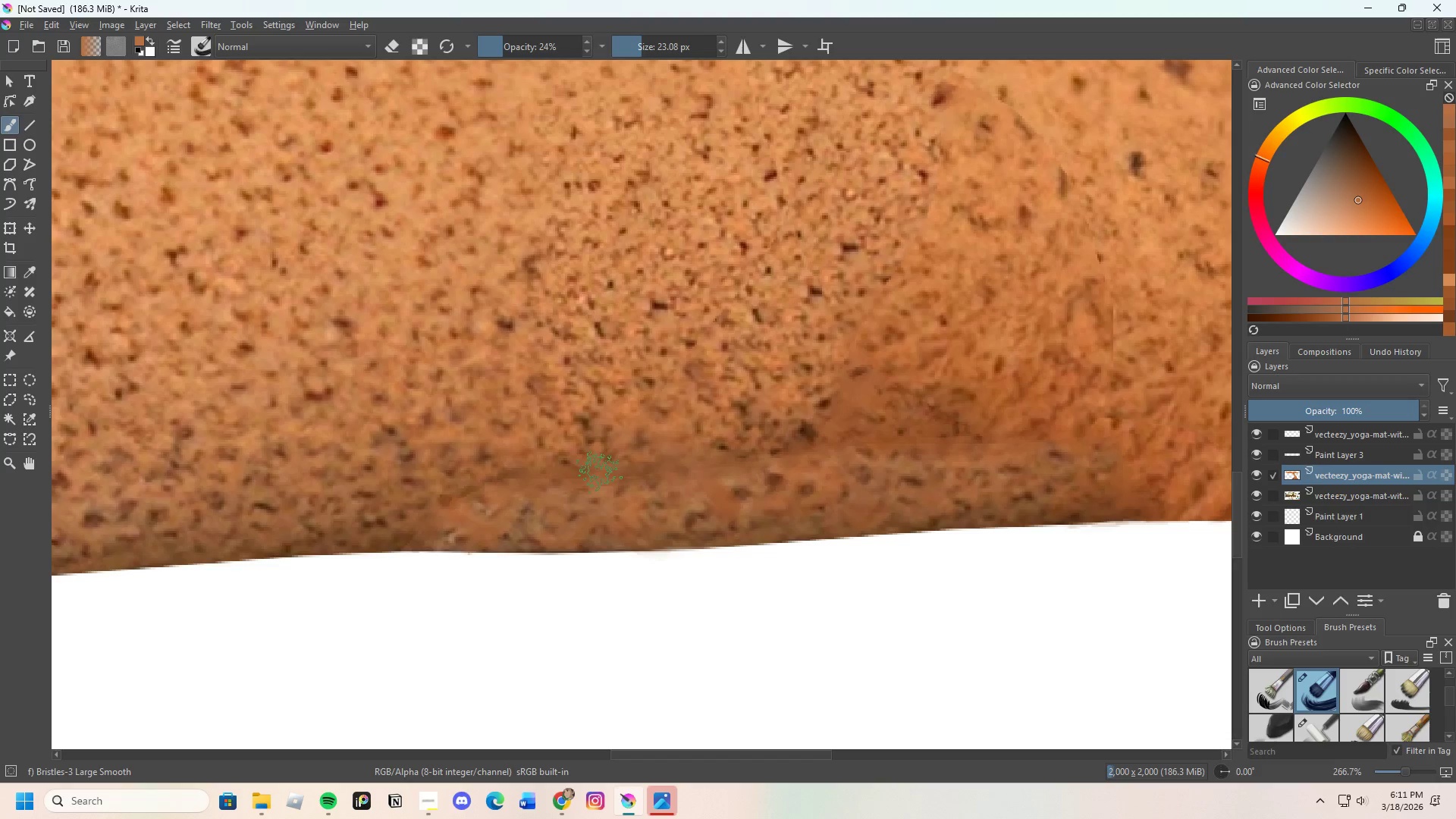 
left_click_drag(start_coordinate=[602, 473], to_coordinate=[656, 468])
 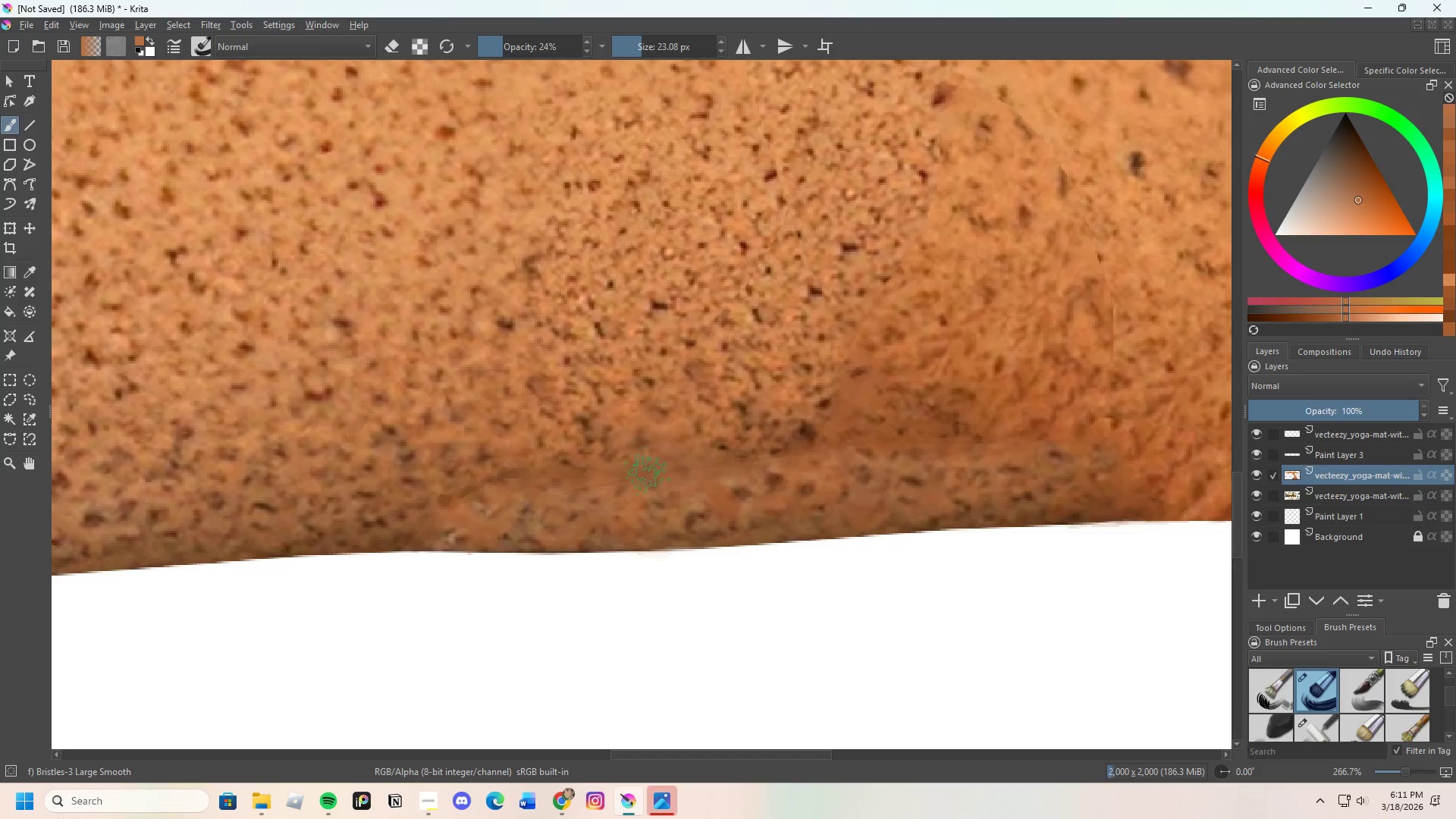 
left_click_drag(start_coordinate=[642, 480], to_coordinate=[573, 480])
 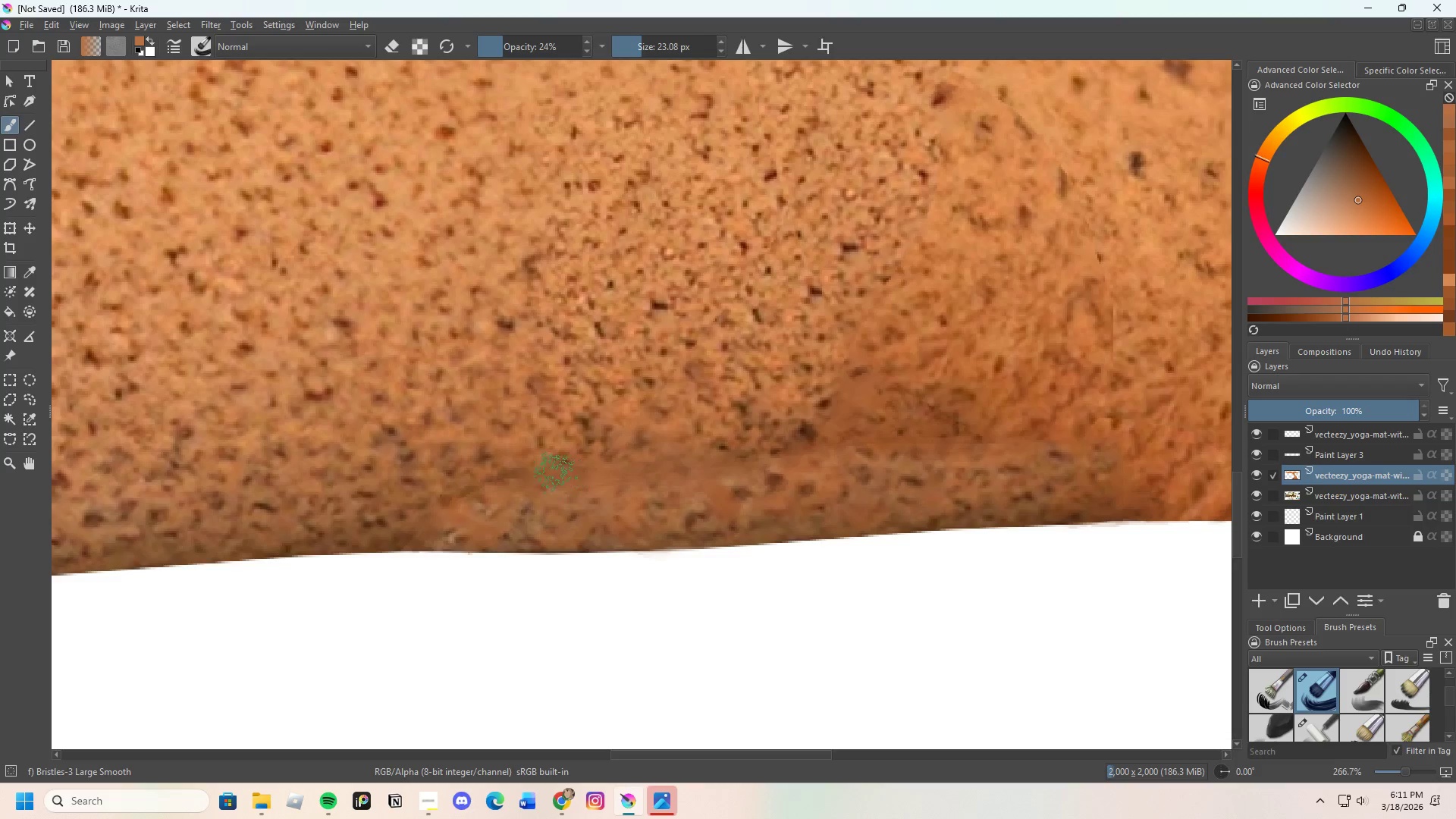 
left_click_drag(start_coordinate=[532, 472], to_coordinate=[493, 479])
 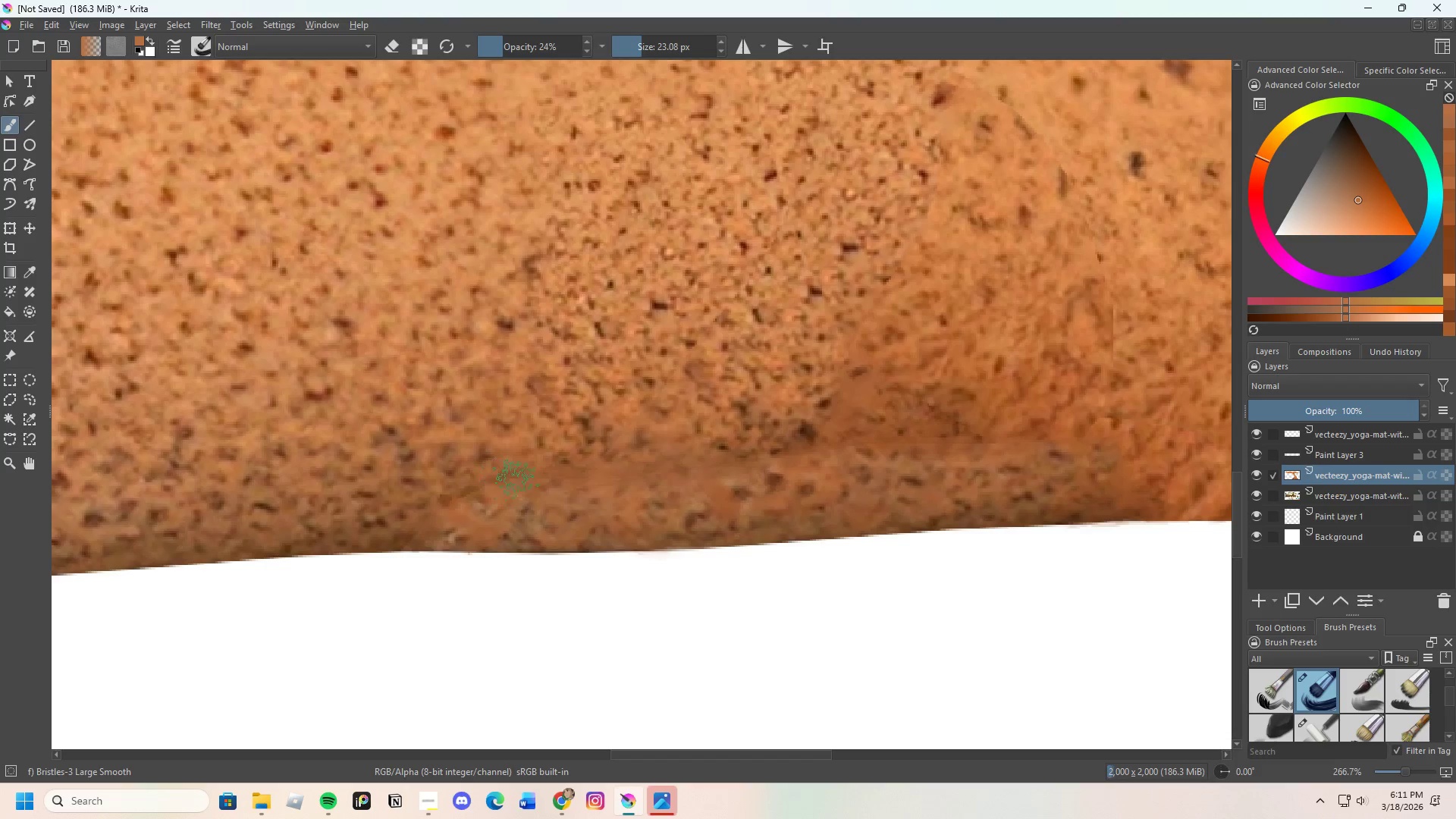 
left_click_drag(start_coordinate=[498, 488], to_coordinate=[434, 490])
 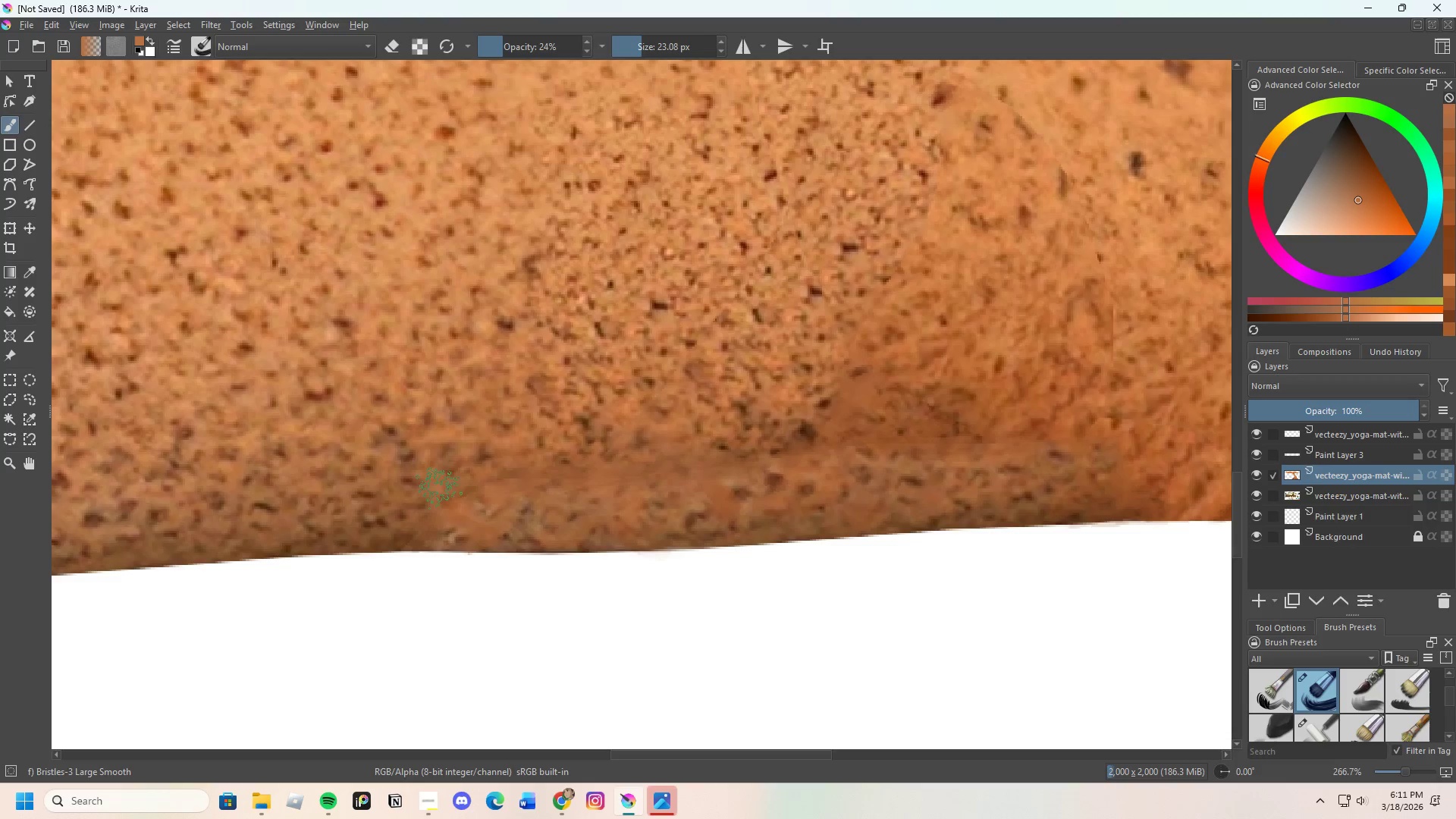 
left_click_drag(start_coordinate=[460, 492], to_coordinate=[420, 501])
 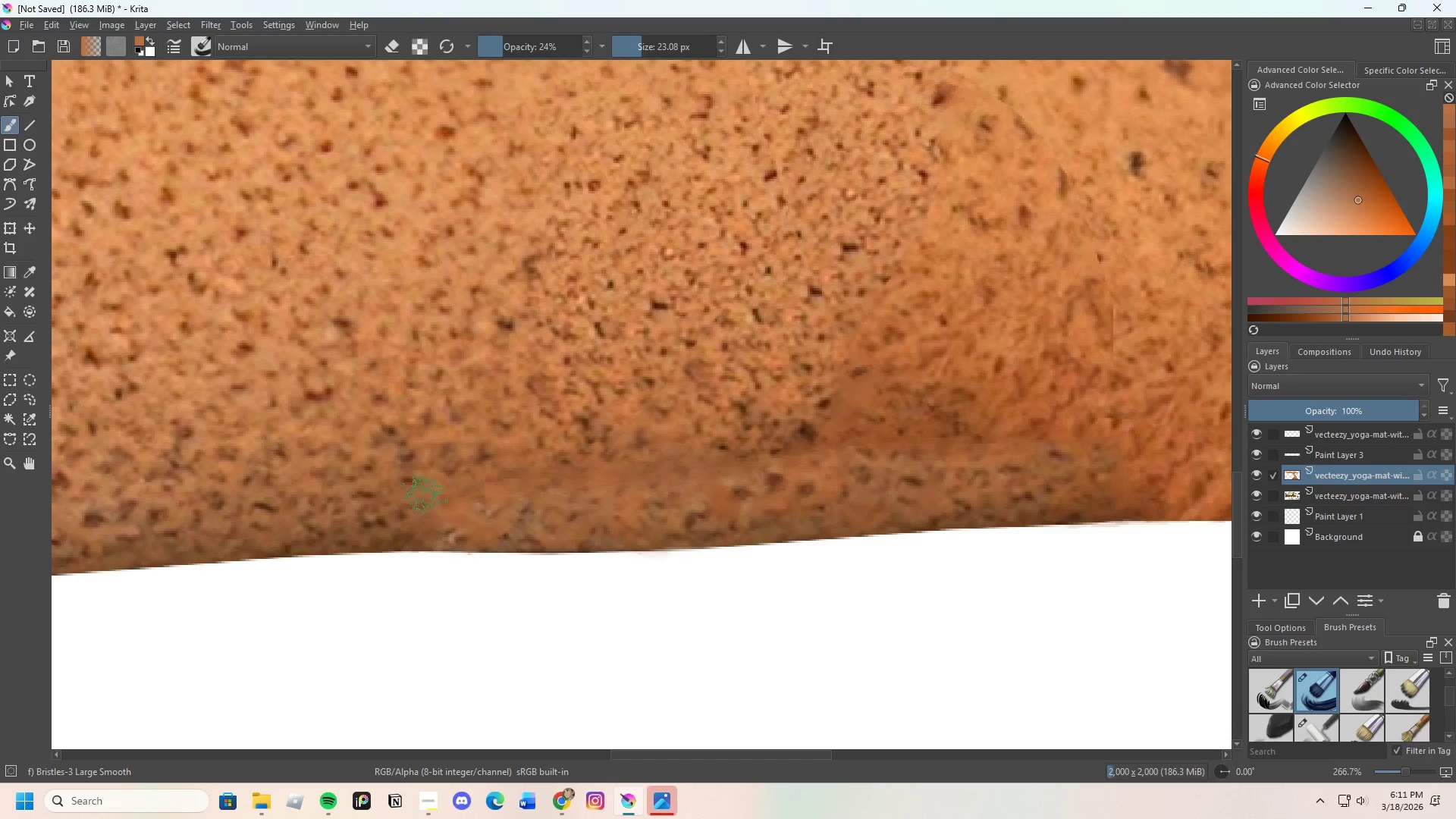 
left_click_drag(start_coordinate=[438, 494], to_coordinate=[516, 484])
 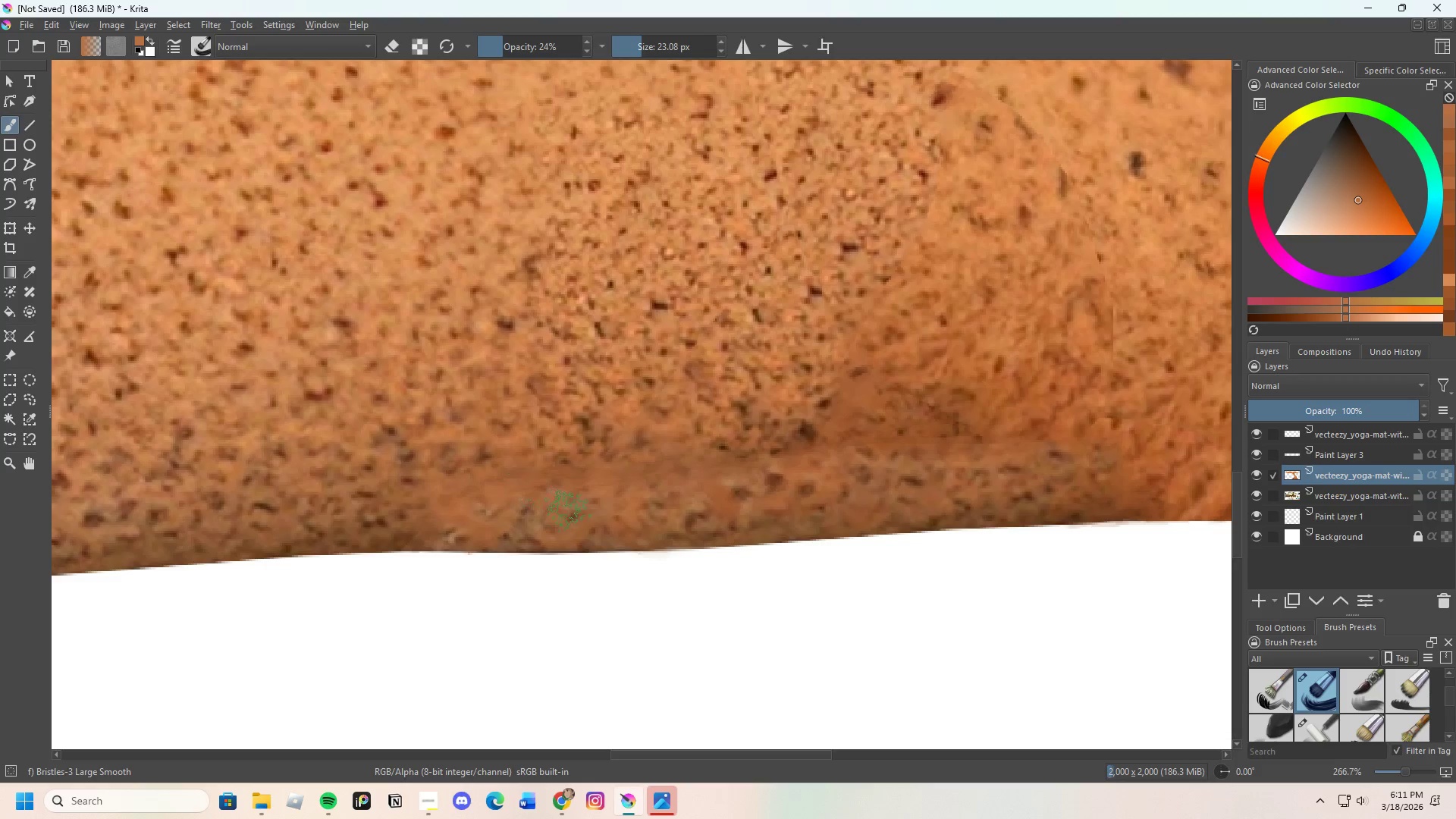 
hold_key(key=ControlLeft, duration=0.84)
 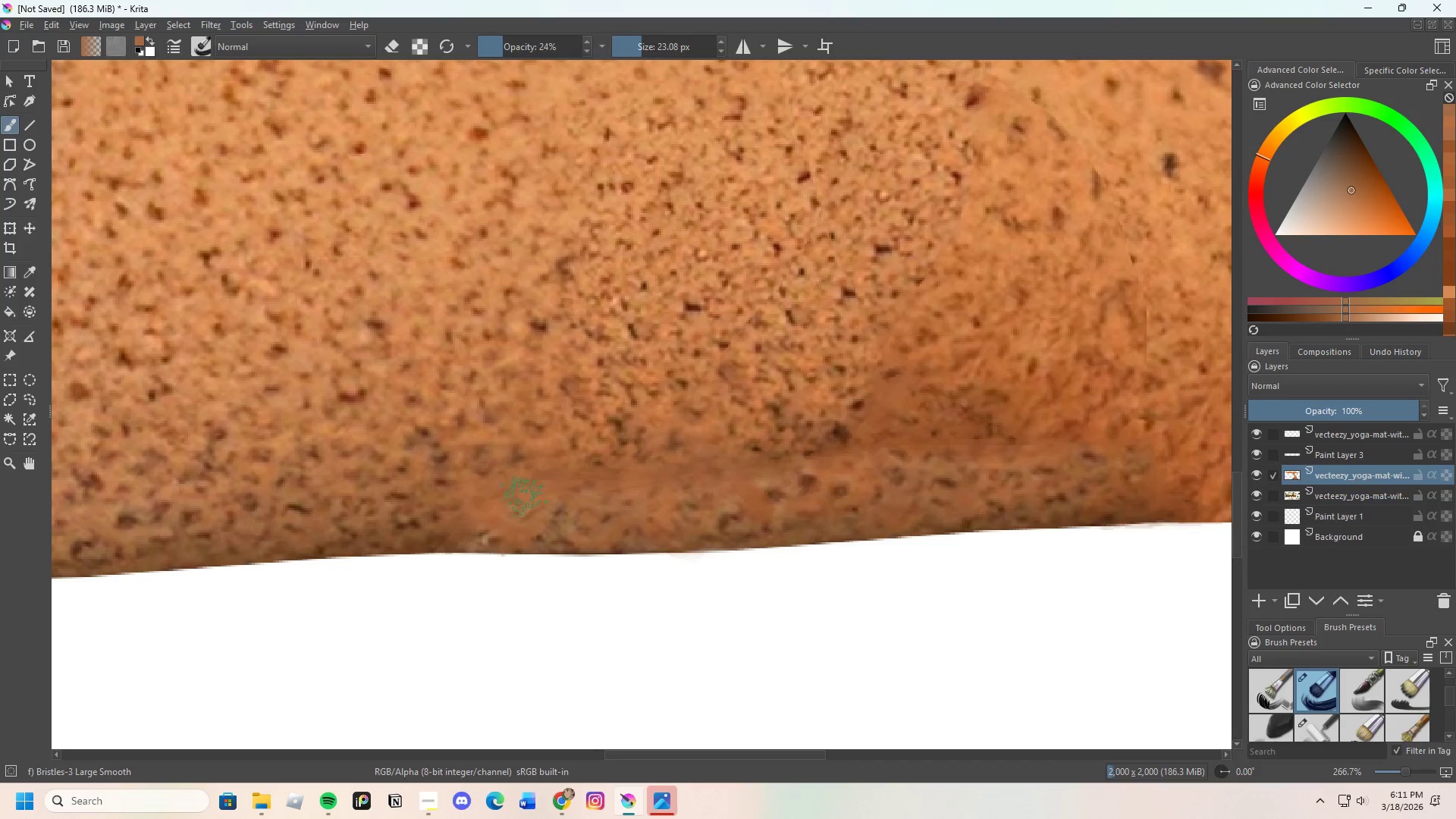 
scroll: coordinate [505, 516], scroll_direction: none, amount: 0.0
 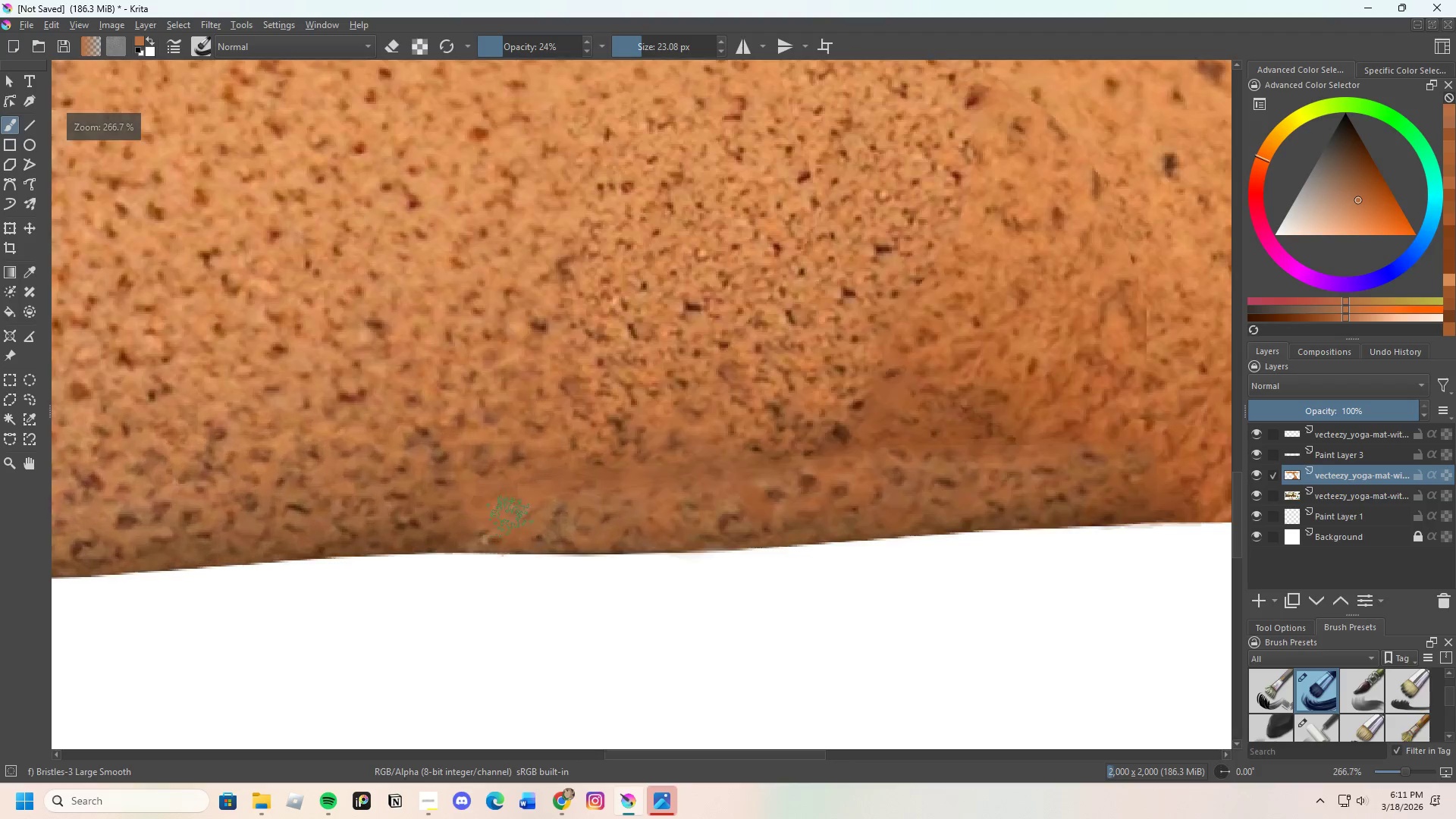 
left_click([527, 514])
 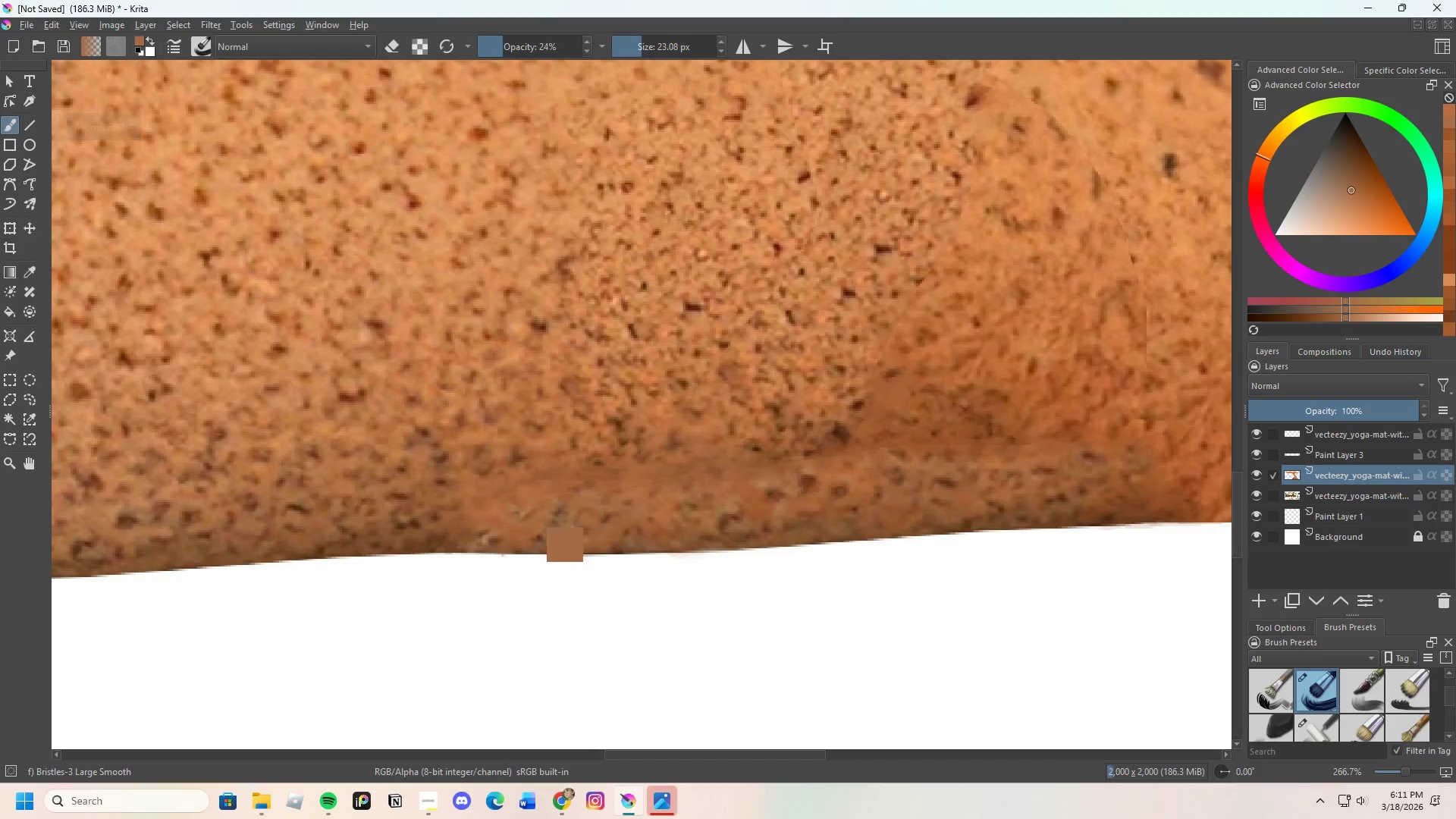 
left_click_drag(start_coordinate=[500, 472], to_coordinate=[509, 463])
 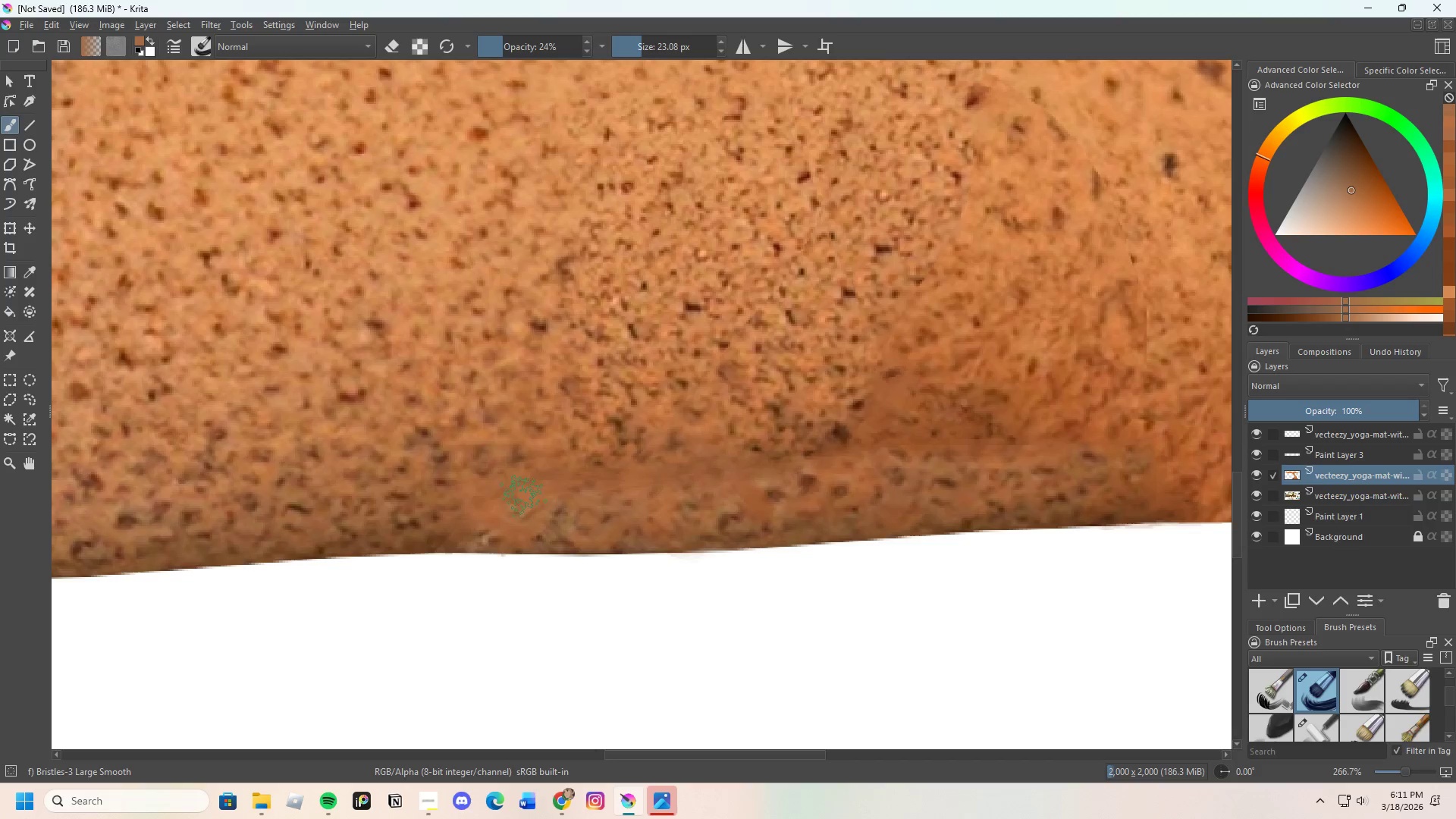 
left_click_drag(start_coordinate=[524, 497], to_coordinate=[529, 474])
 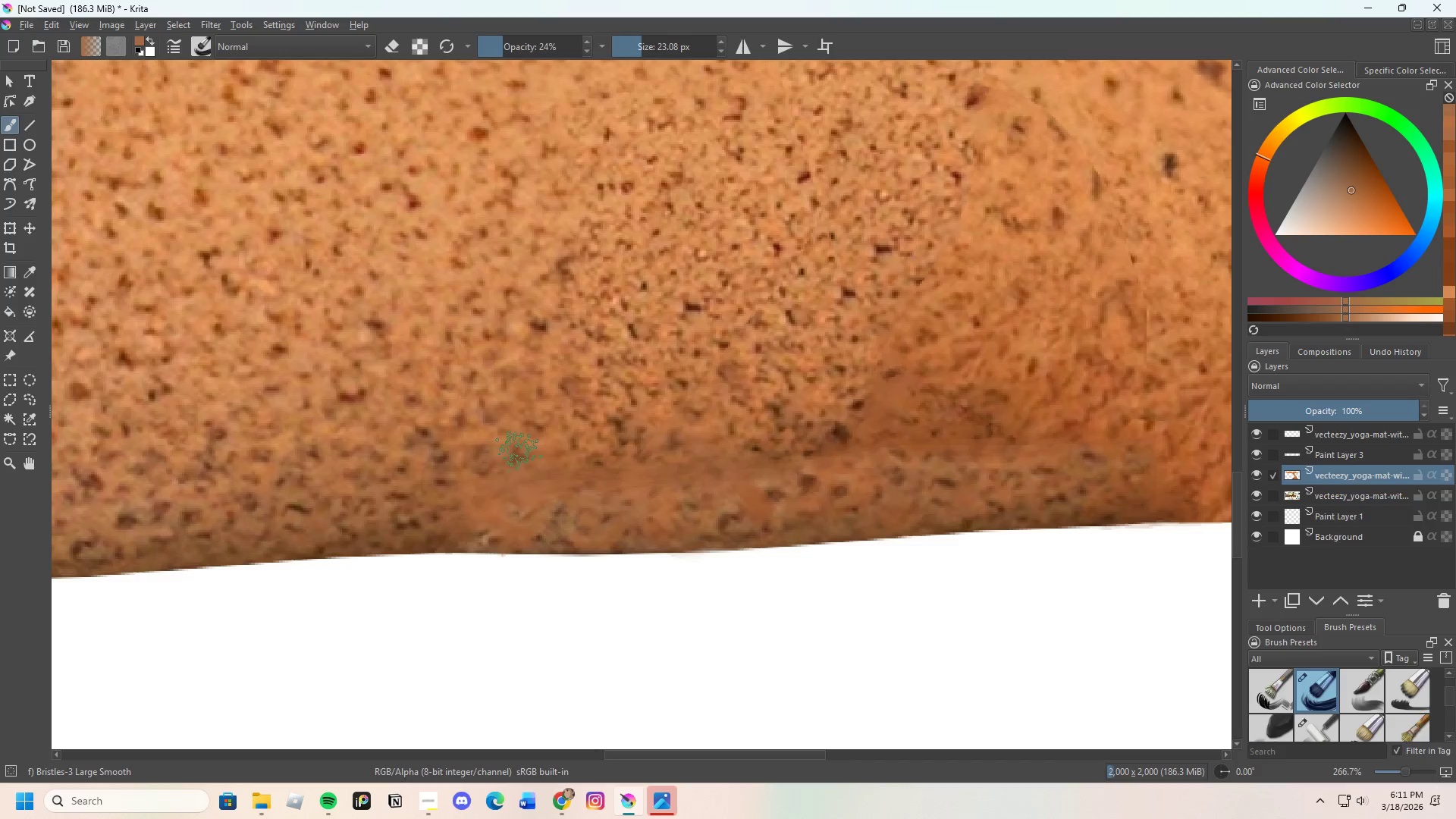 
hold_key(key=ControlLeft, duration=0.44)
 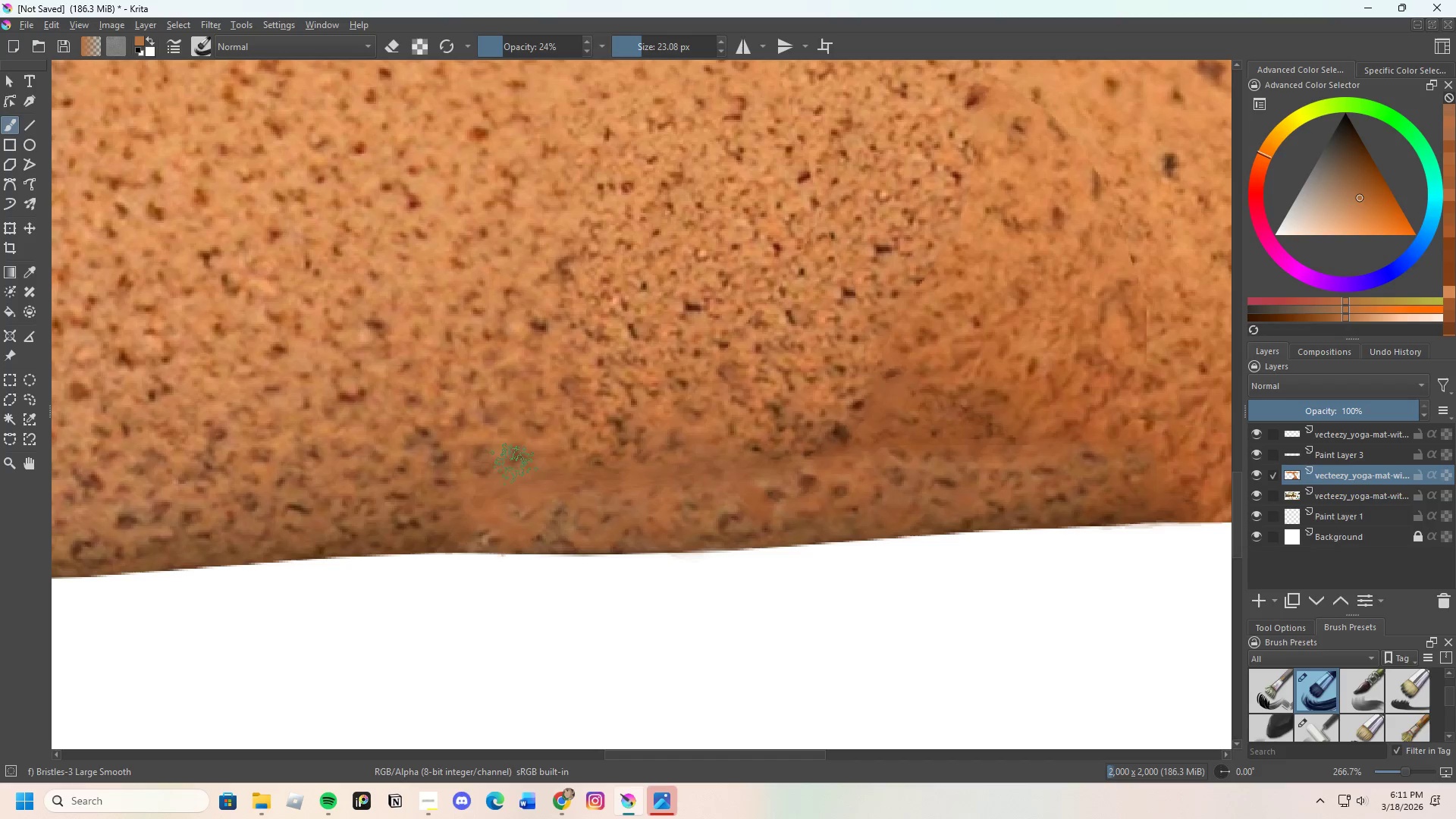 
left_click_drag(start_coordinate=[514, 464], to_coordinate=[474, 484])
 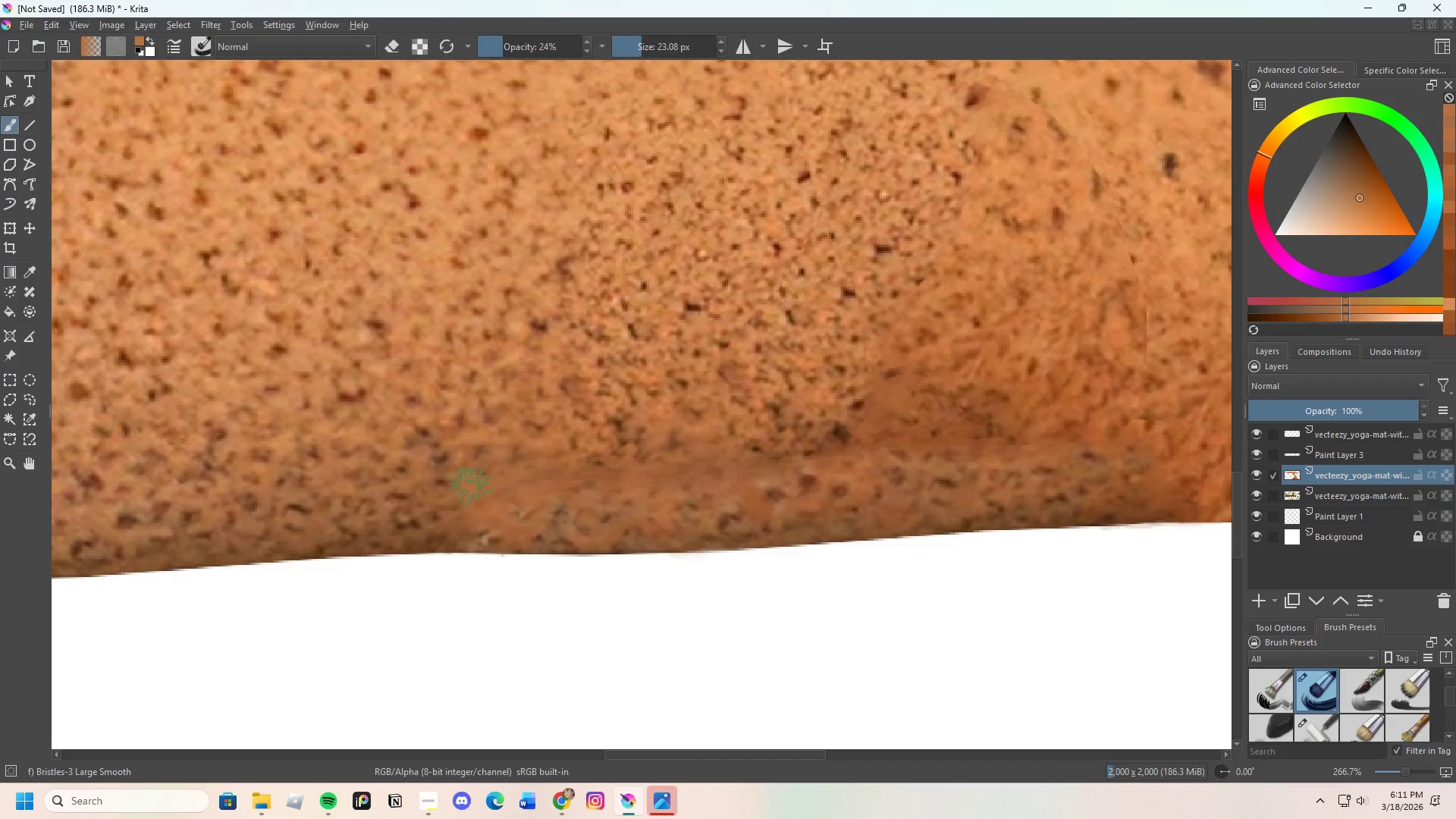 
left_click_drag(start_coordinate=[462, 497], to_coordinate=[441, 499])
 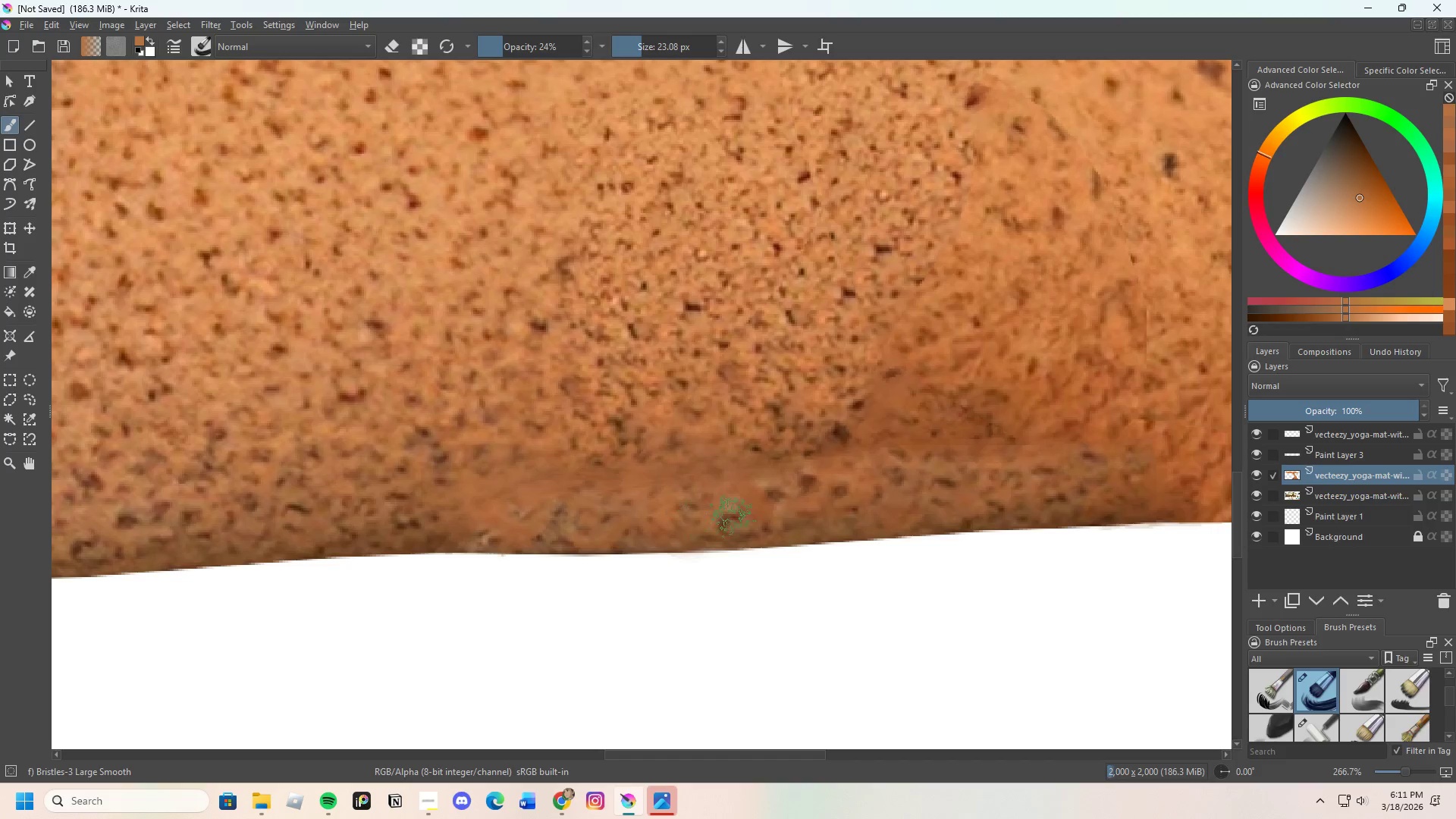 
scroll: coordinate [695, 541], scroll_direction: down, amount: 3.0
 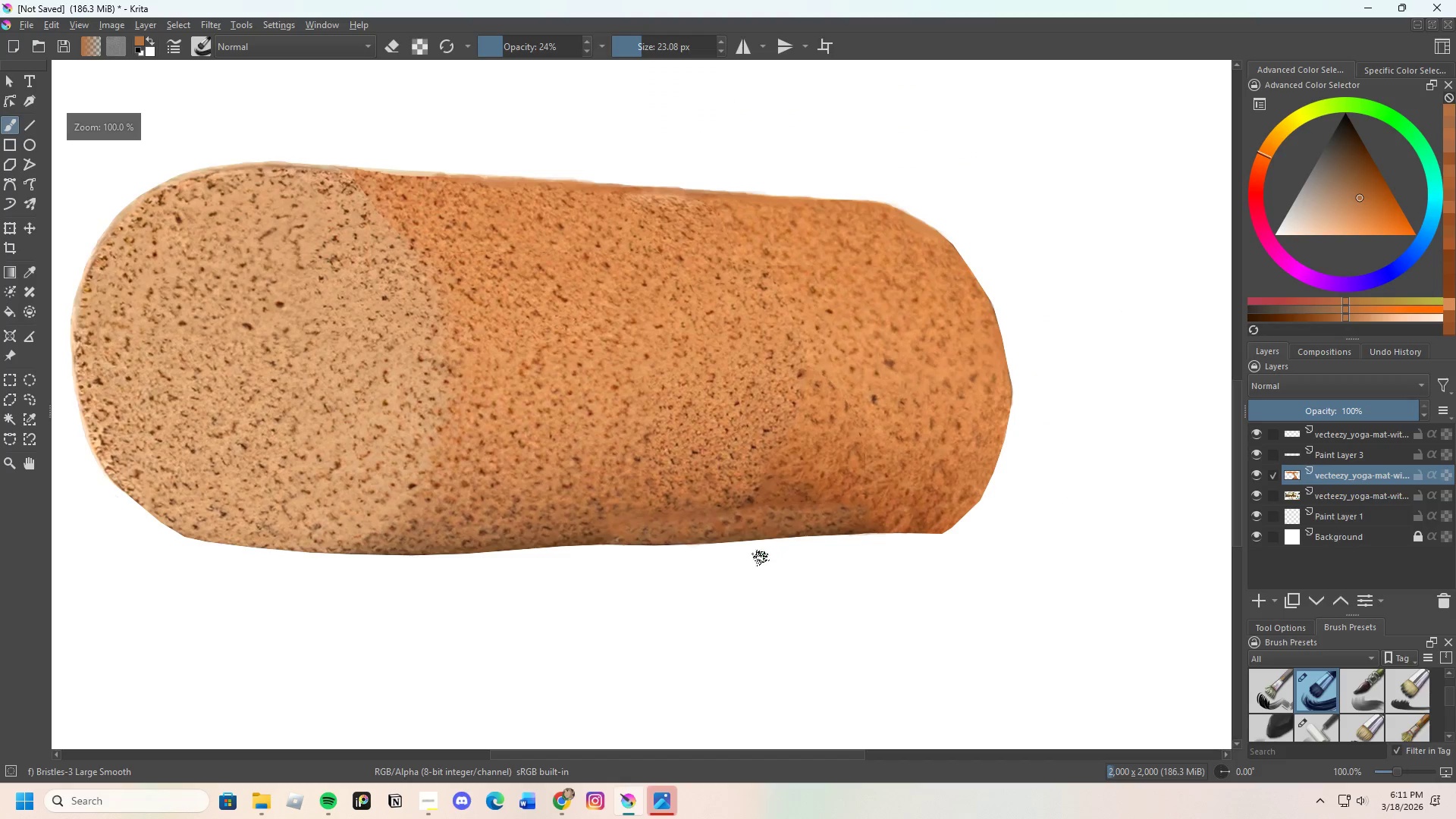 
scroll: coordinate [683, 535], scroll_direction: up, amount: 2.0
 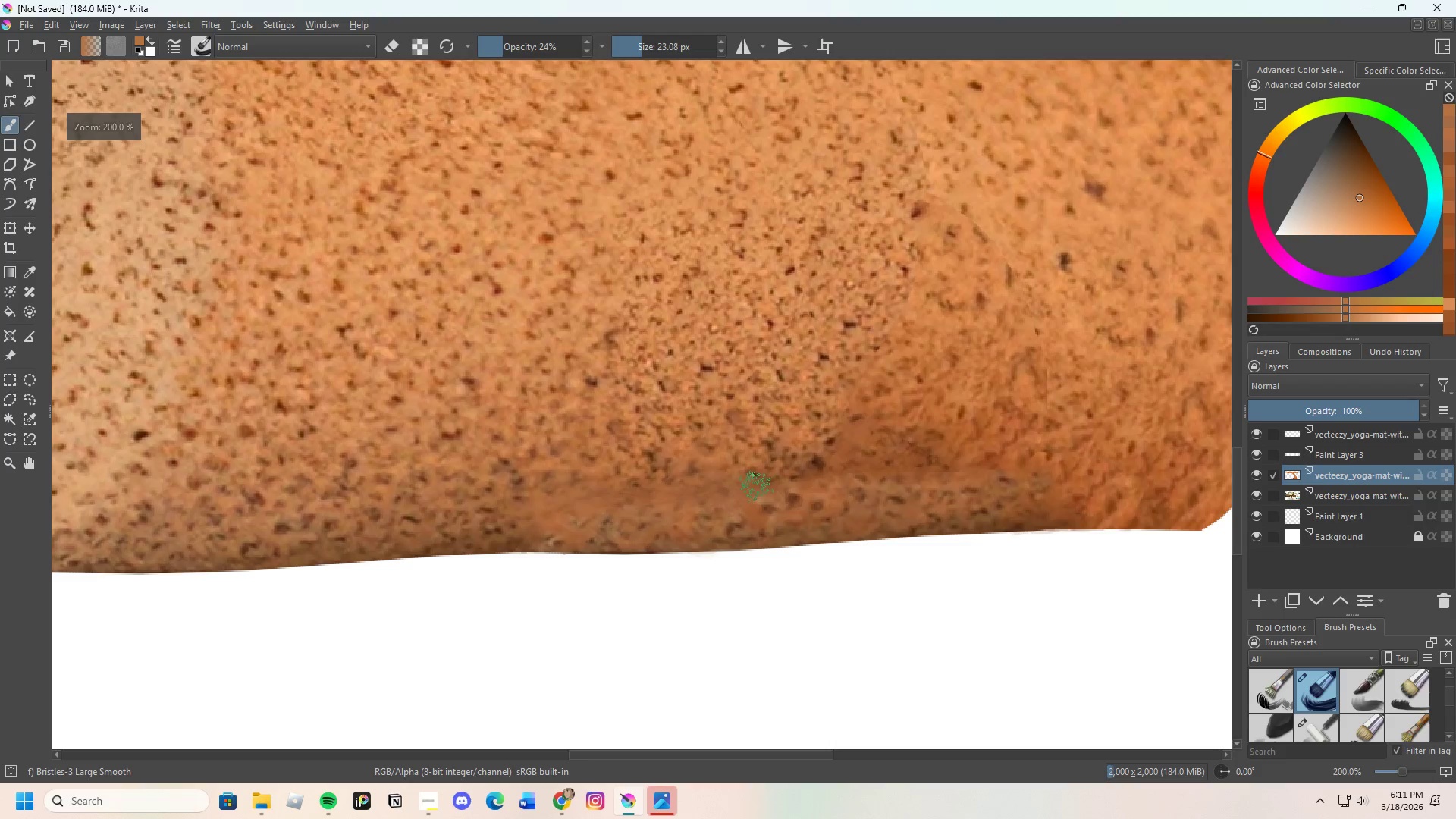 
hold_key(key=ControlLeft, duration=0.95)
 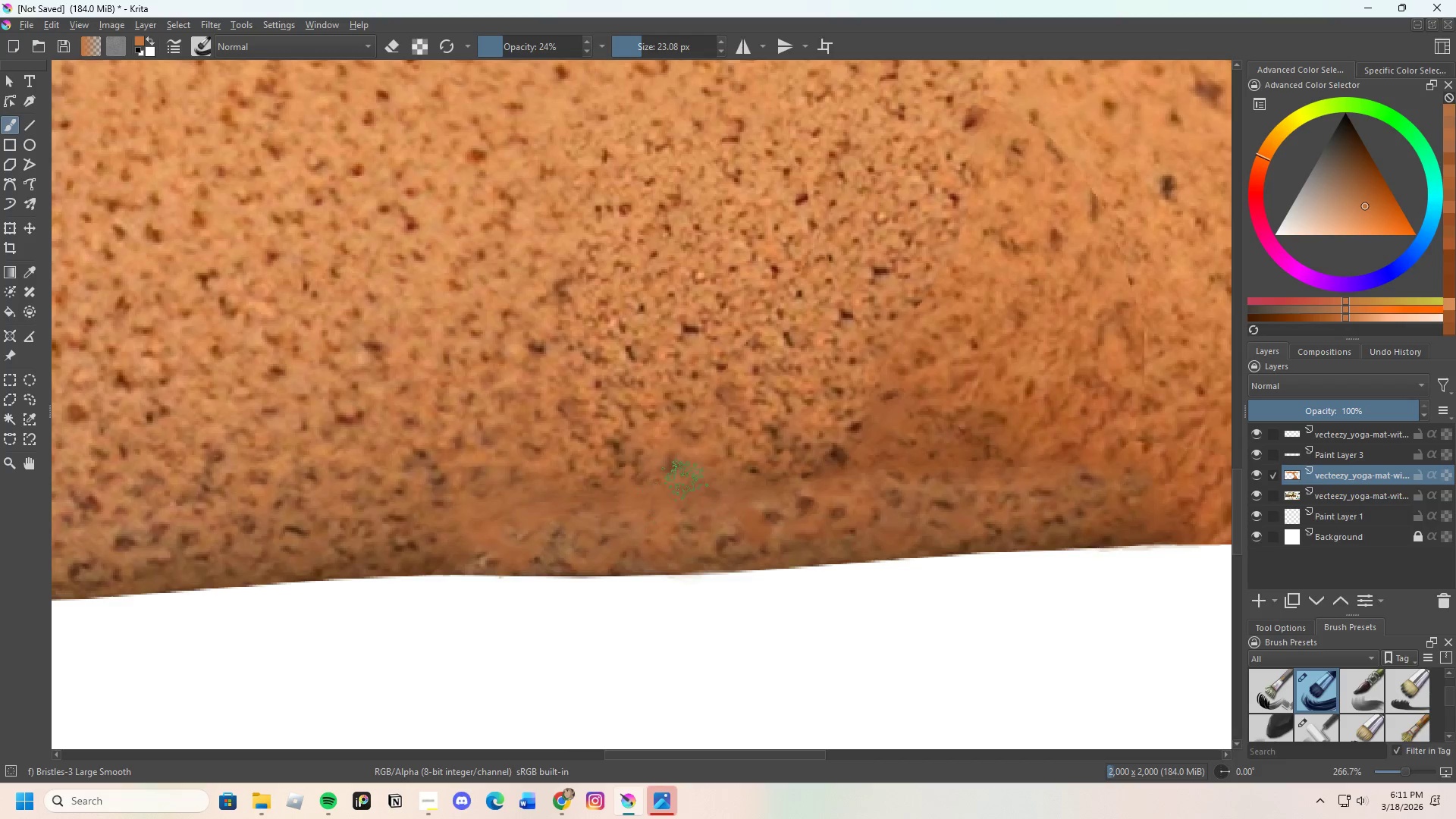 
scroll: coordinate [757, 485], scroll_direction: up, amount: 1.0
 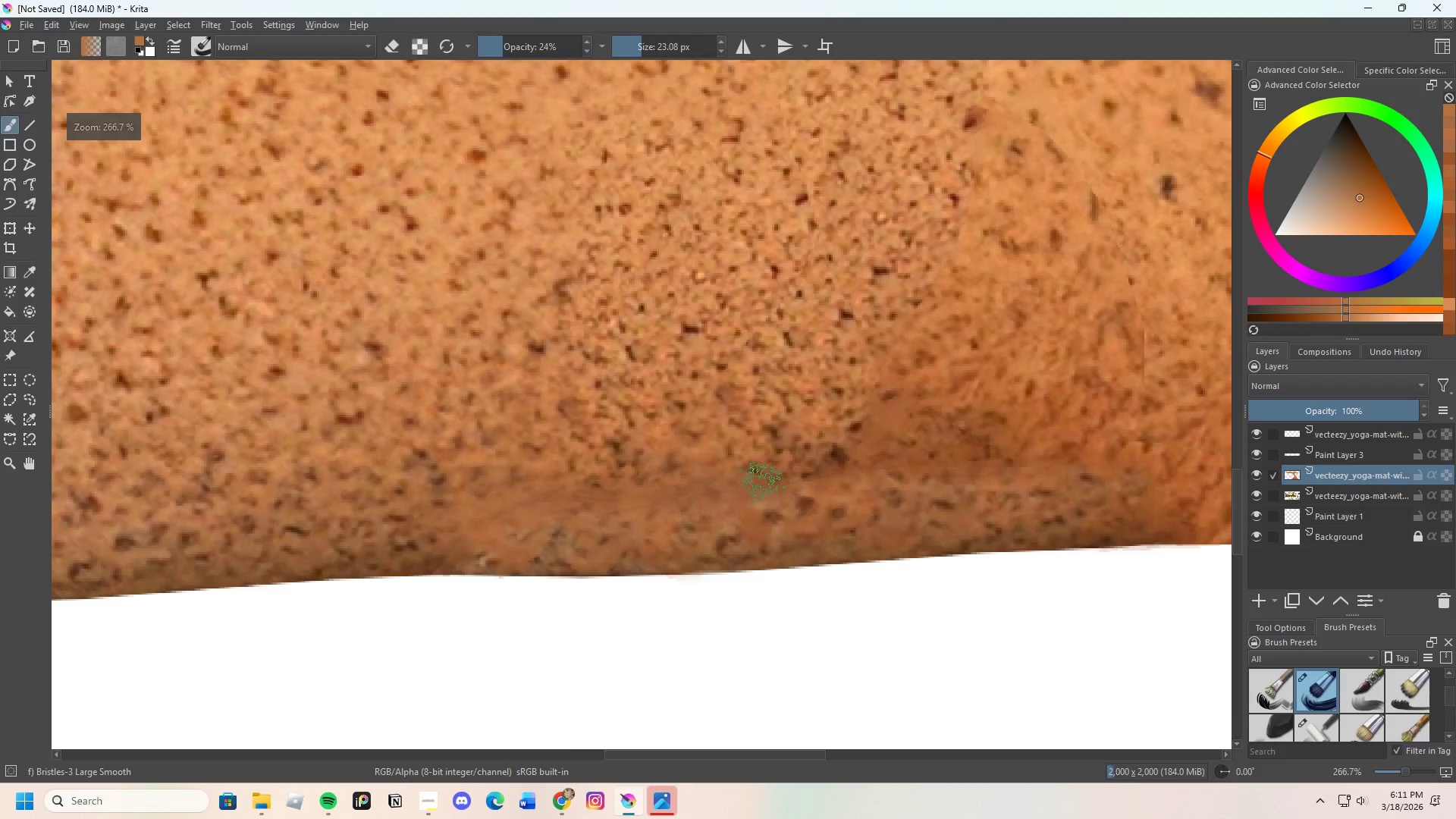 
left_click([820, 418])
 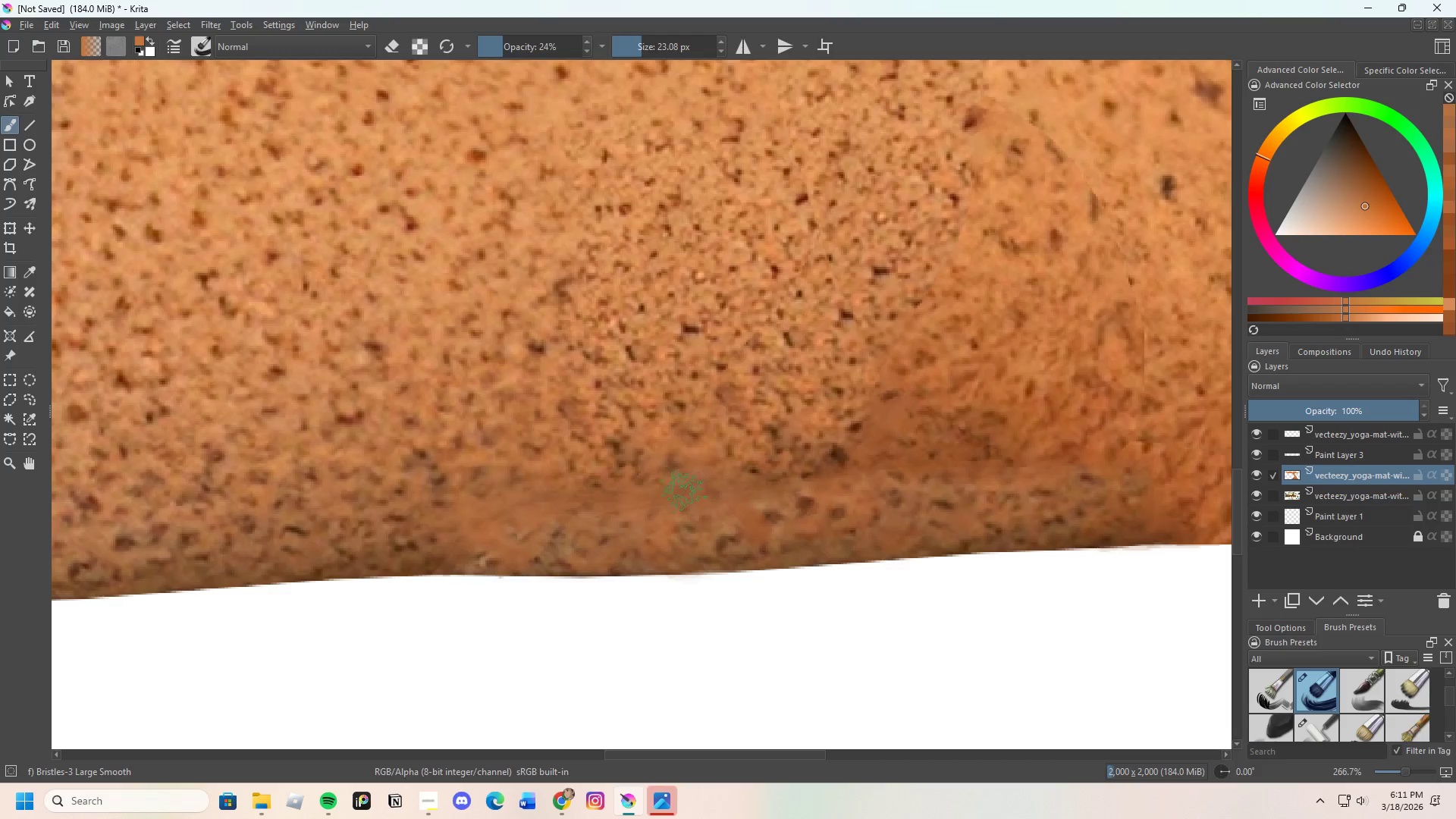 
left_click_drag(start_coordinate=[664, 504], to_coordinate=[689, 478])
 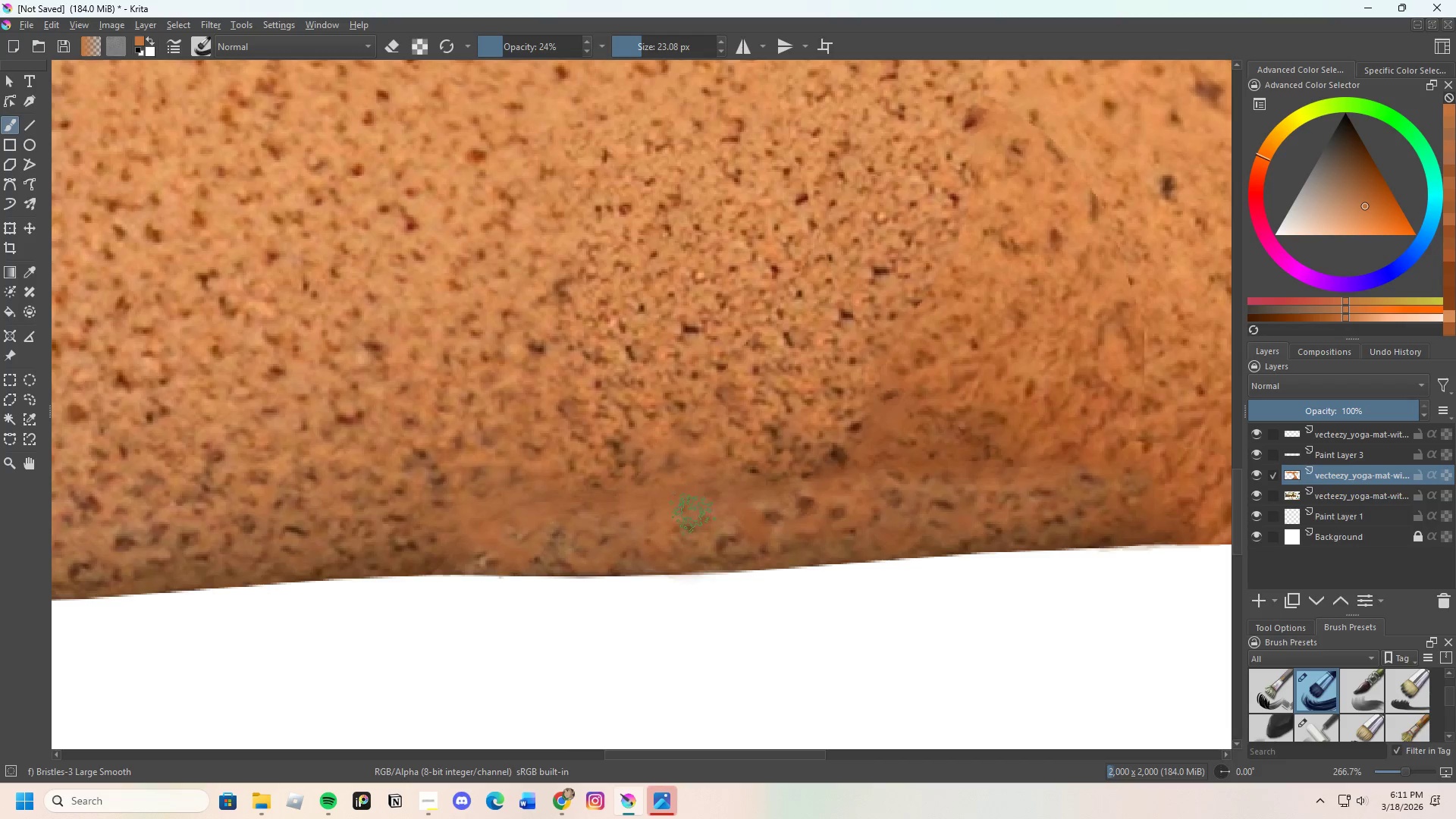 
left_click_drag(start_coordinate=[695, 512], to_coordinate=[717, 486])
 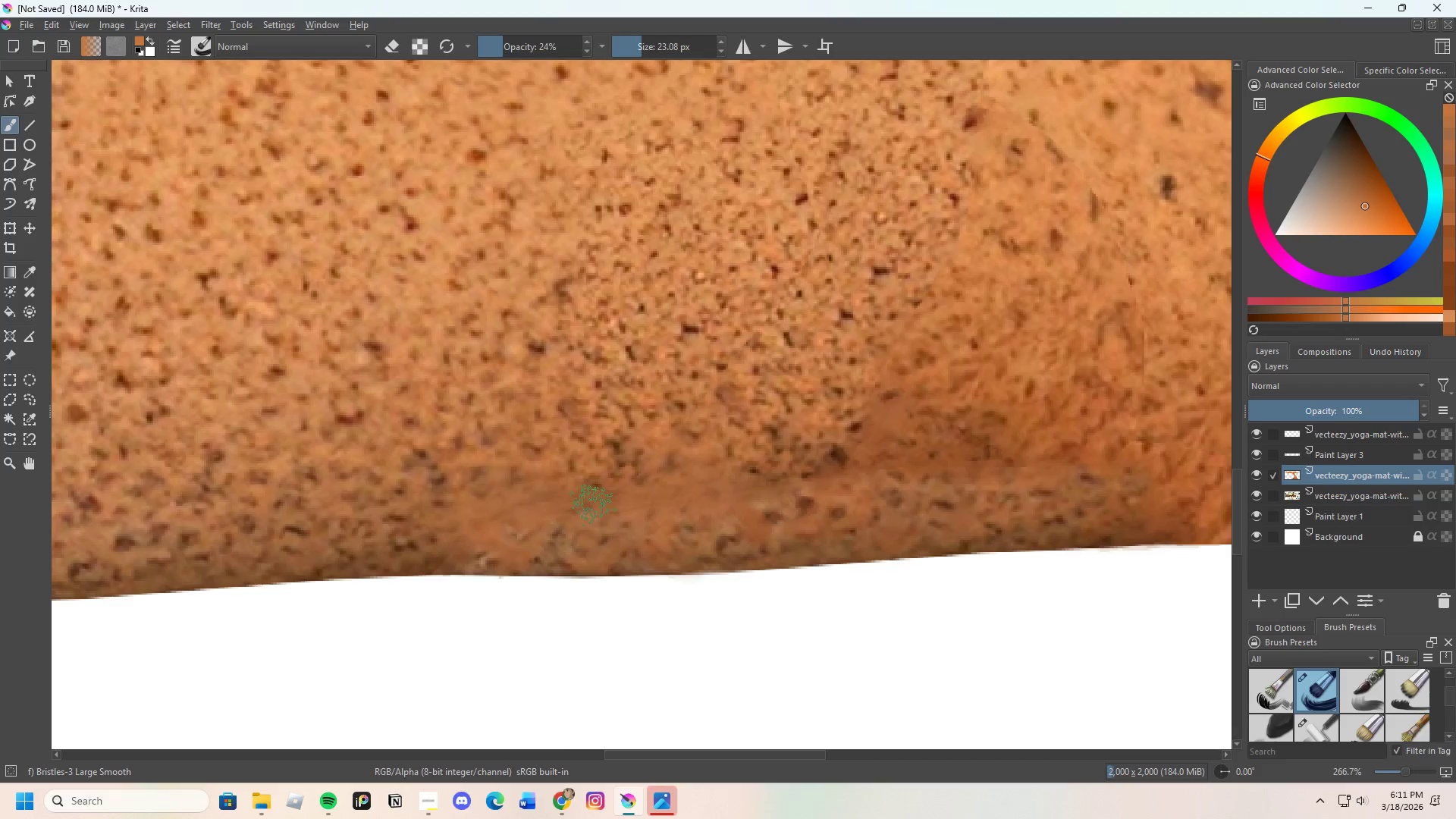 
left_click_drag(start_coordinate=[593, 505], to_coordinate=[608, 494])
 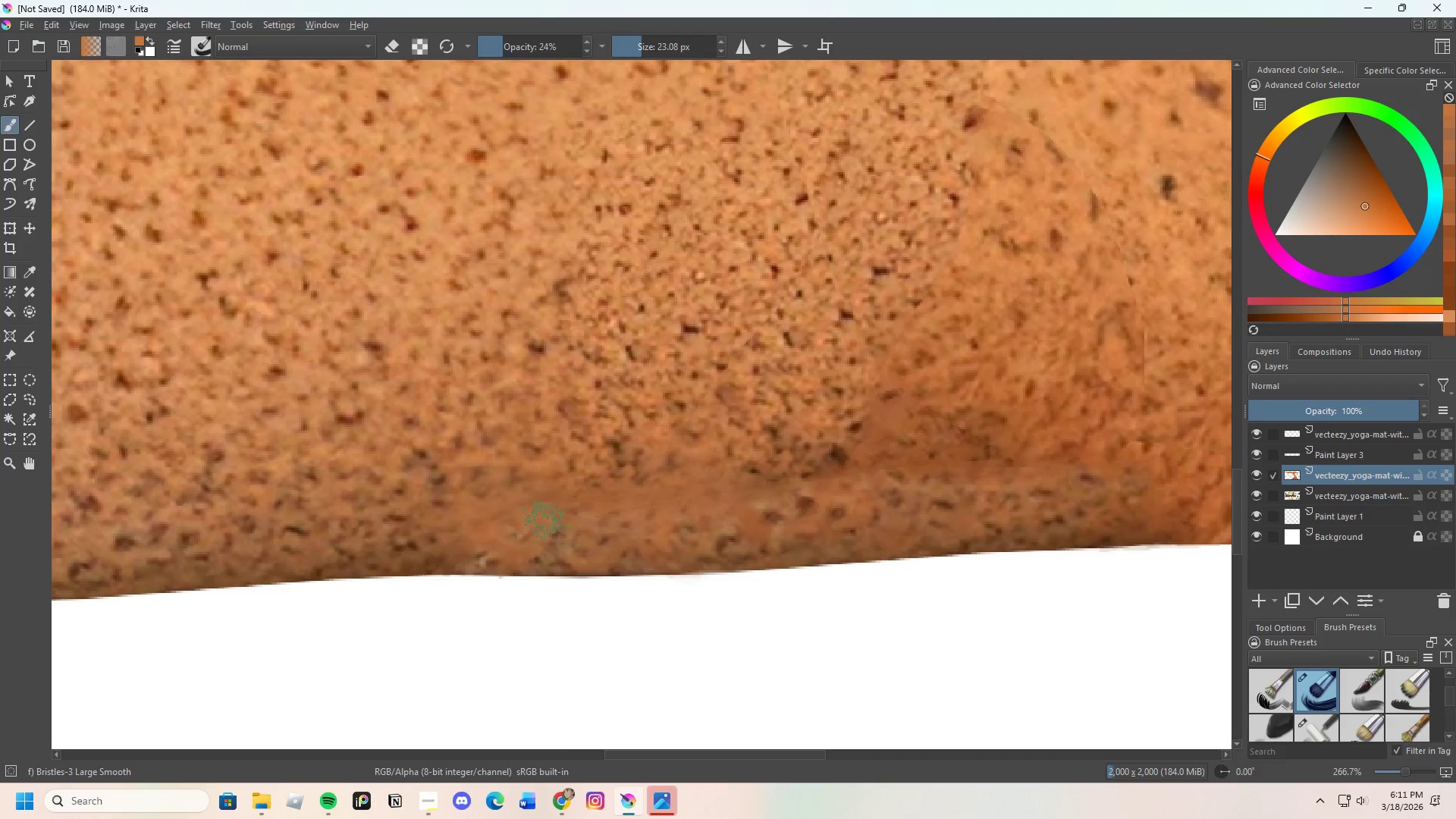 
left_click_drag(start_coordinate=[541, 519], to_coordinate=[534, 513])
 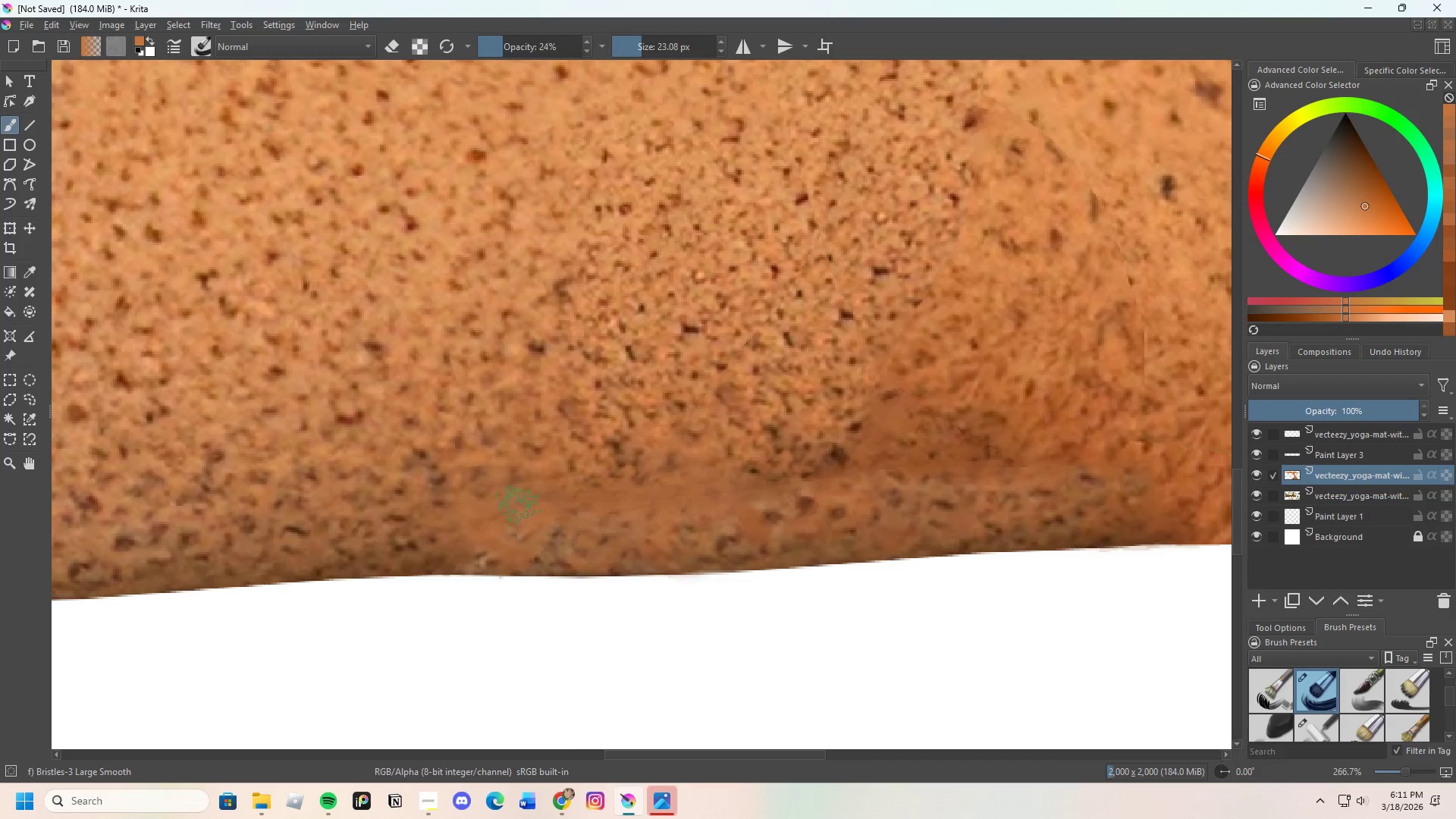 
left_click_drag(start_coordinate=[512, 499], to_coordinate=[529, 489])
 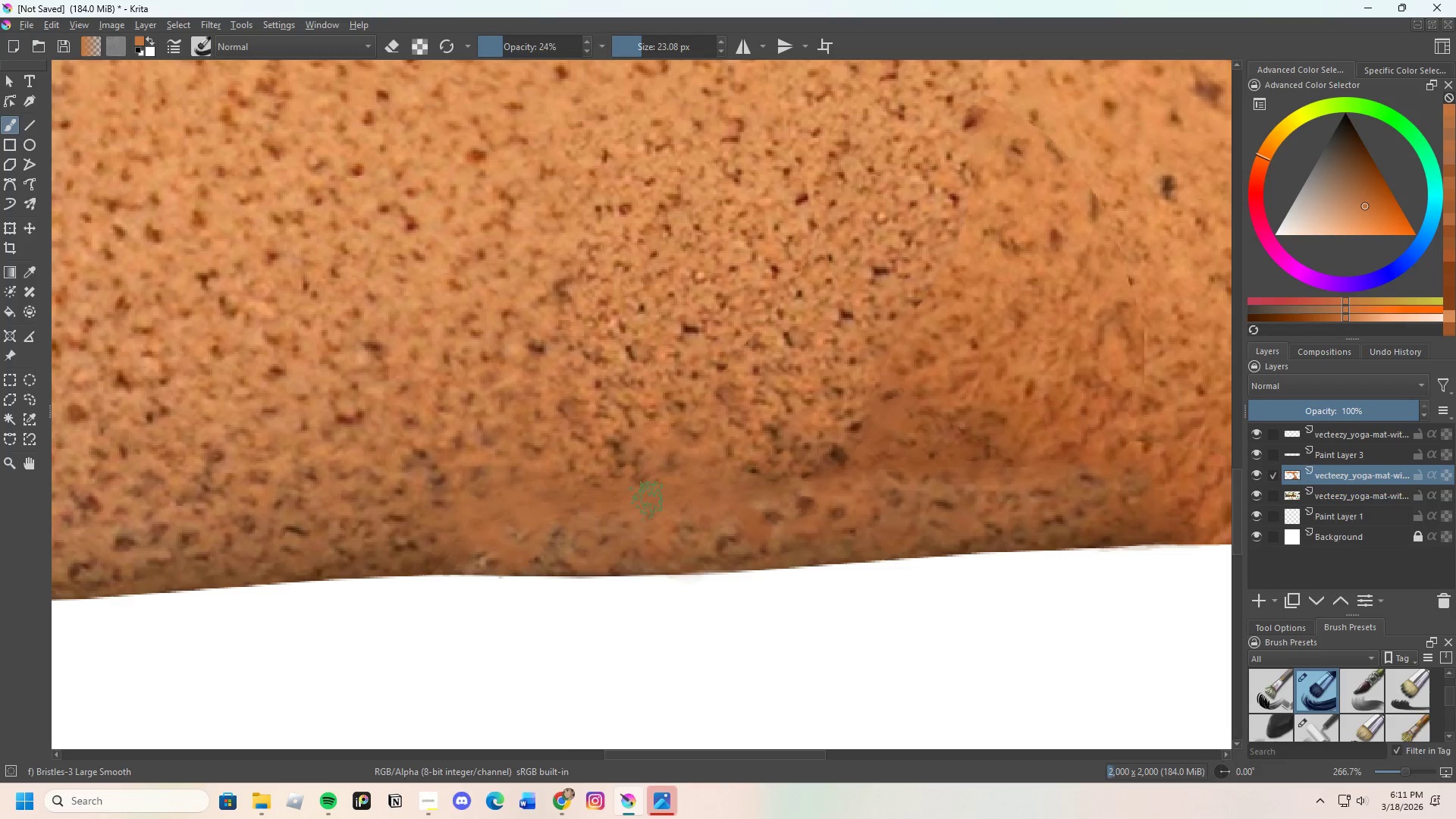 
hold_key(key=ControlLeft, duration=0.75)
left_click([839, 456])
 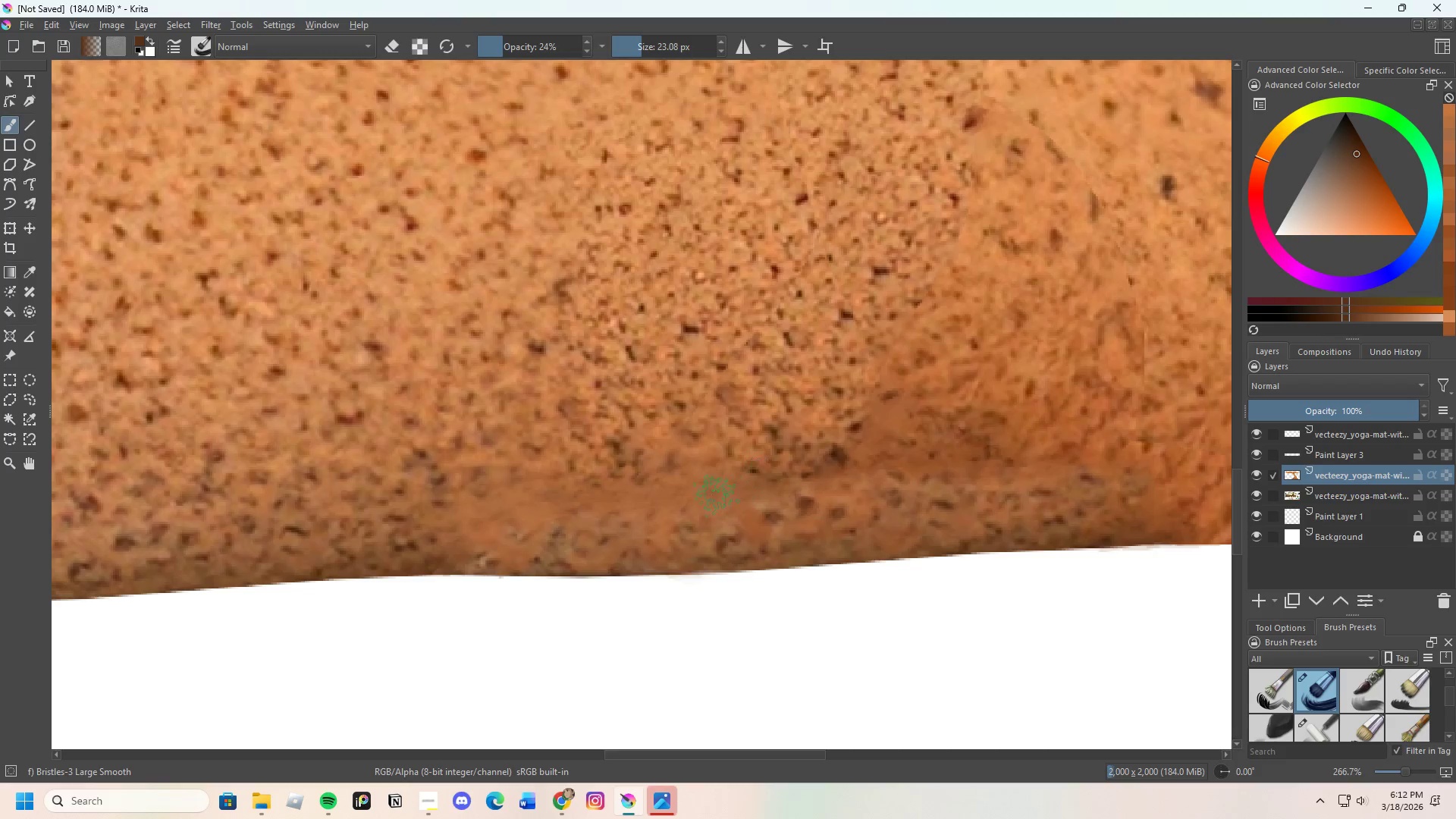 
left_click_drag(start_coordinate=[697, 500], to_coordinate=[704, 494])
 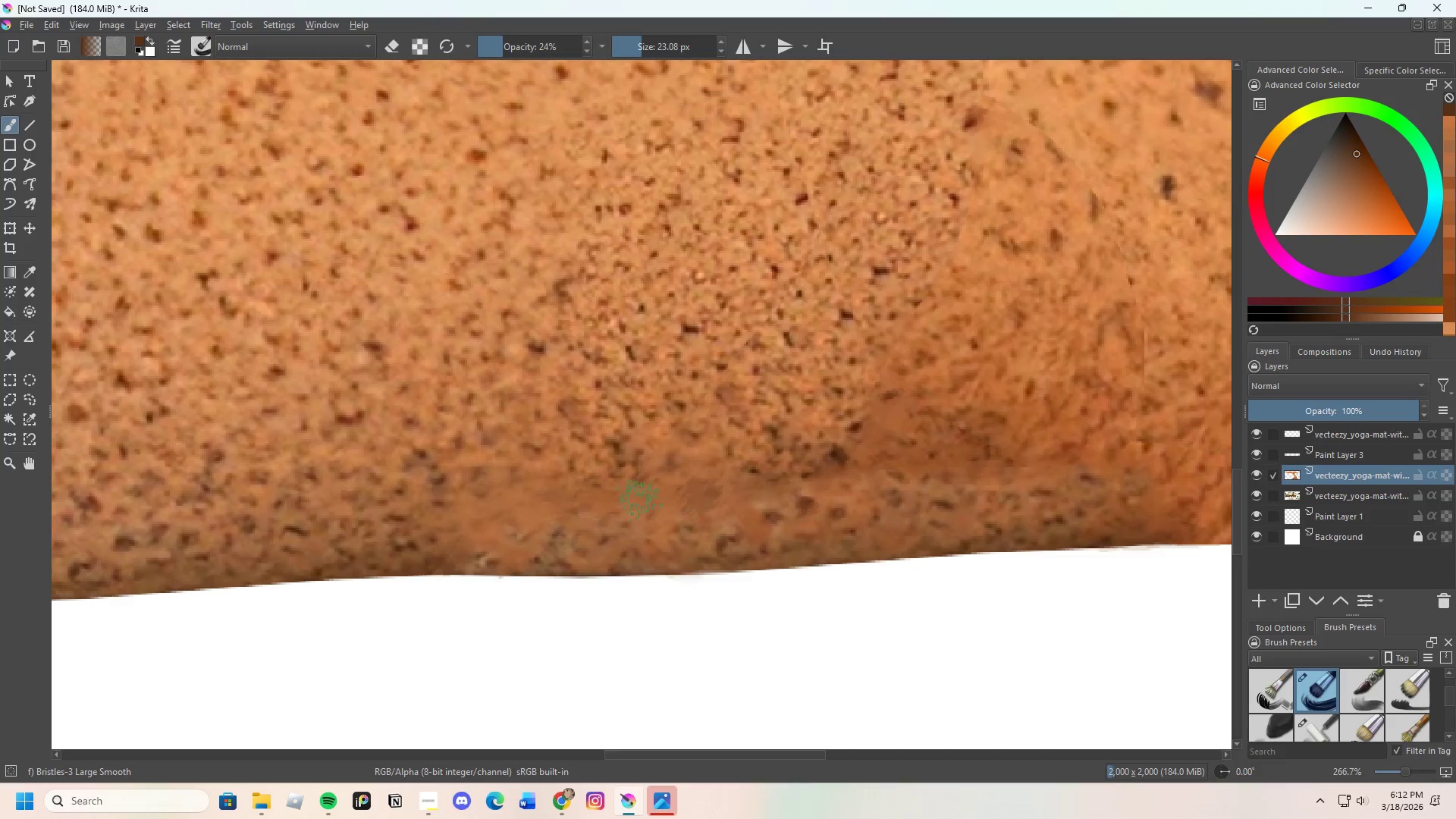 
double_click([639, 500])
 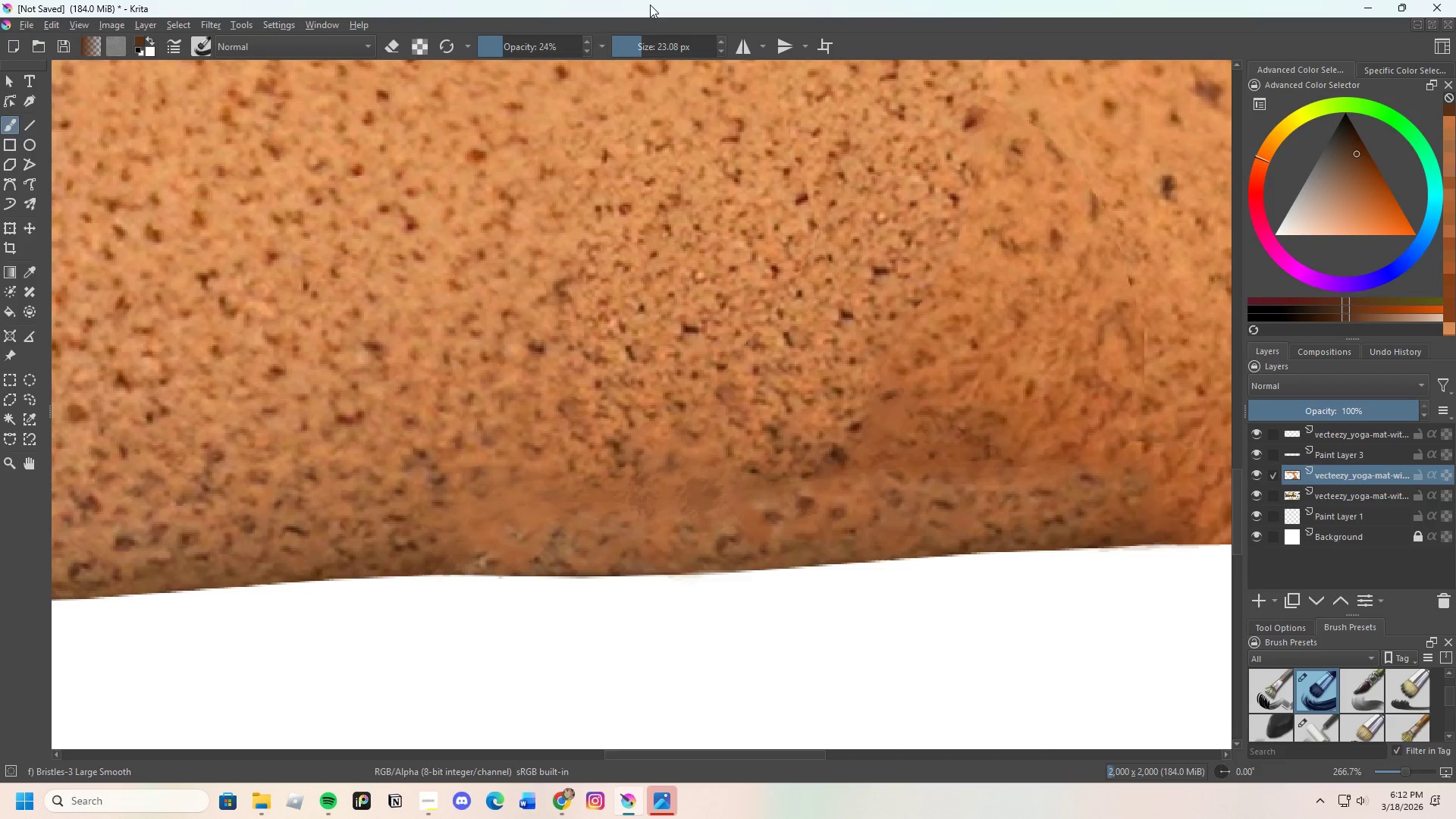 
left_click_drag(start_coordinate=[640, 48], to_coordinate=[632, 49])
 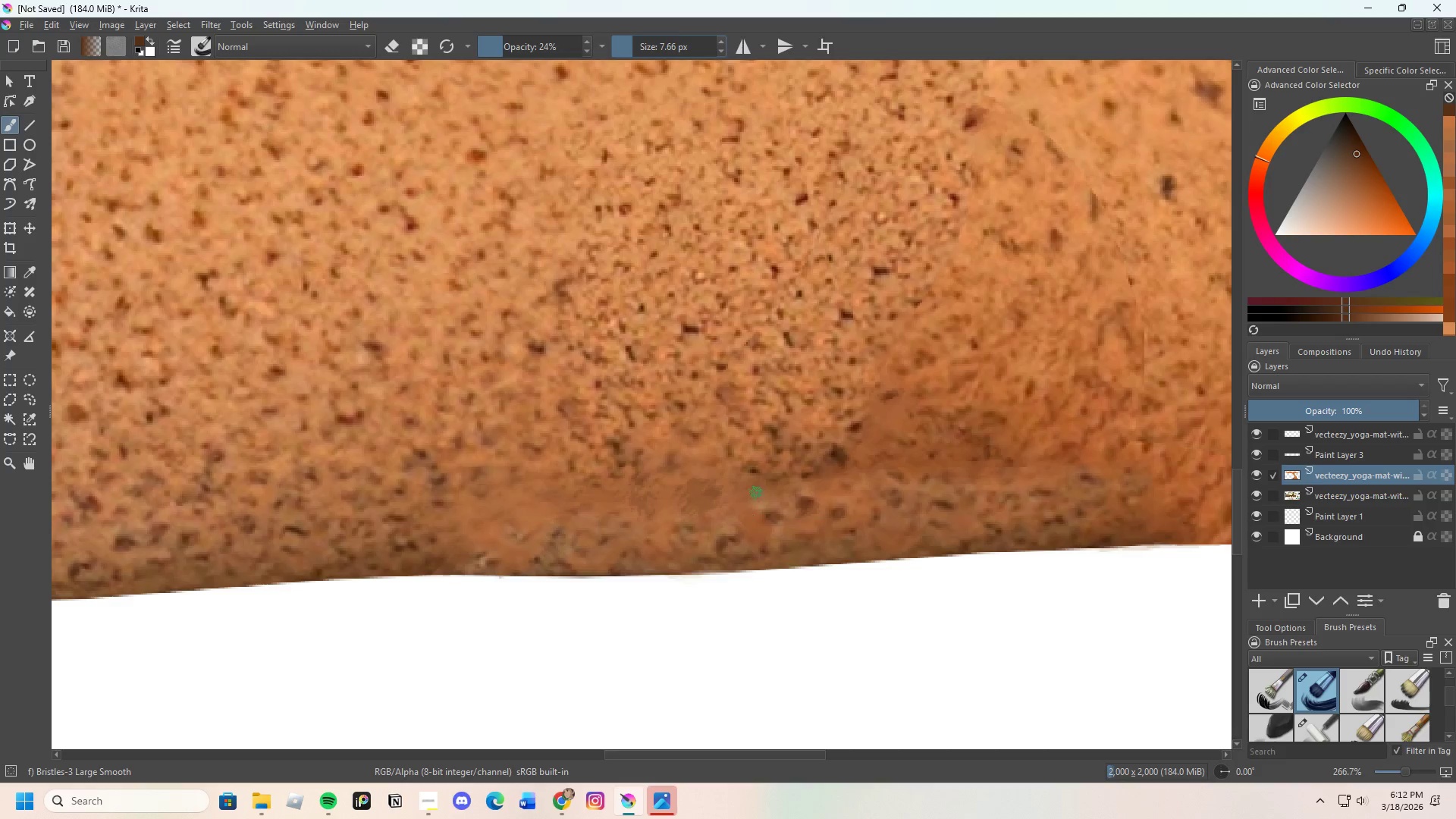 
left_click_drag(start_coordinate=[759, 484], to_coordinate=[765, 478])
 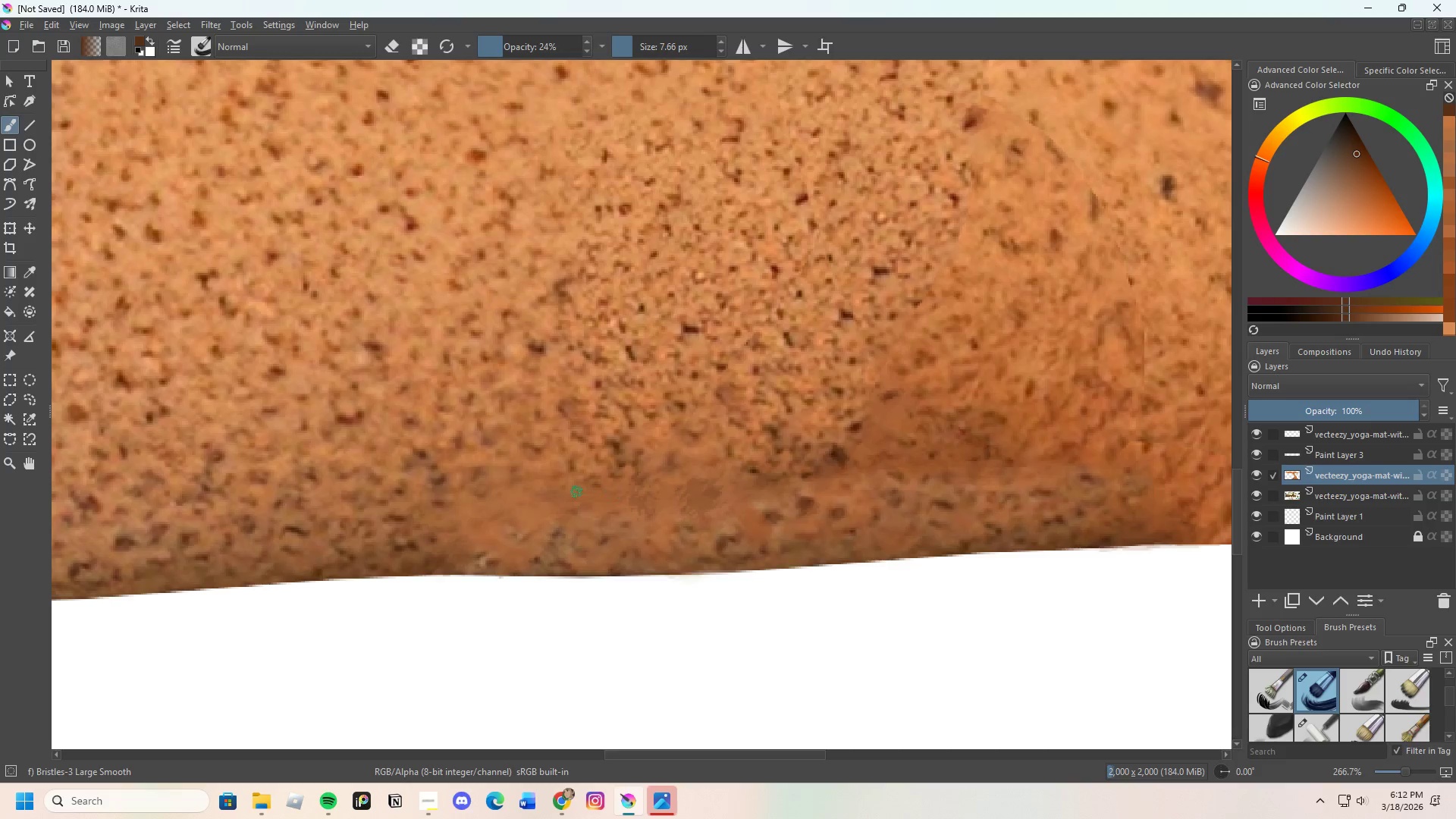 
left_click_drag(start_coordinate=[574, 492], to_coordinate=[573, 496])
 